 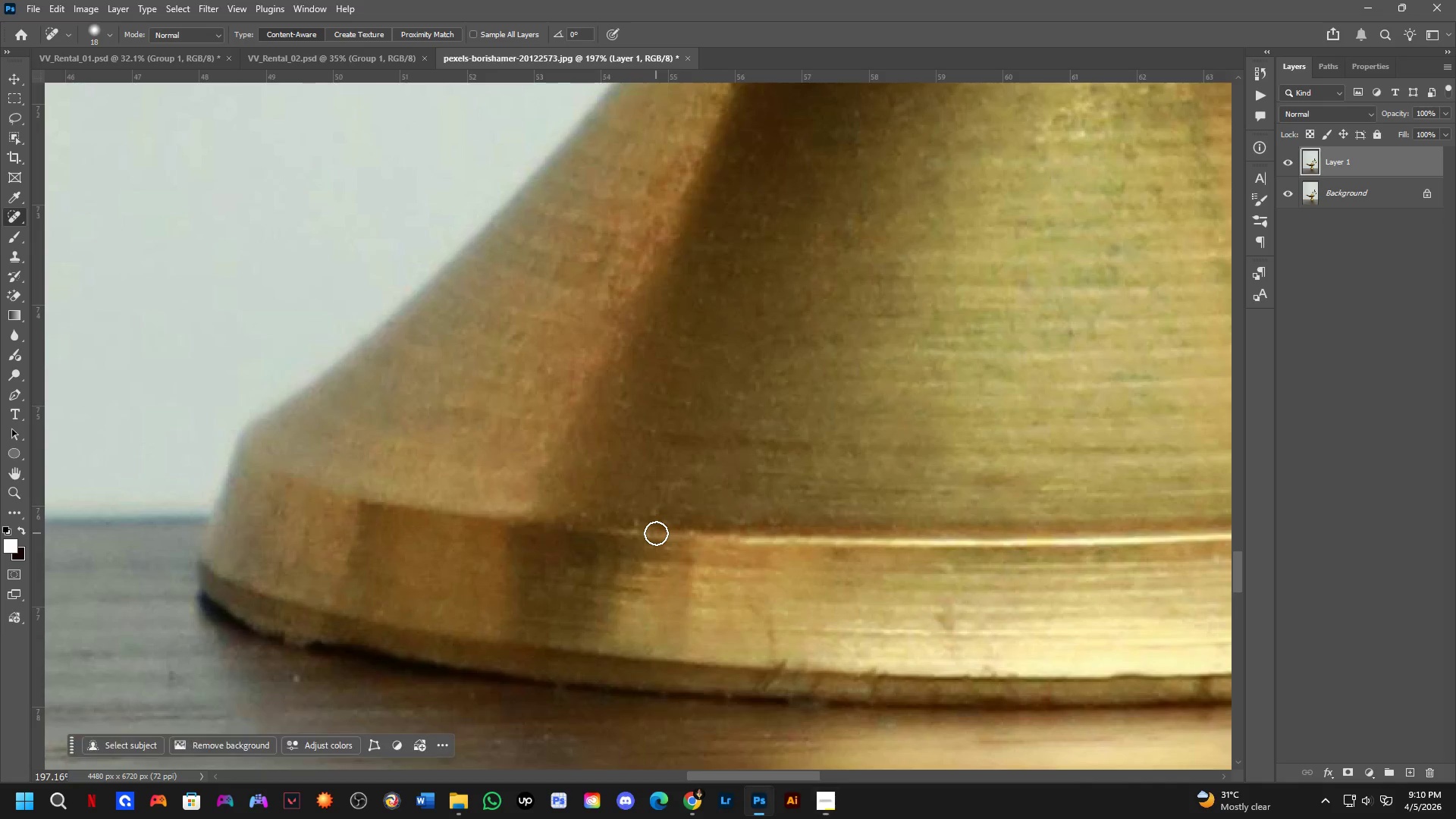 
scroll: coordinate [645, 492], scroll_direction: down, amount: 6.0
 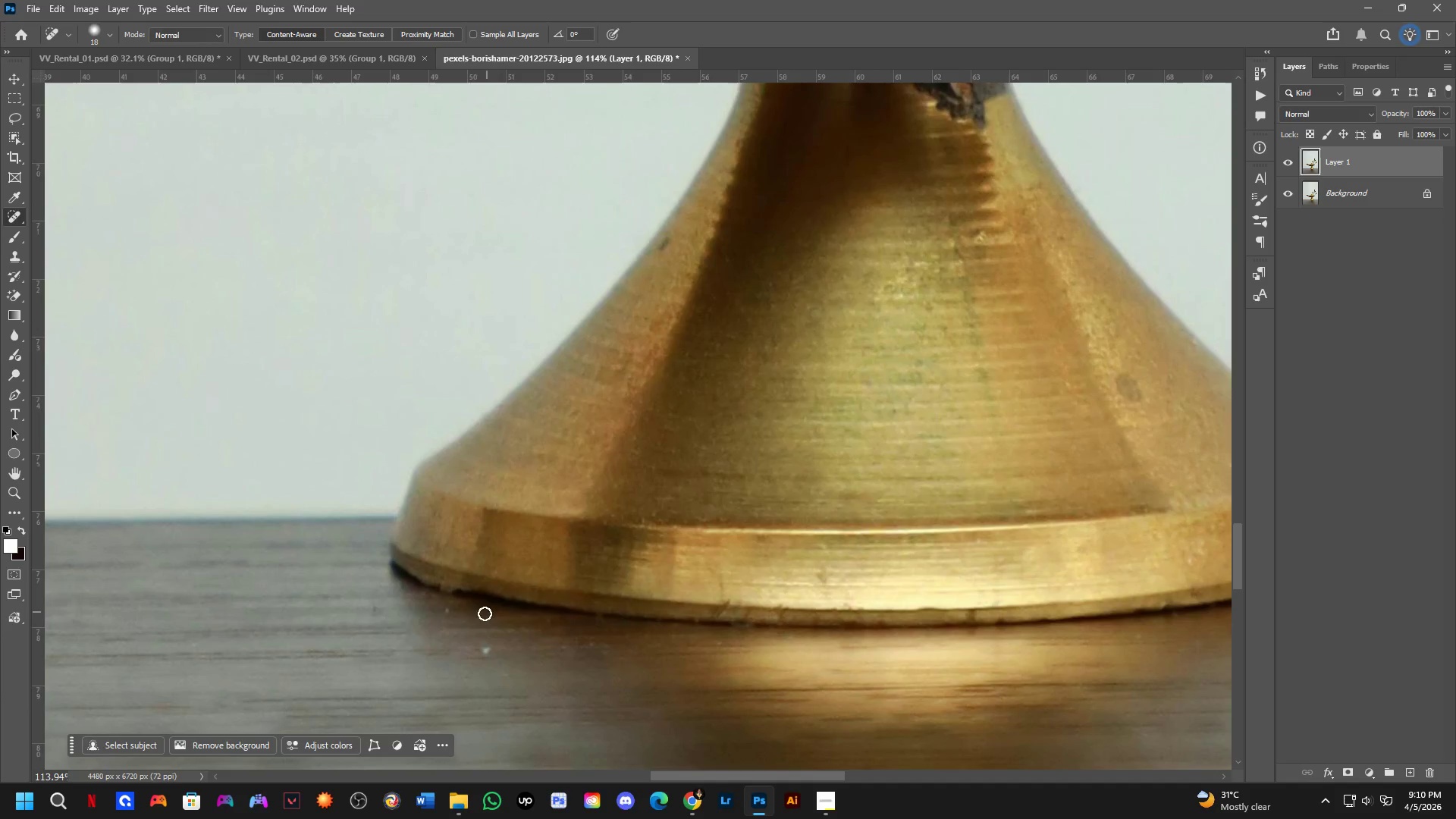 
left_click_drag(start_coordinate=[693, 413], to_coordinate=[383, 675])
 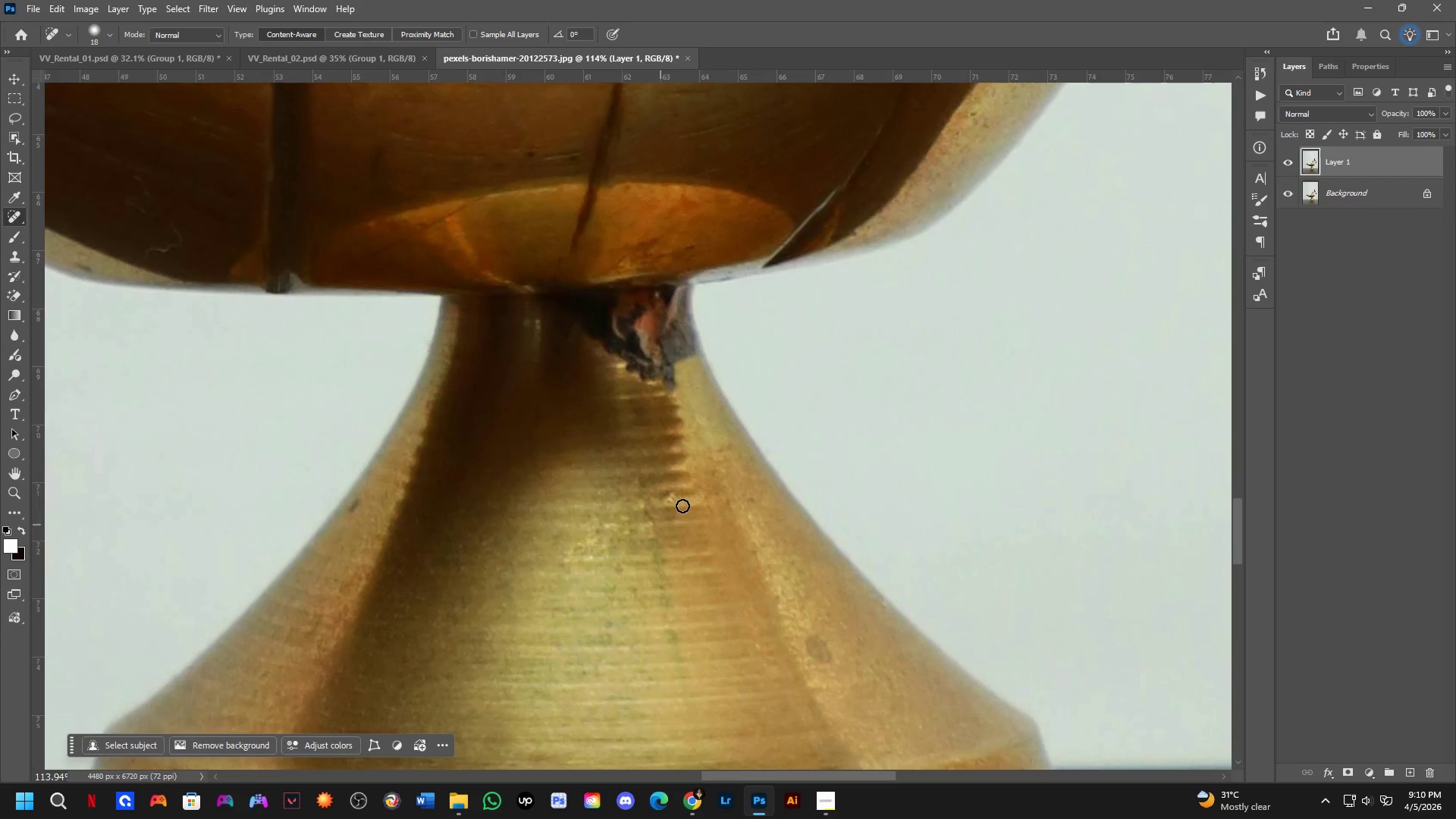 
key(Alt+AltLeft)
 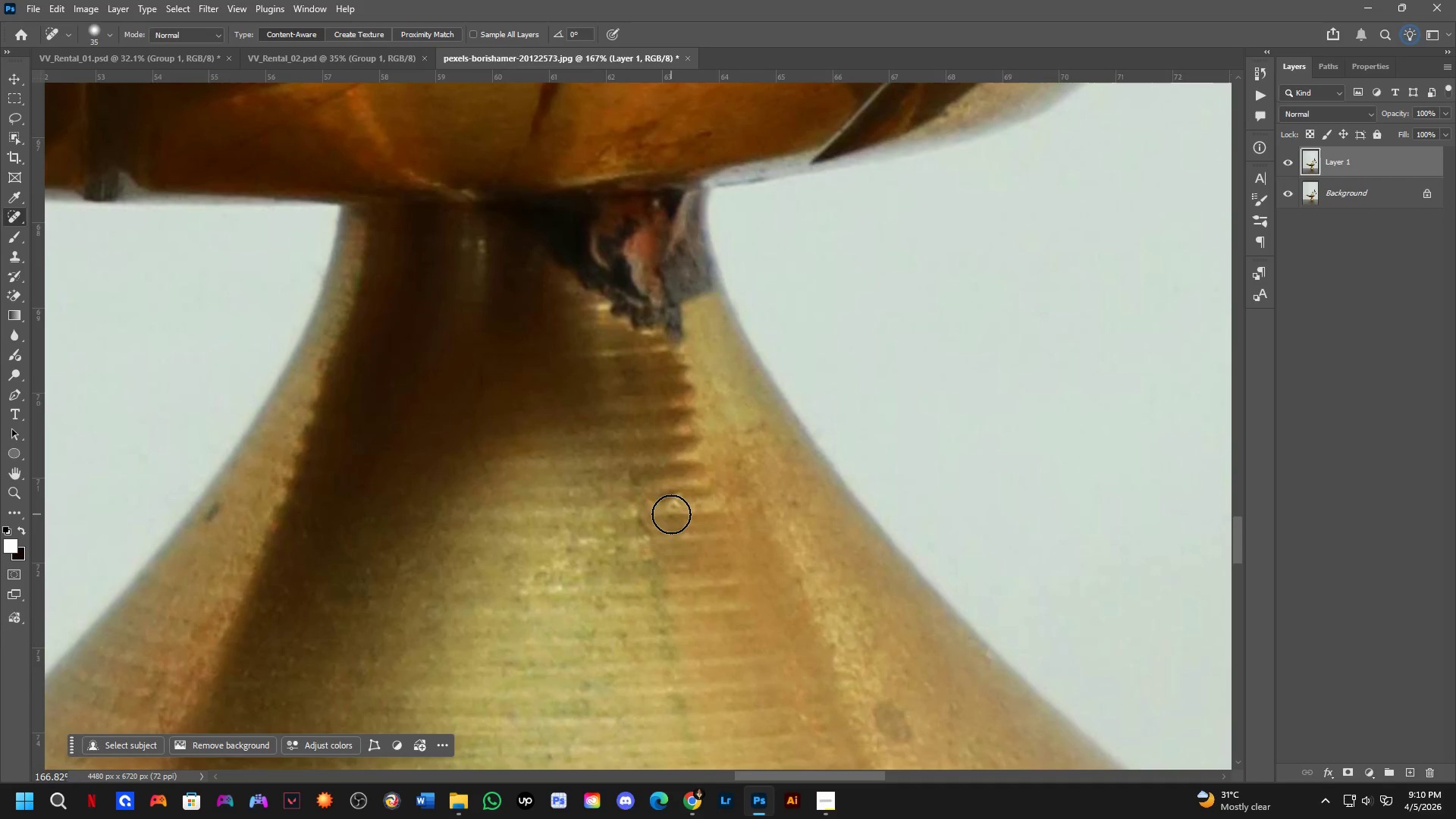 
scroll: coordinate [652, 507], scroll_direction: up, amount: 4.0
 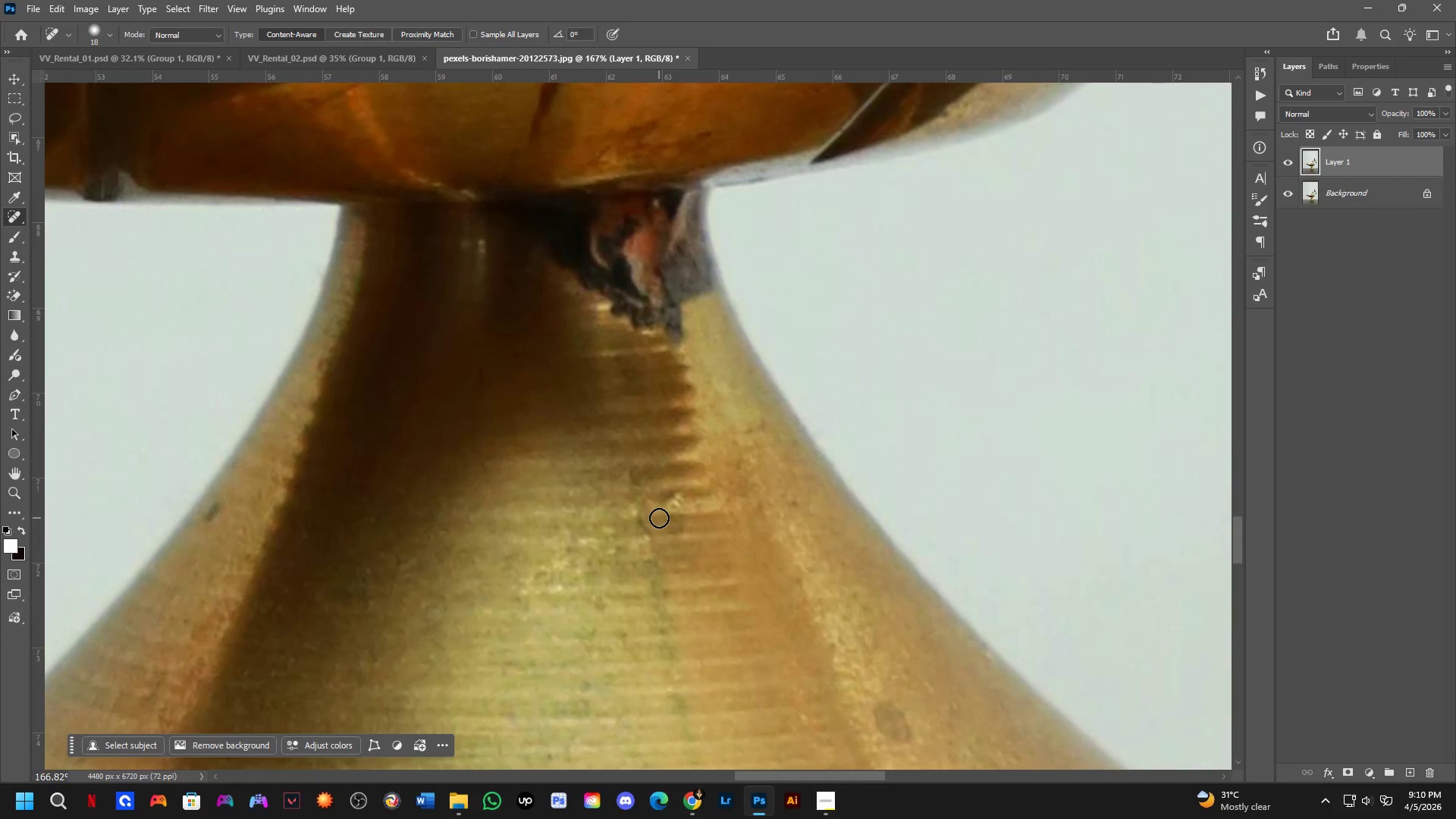 
left_click_drag(start_coordinate=[671, 513], to_coordinate=[681, 502])
 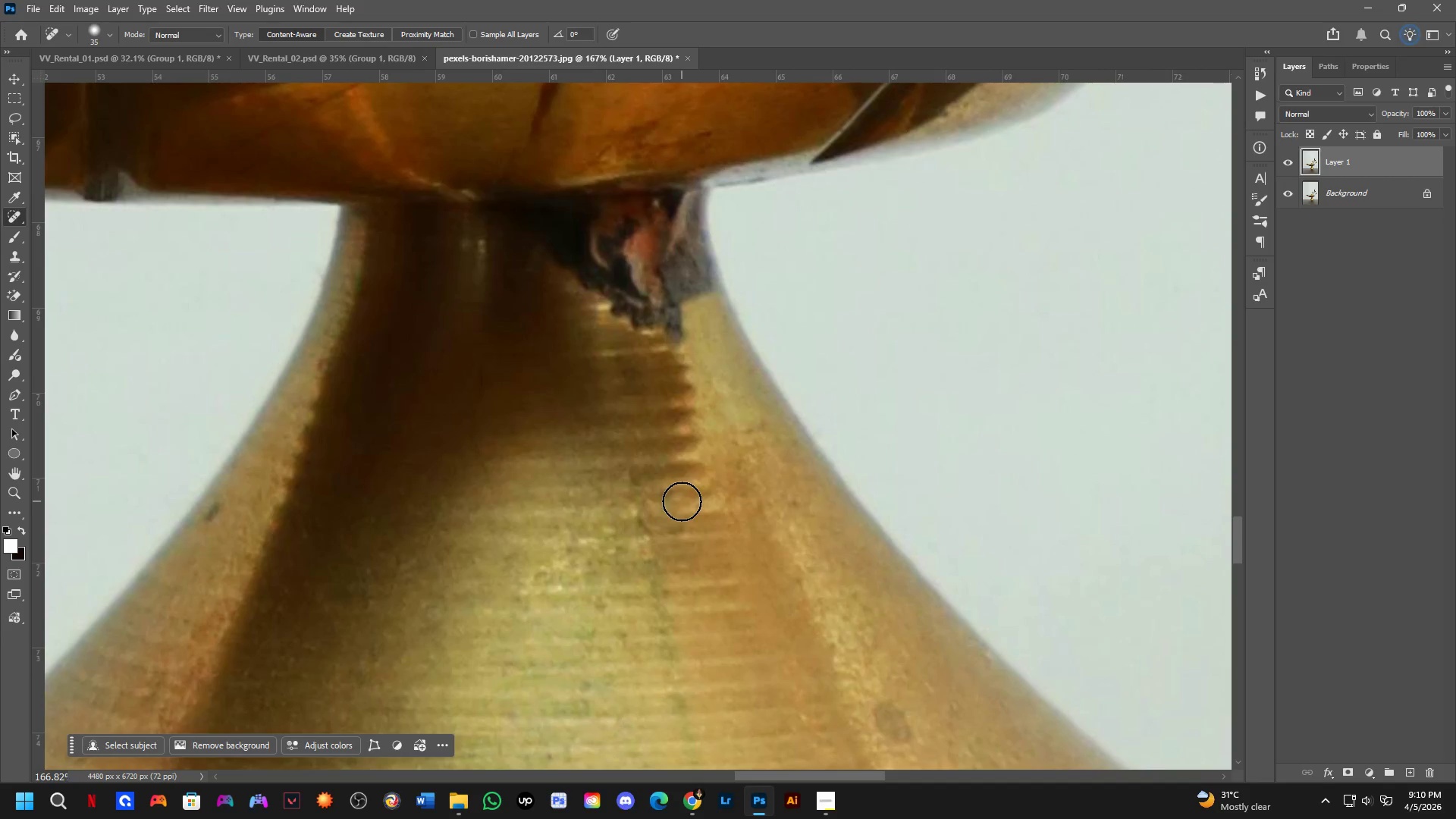 
left_click_drag(start_coordinate=[682, 500], to_coordinate=[673, 500])
 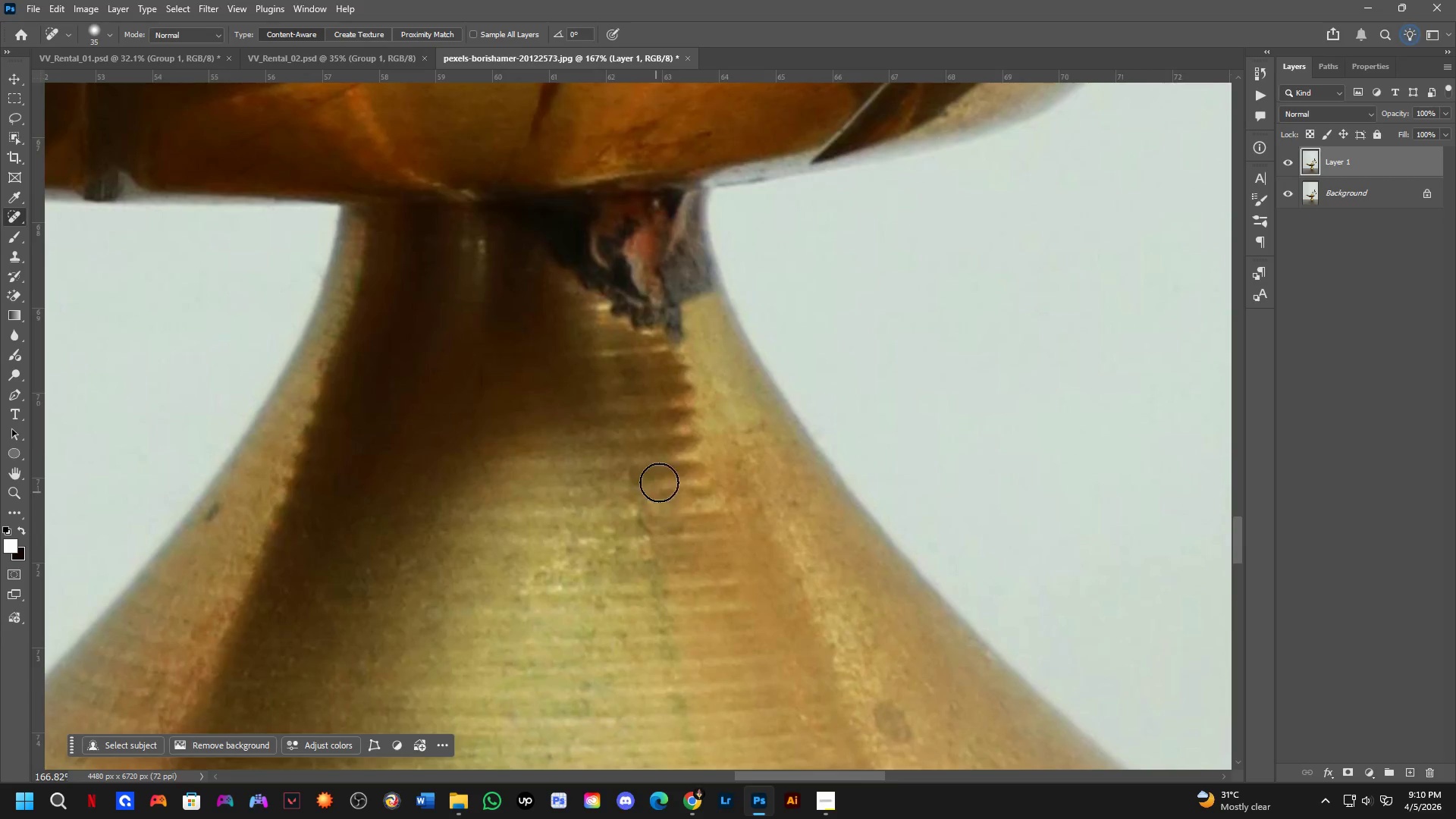 
key(Shift+ShiftLeft)
 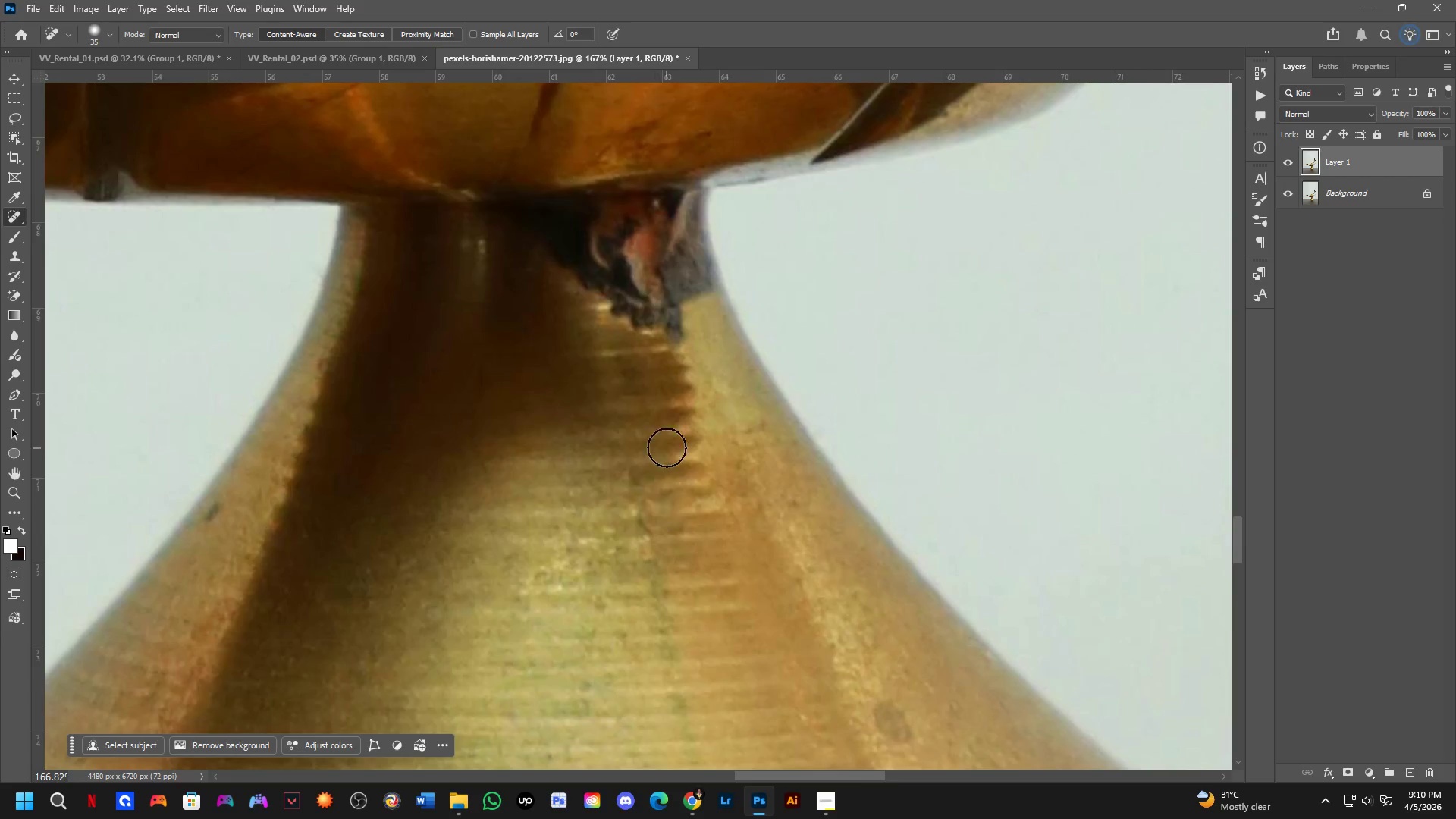 
scroll: coordinate [667, 443], scroll_direction: down, amount: 3.0
 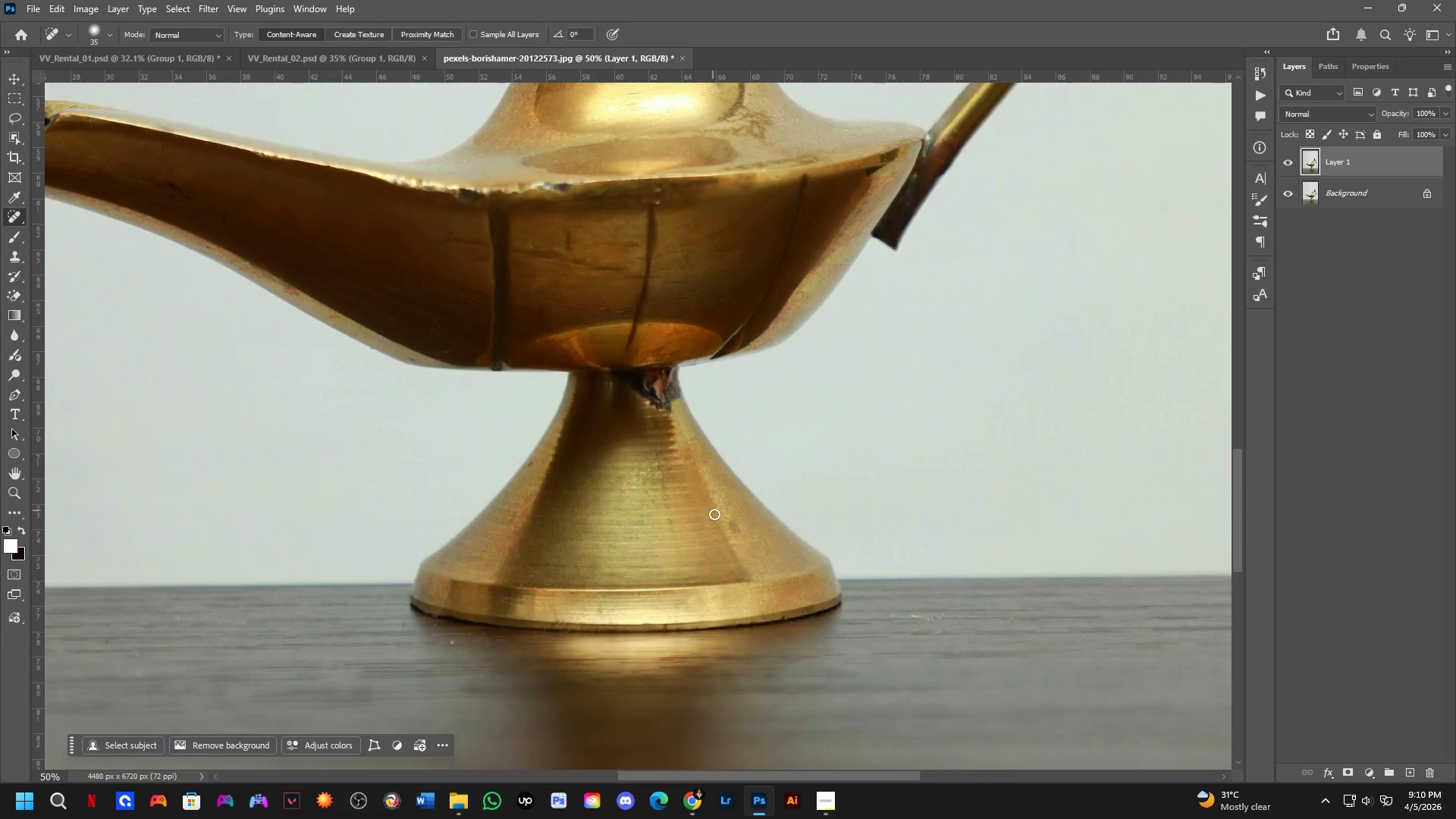 
key(Shift+ShiftLeft)
 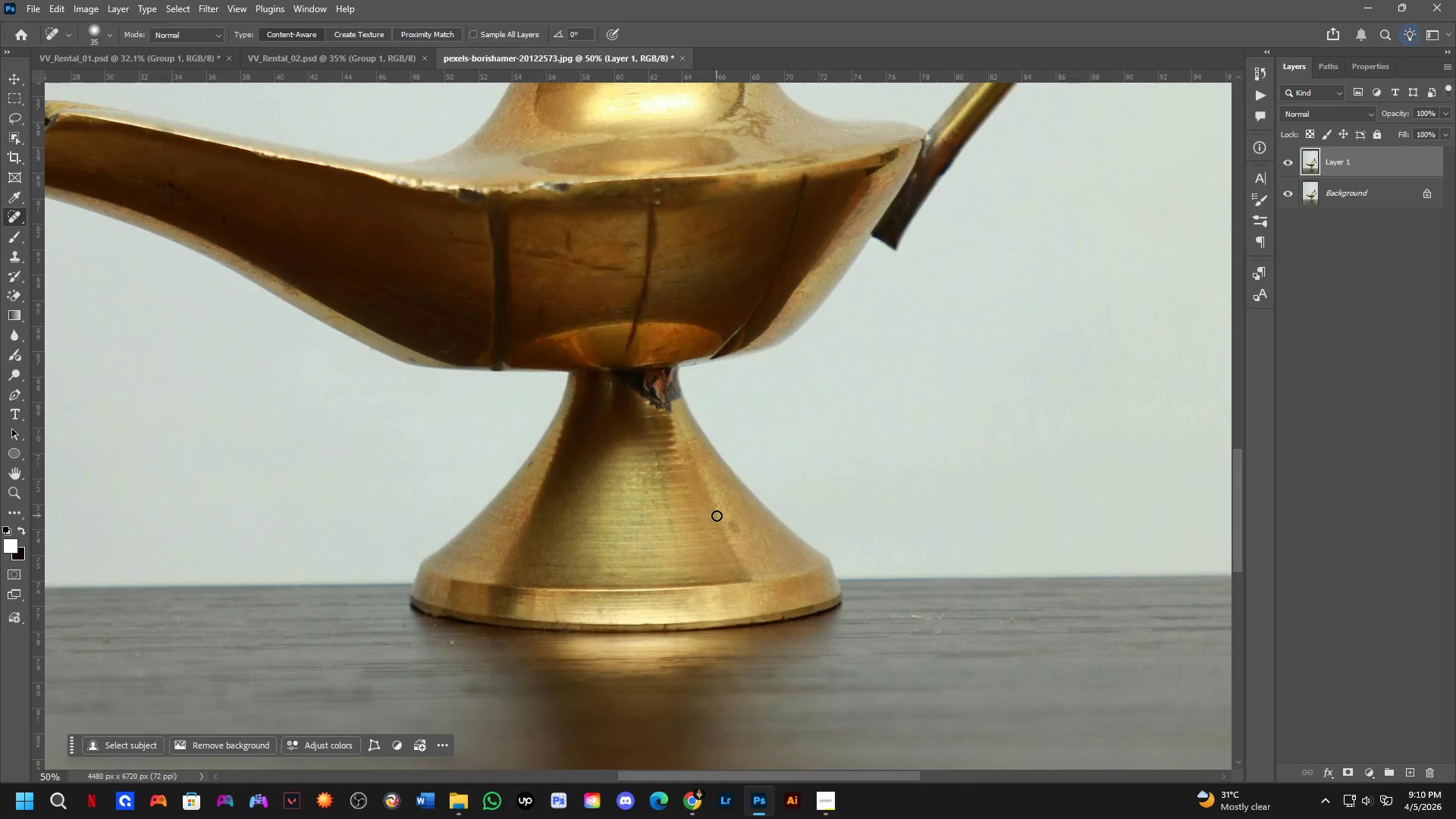 
left_click_drag(start_coordinate=[787, 550], to_coordinate=[805, 593])
 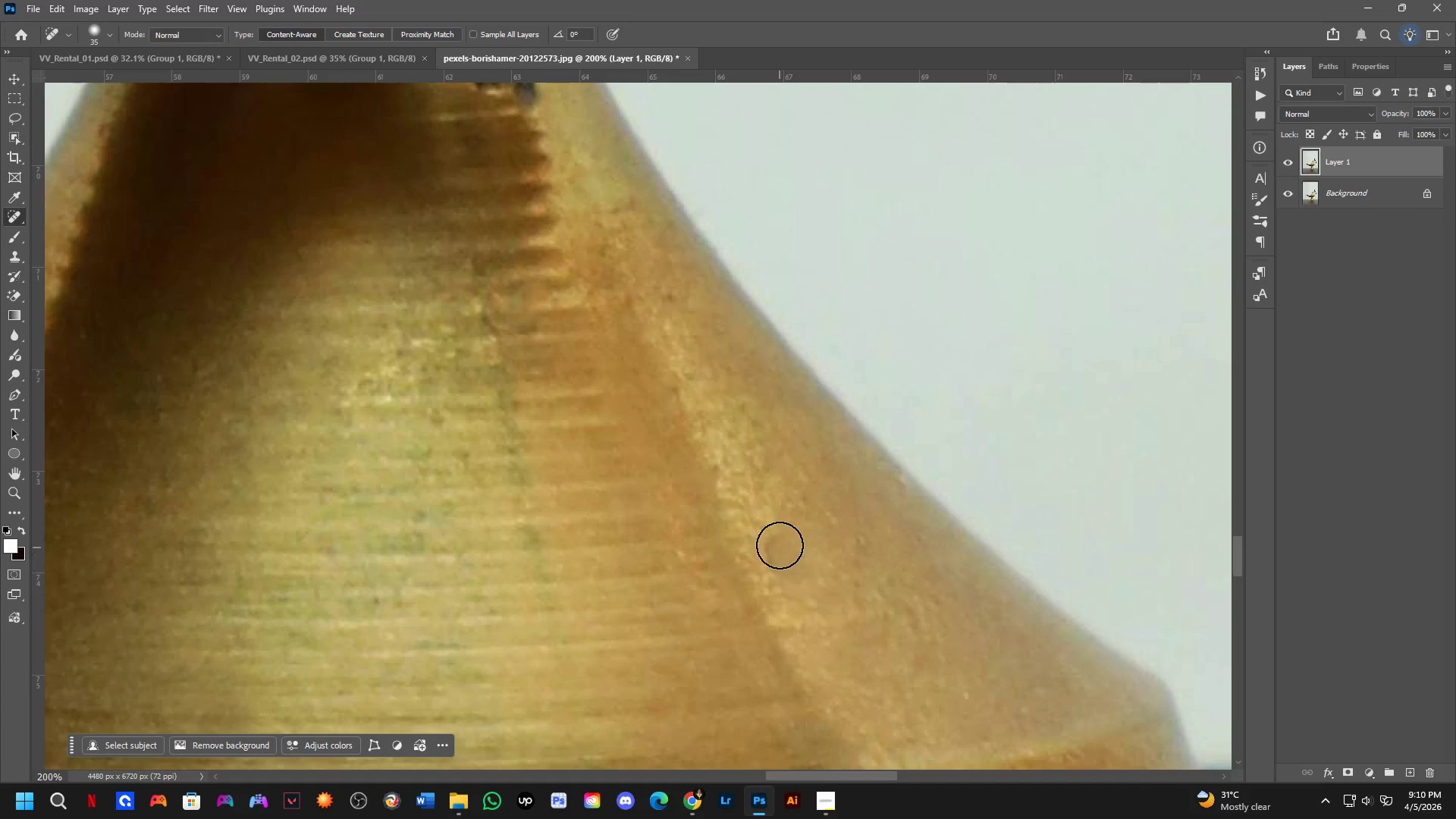 
scroll: coordinate [717, 516], scroll_direction: up, amount: 3.0
 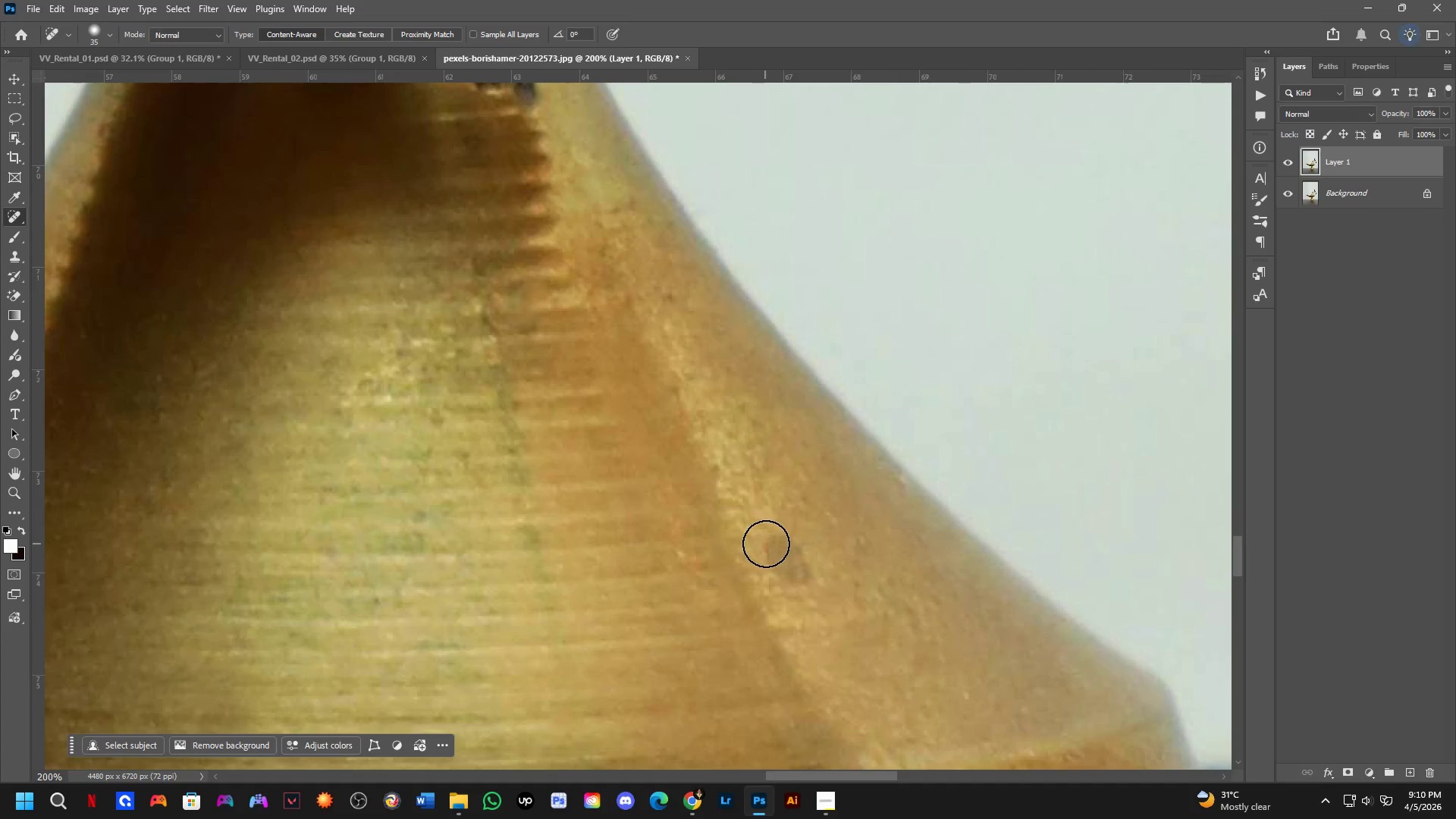 
left_click_drag(start_coordinate=[779, 538], to_coordinate=[791, 580])
 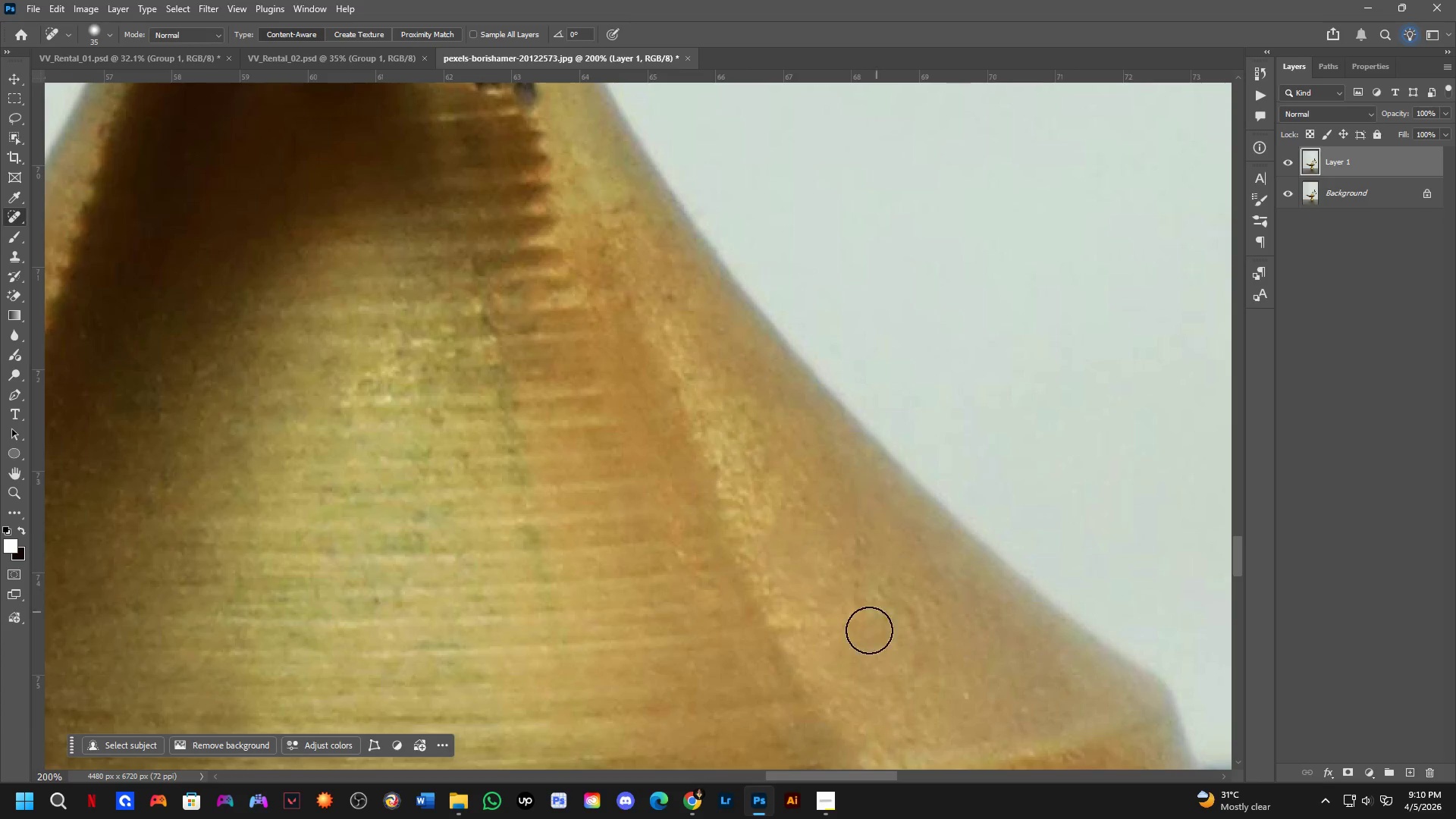 
key(Shift+ShiftLeft)
 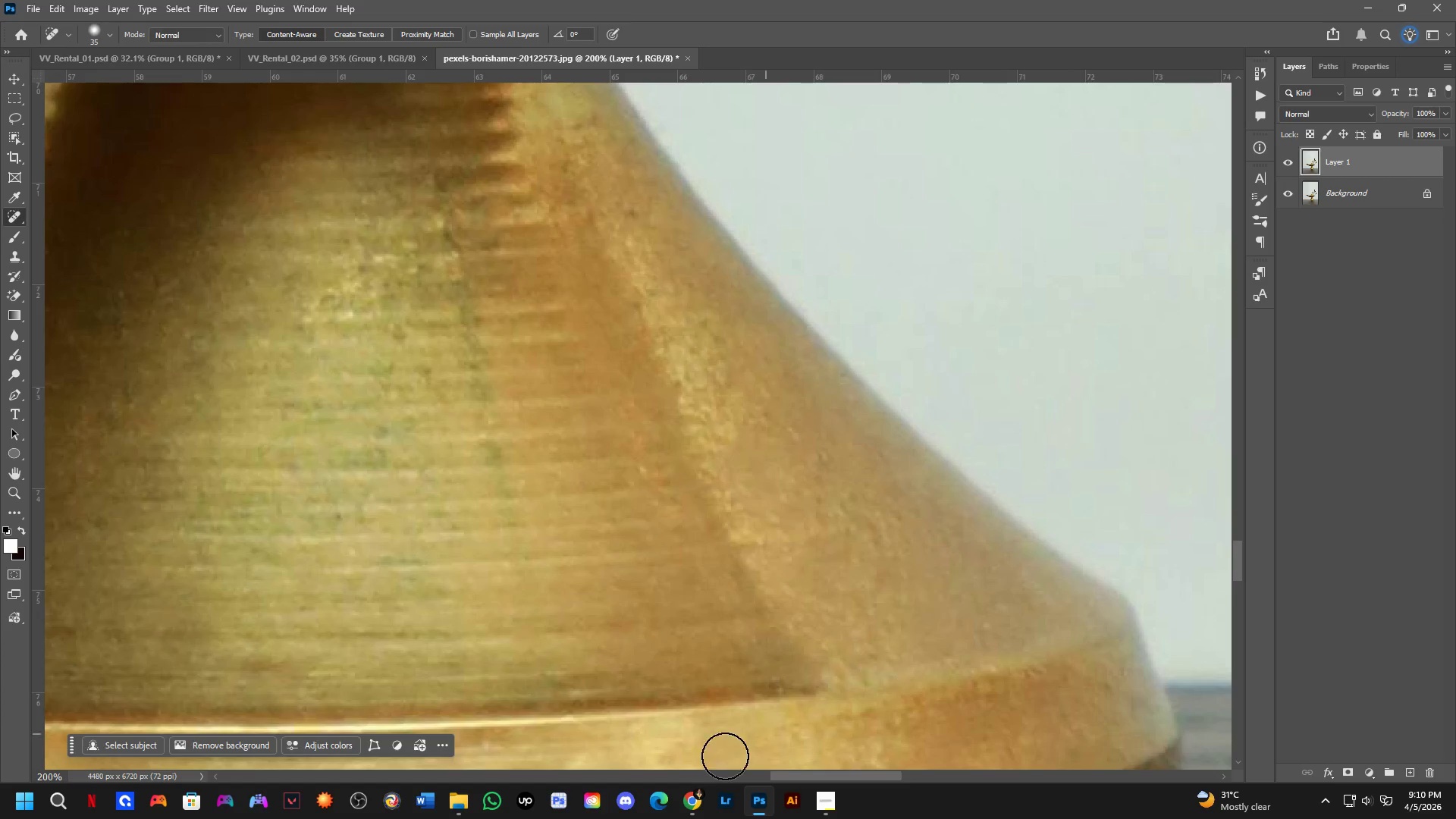 
scroll: coordinate [910, 629], scroll_direction: down, amount: 6.0
 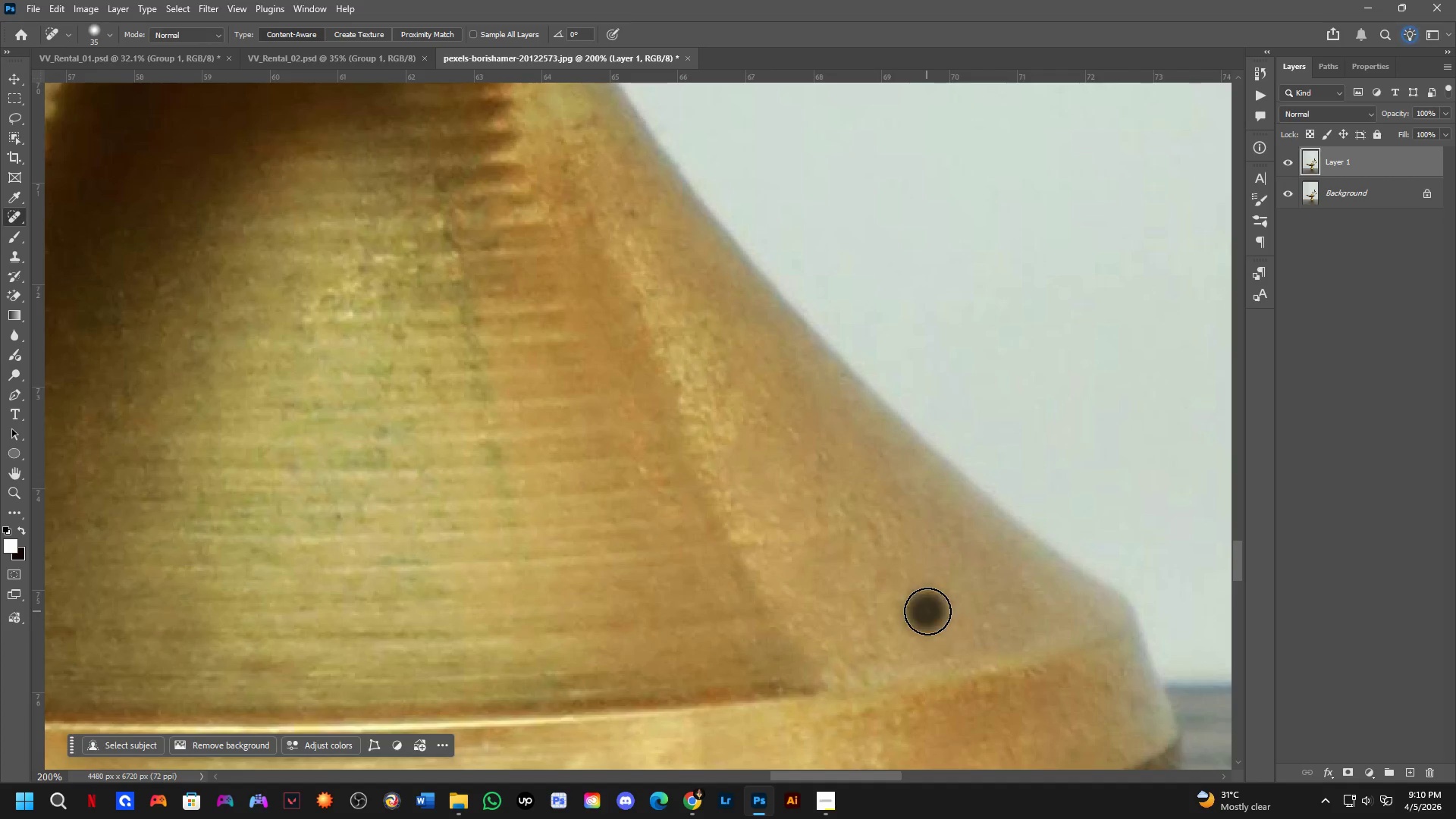 
hold_key(key=AltLeft, duration=0.33)
right_click([808, 672])
 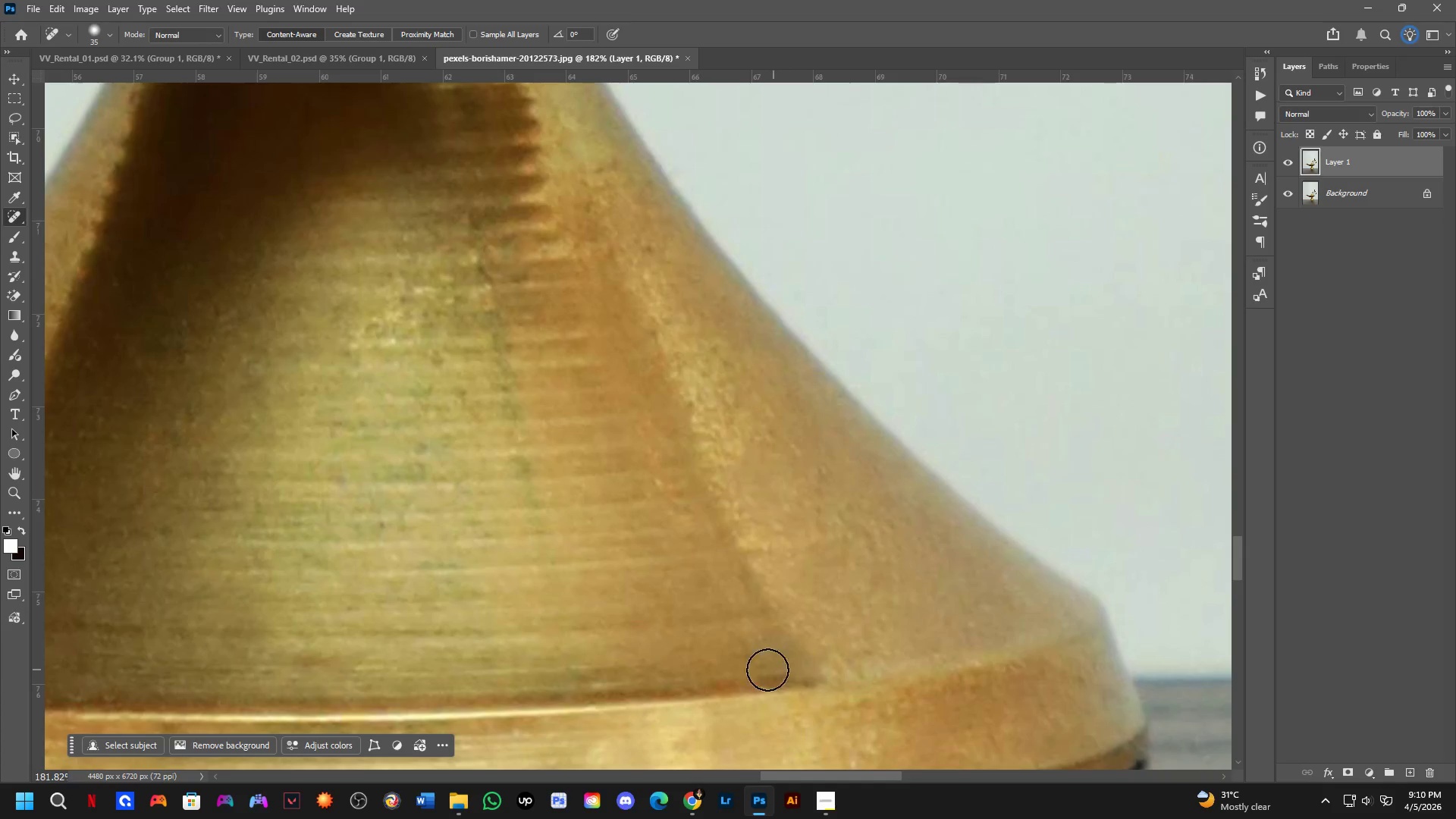 
scroll: coordinate [814, 611], scroll_direction: down, amount: 1.0
 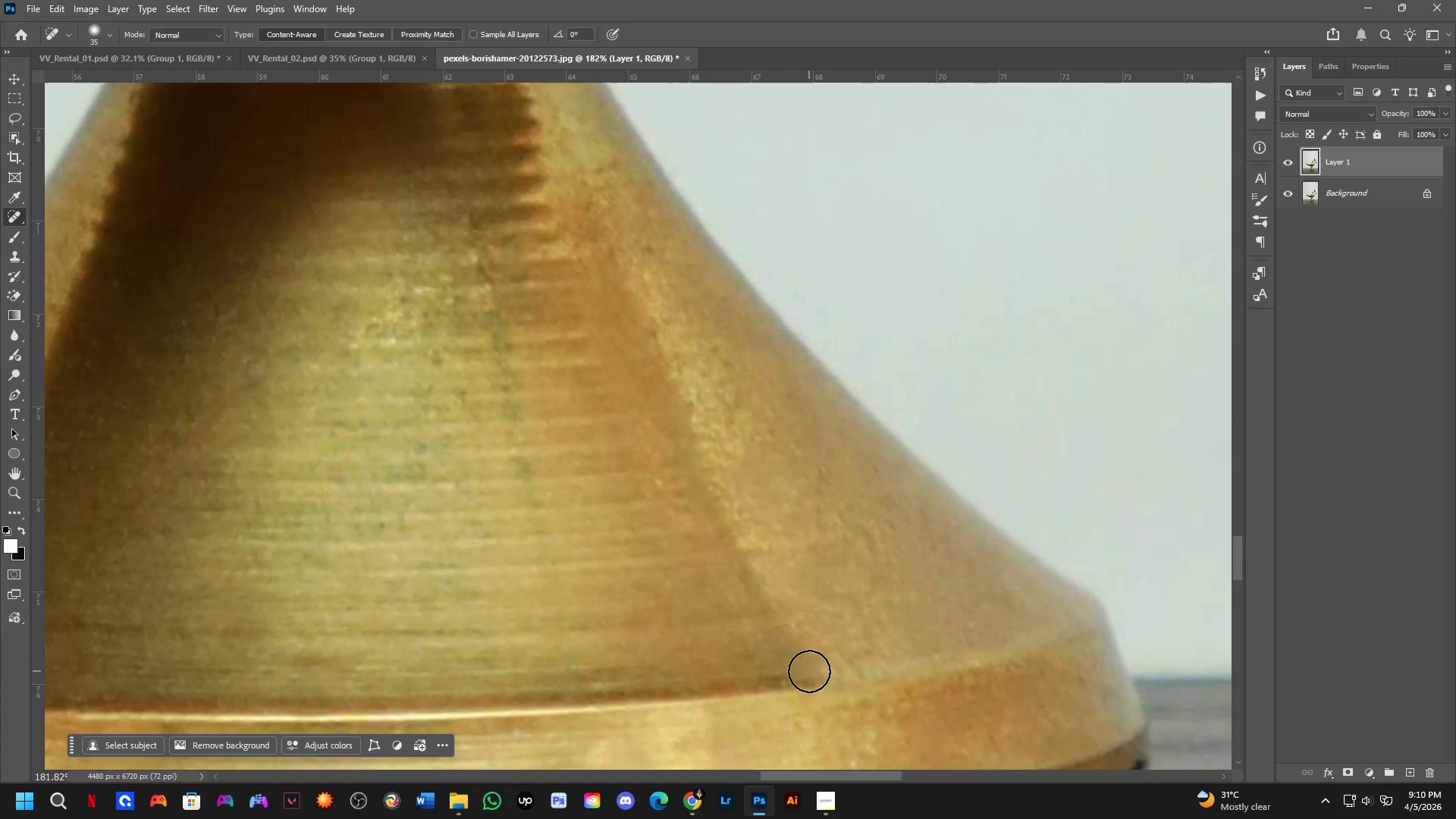 
hold_key(key=Space, duration=0.38)
 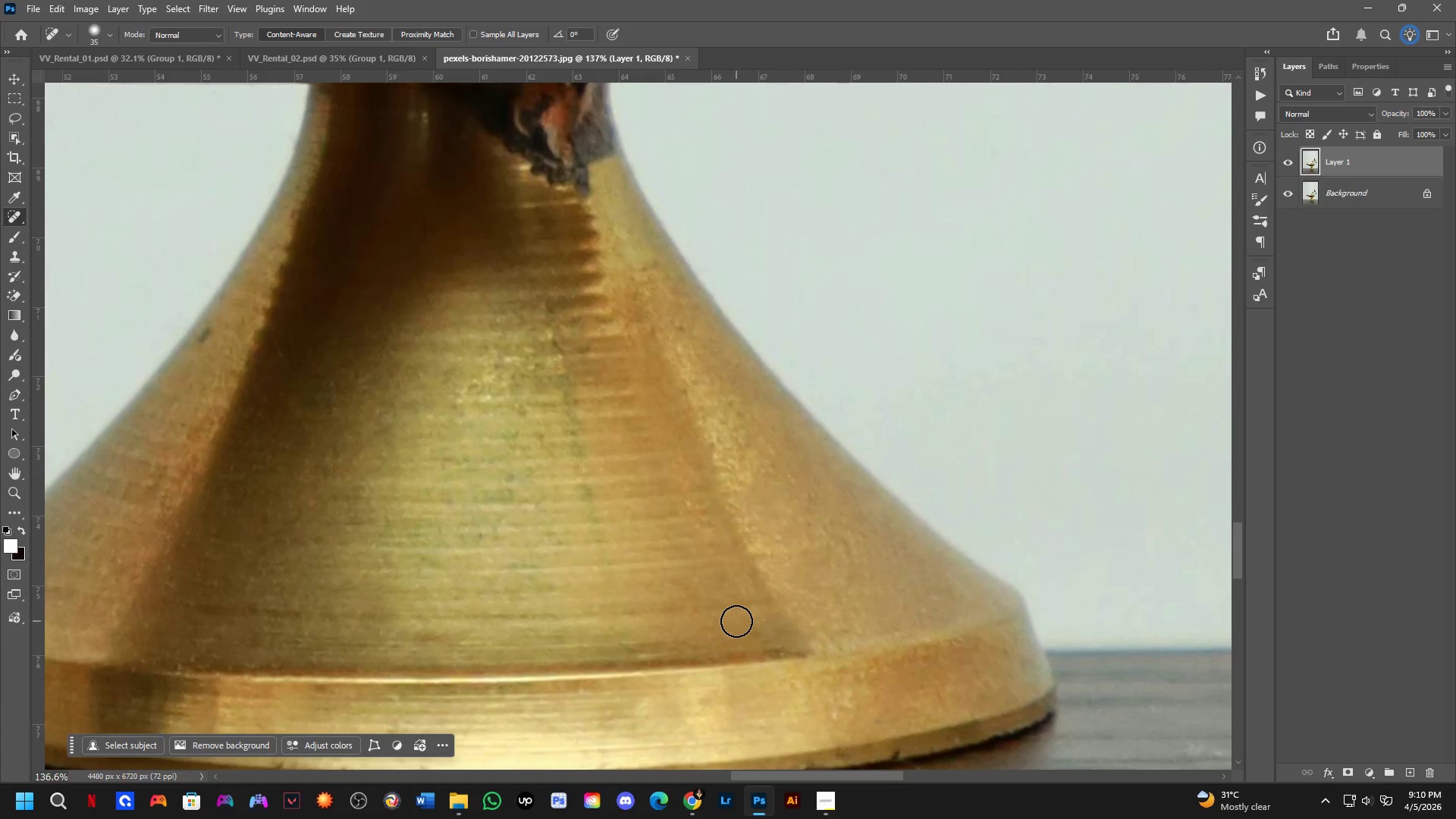 
left_click_drag(start_coordinate=[737, 658], to_coordinate=[747, 635])
 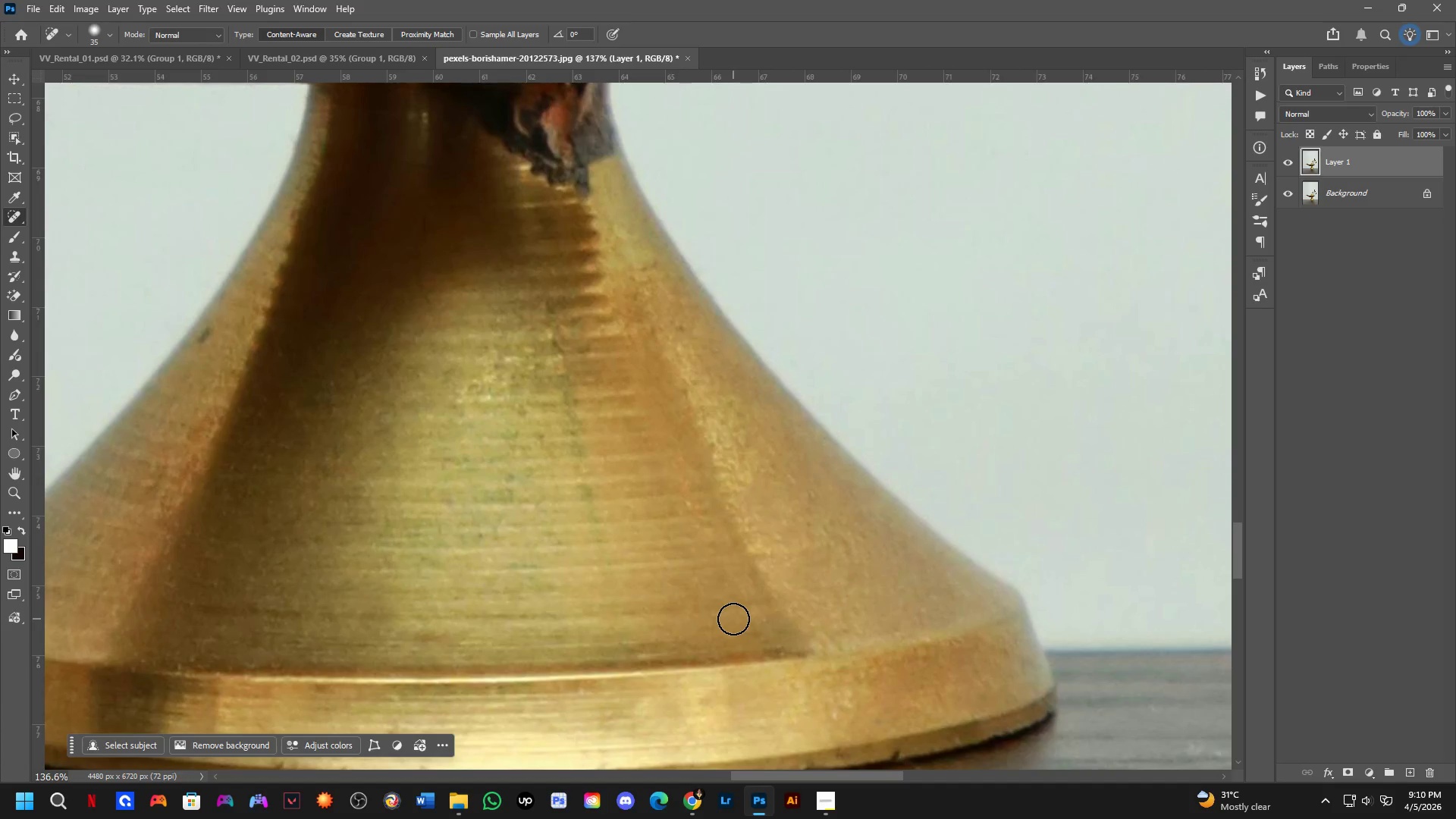 
scroll: coordinate [739, 660], scroll_direction: down, amount: 3.0
 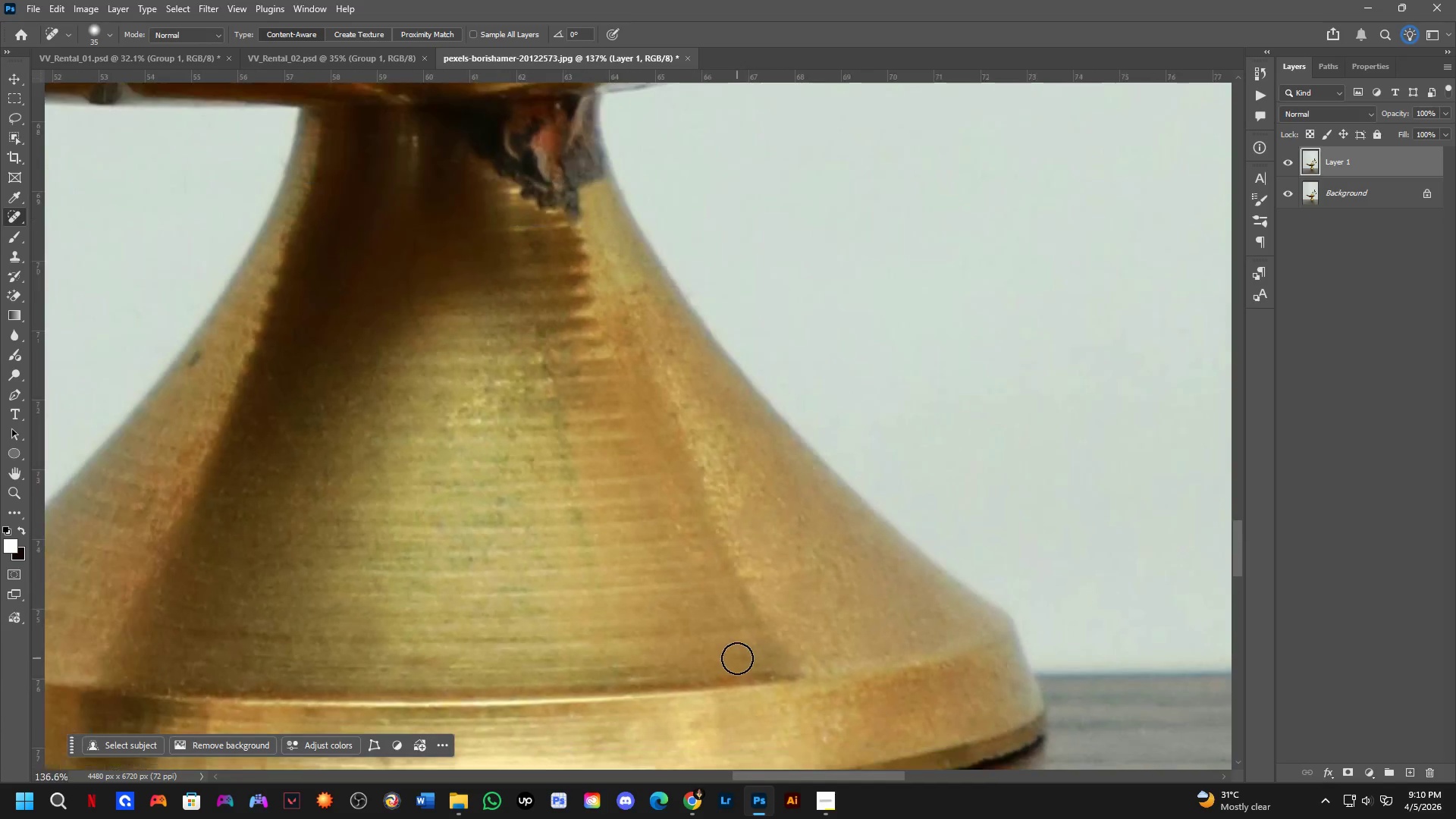 
scroll: coordinate [733, 619], scroll_direction: up, amount: 4.0
 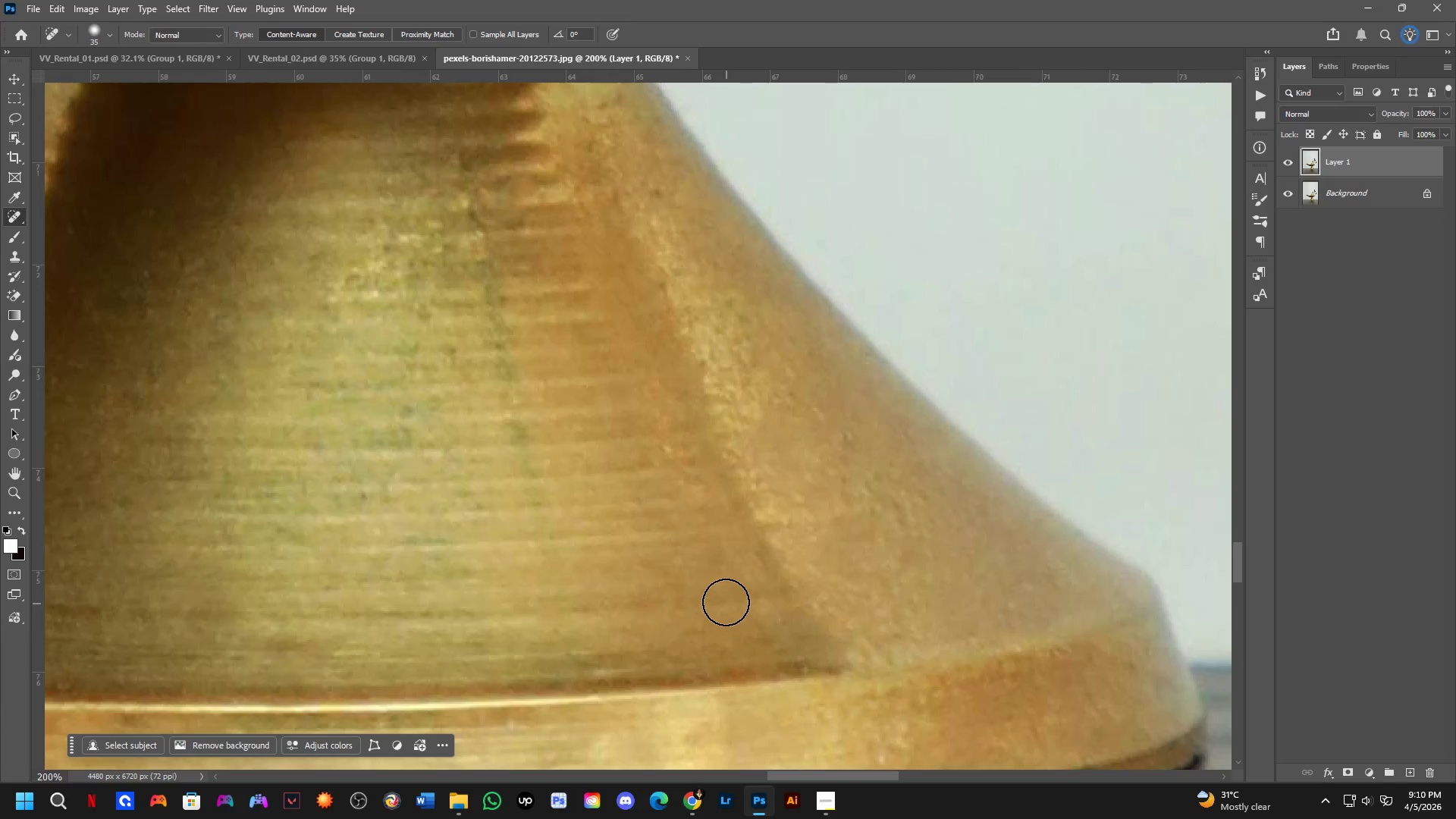 
scroll: coordinate [726, 602], scroll_direction: down, amount: 4.0
 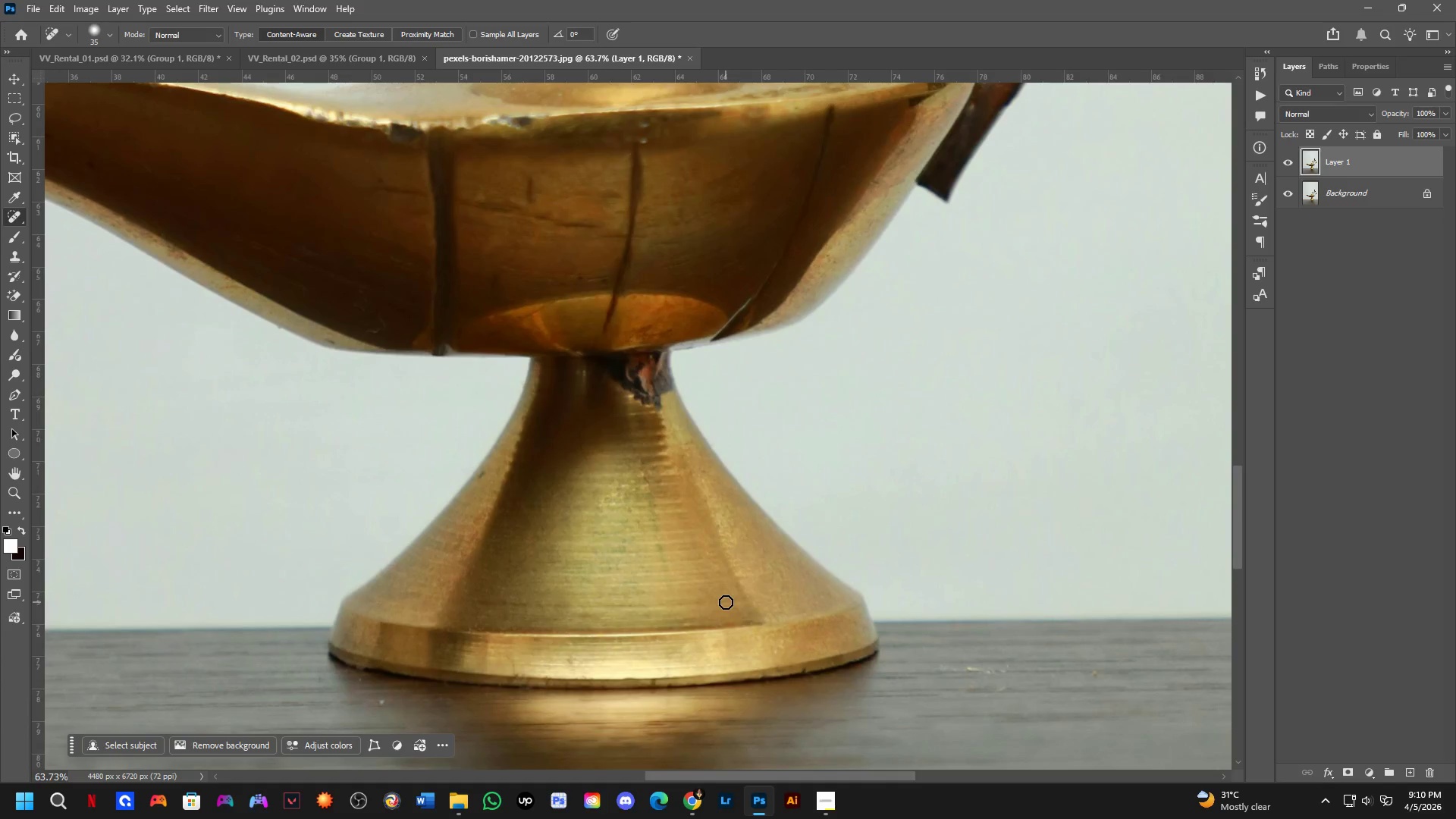 
hold_key(key=Space, duration=0.62)
 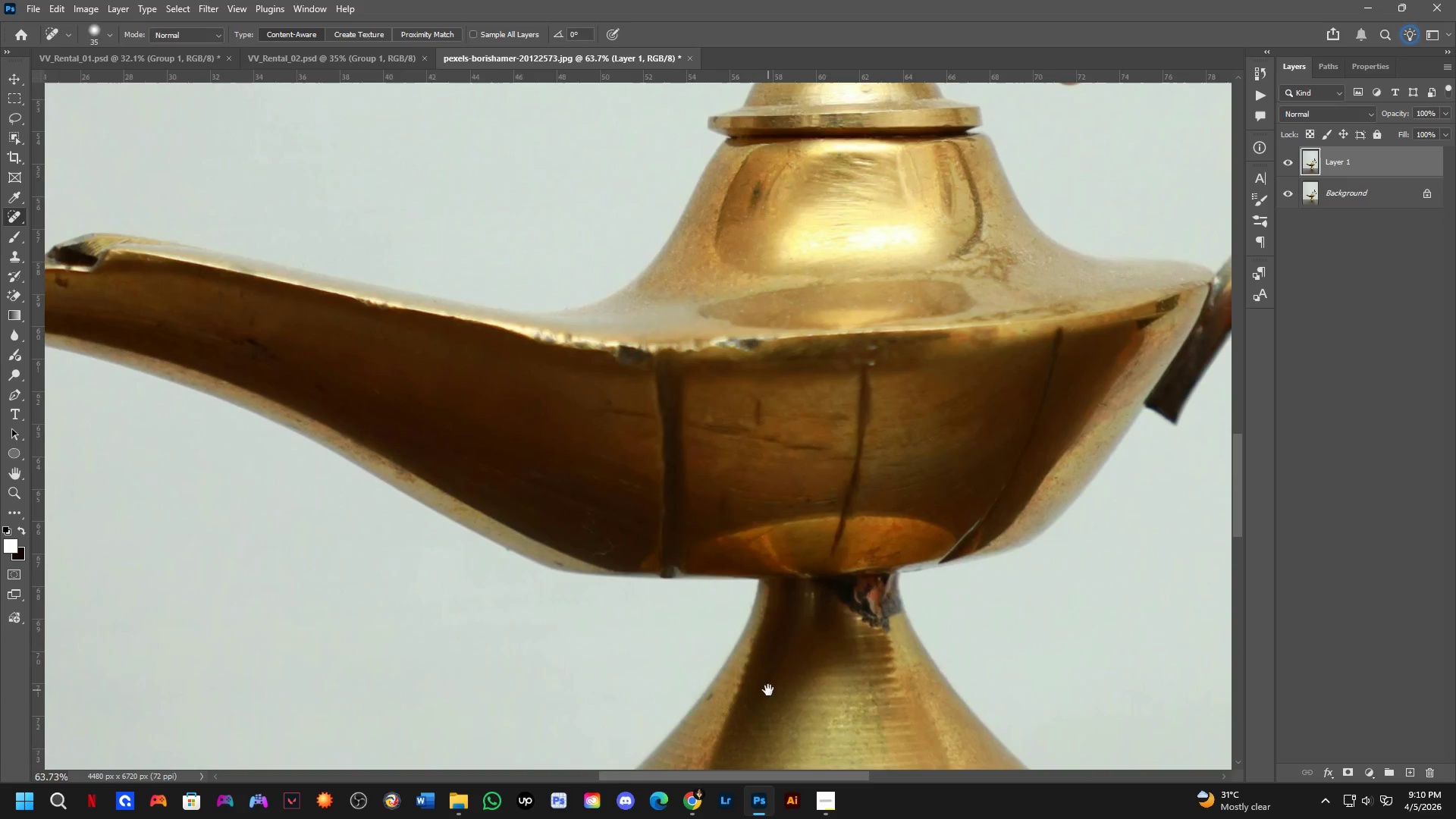 
left_click_drag(start_coordinate=[693, 577], to_coordinate=[801, 704])
 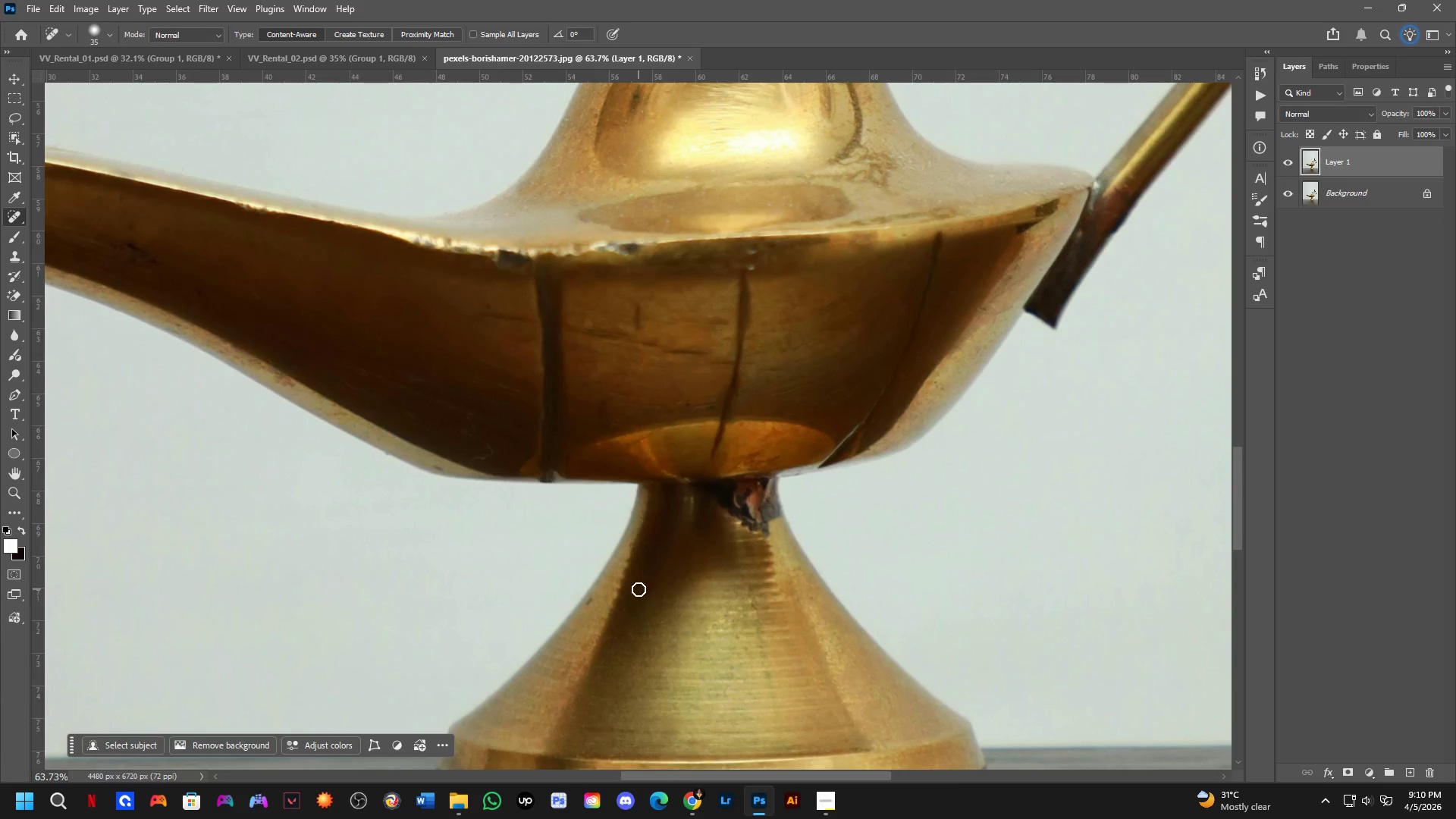 
hold_key(key=Space, duration=0.48)
 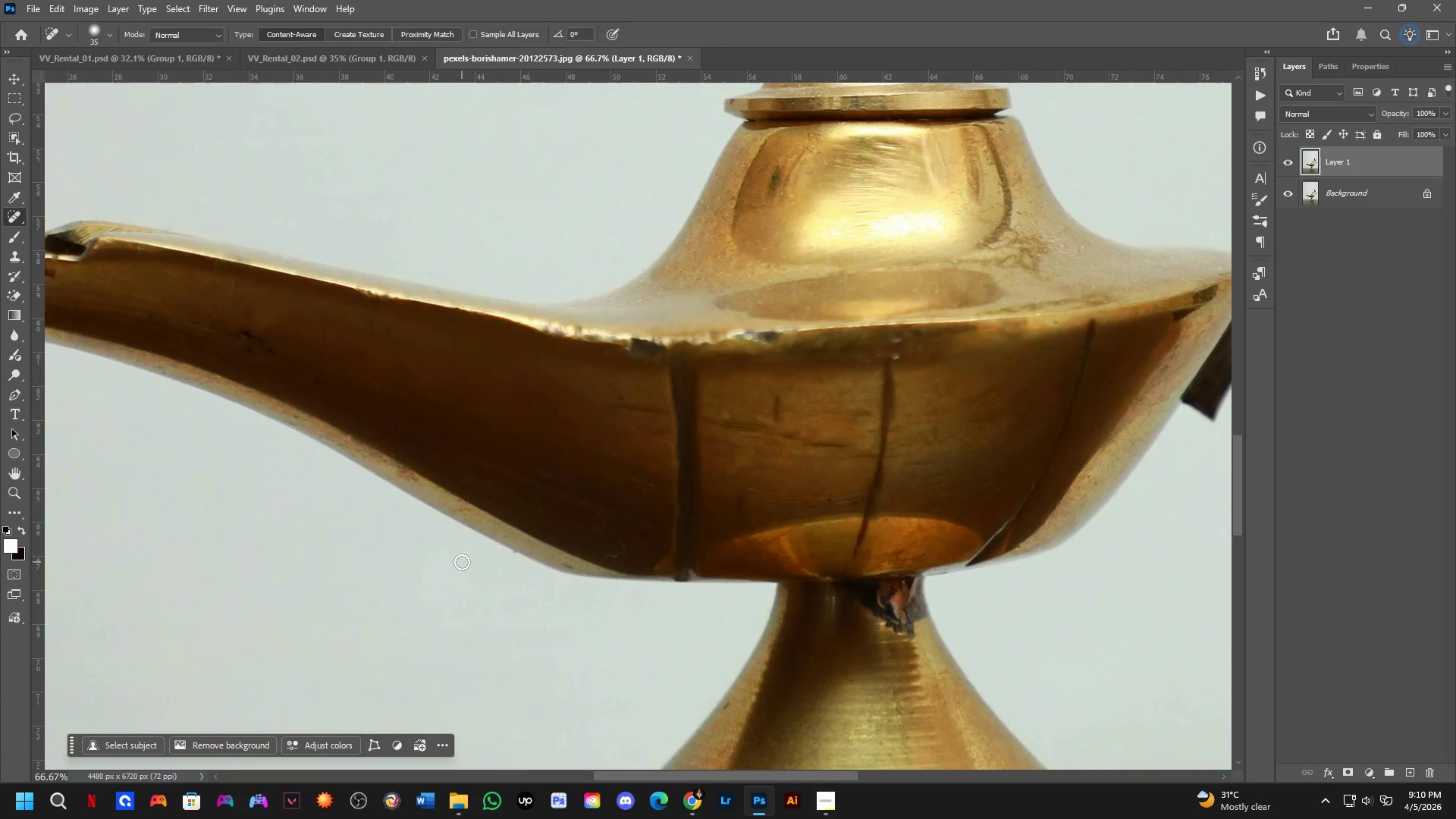 
left_click_drag(start_coordinate=[647, 594], to_coordinate=[772, 692])
 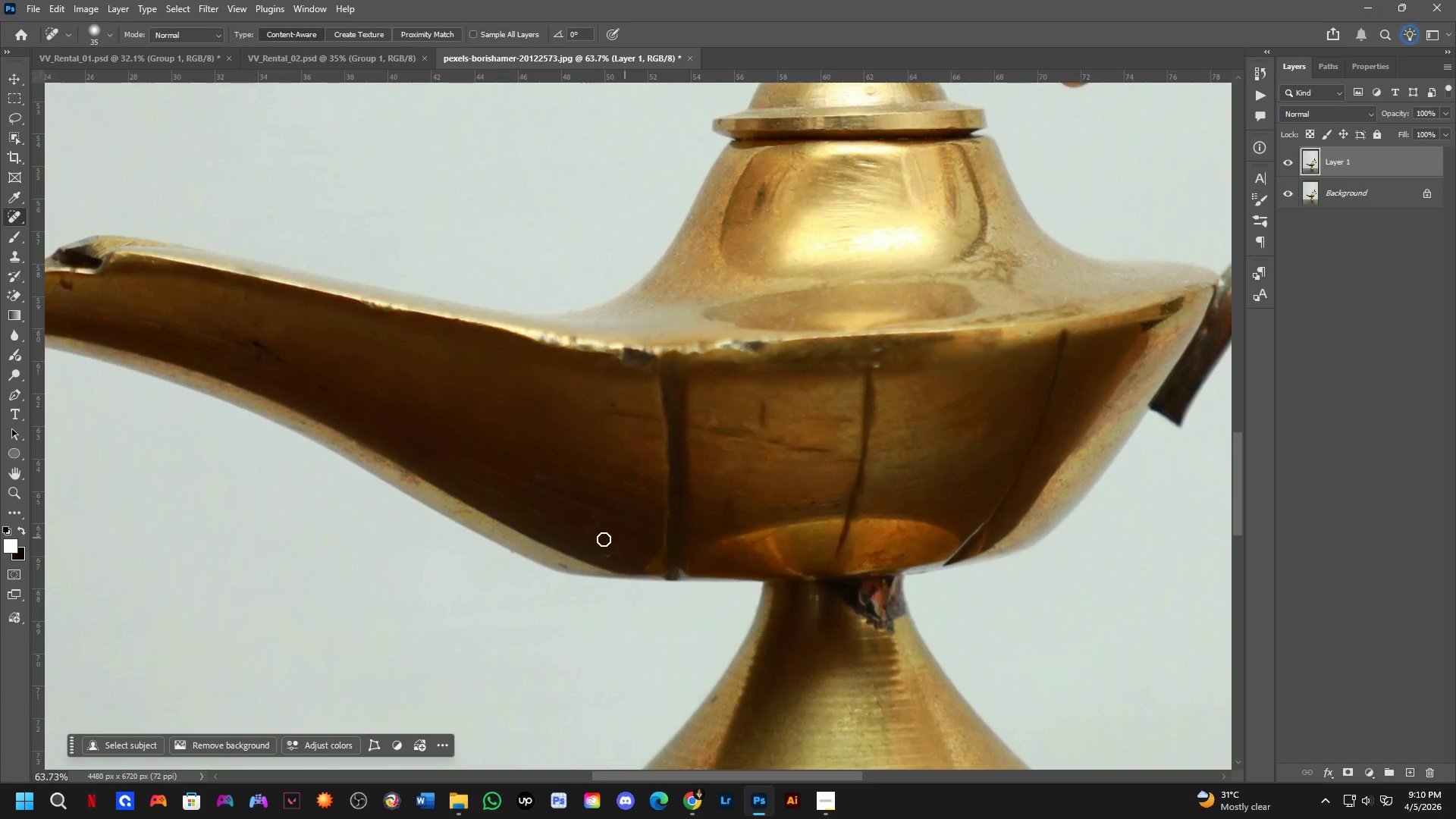 
key(Shift+ShiftLeft)
 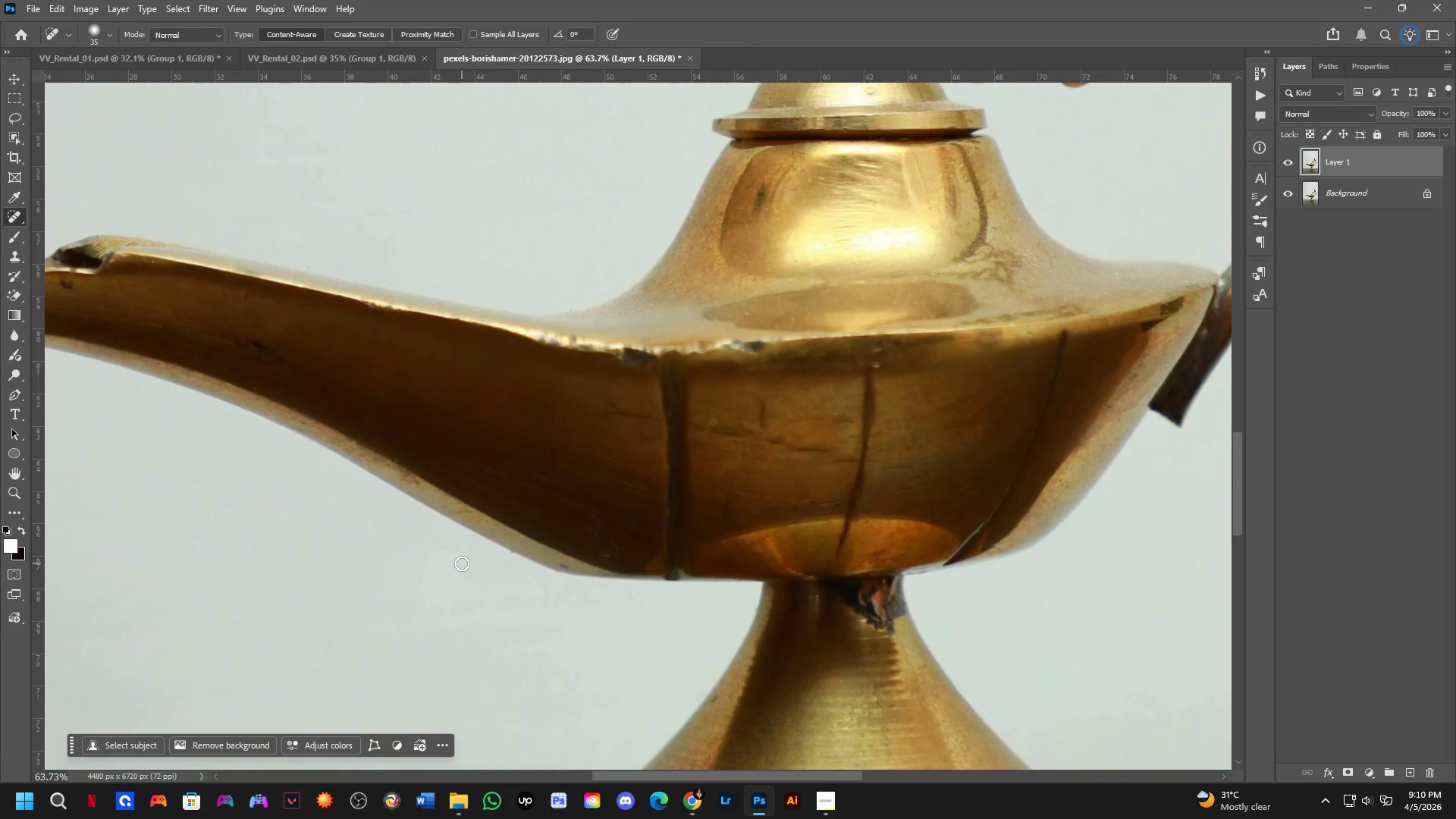 
key(Shift+ShiftLeft)
 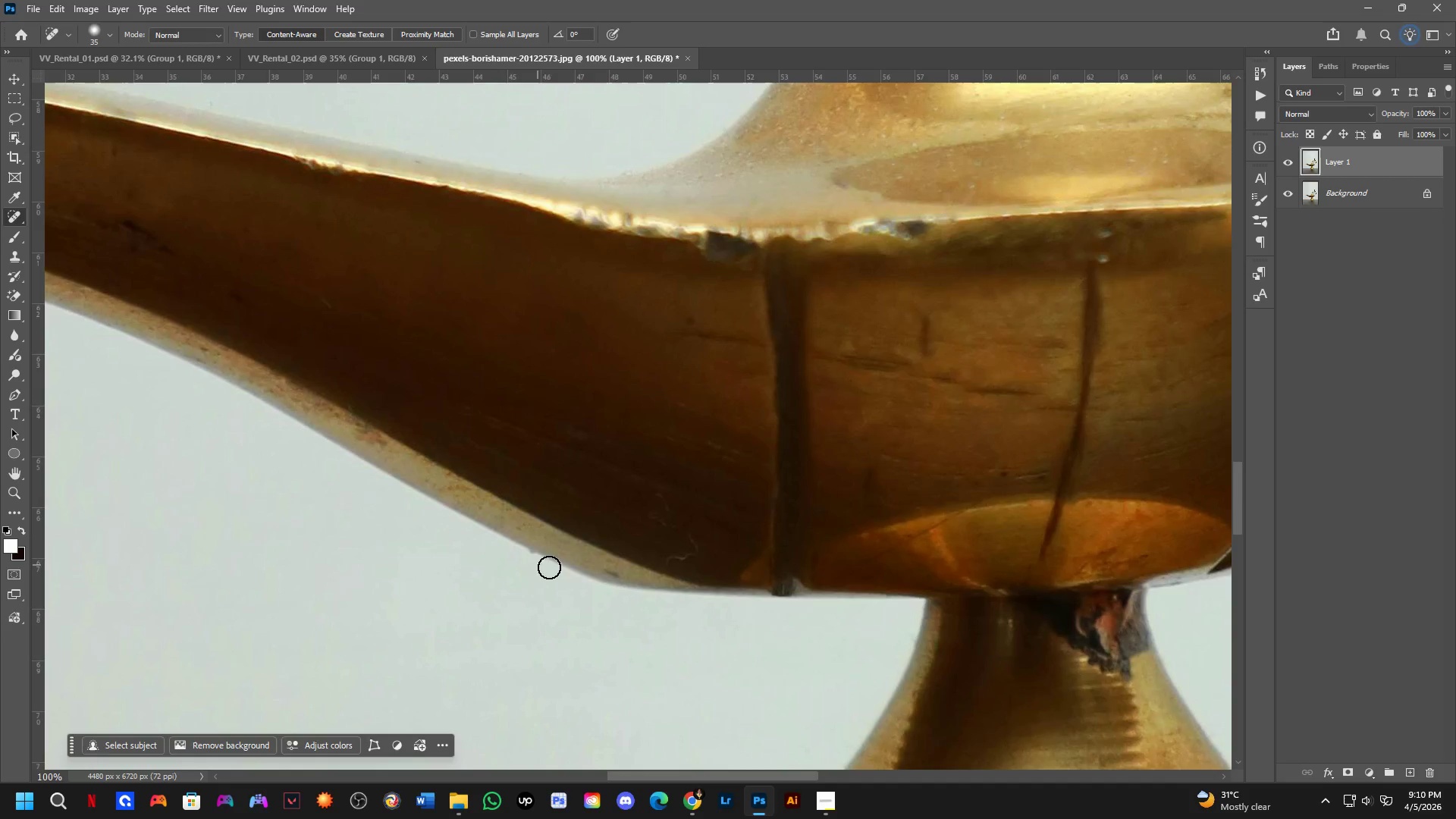 
key(Shift+ShiftLeft)
 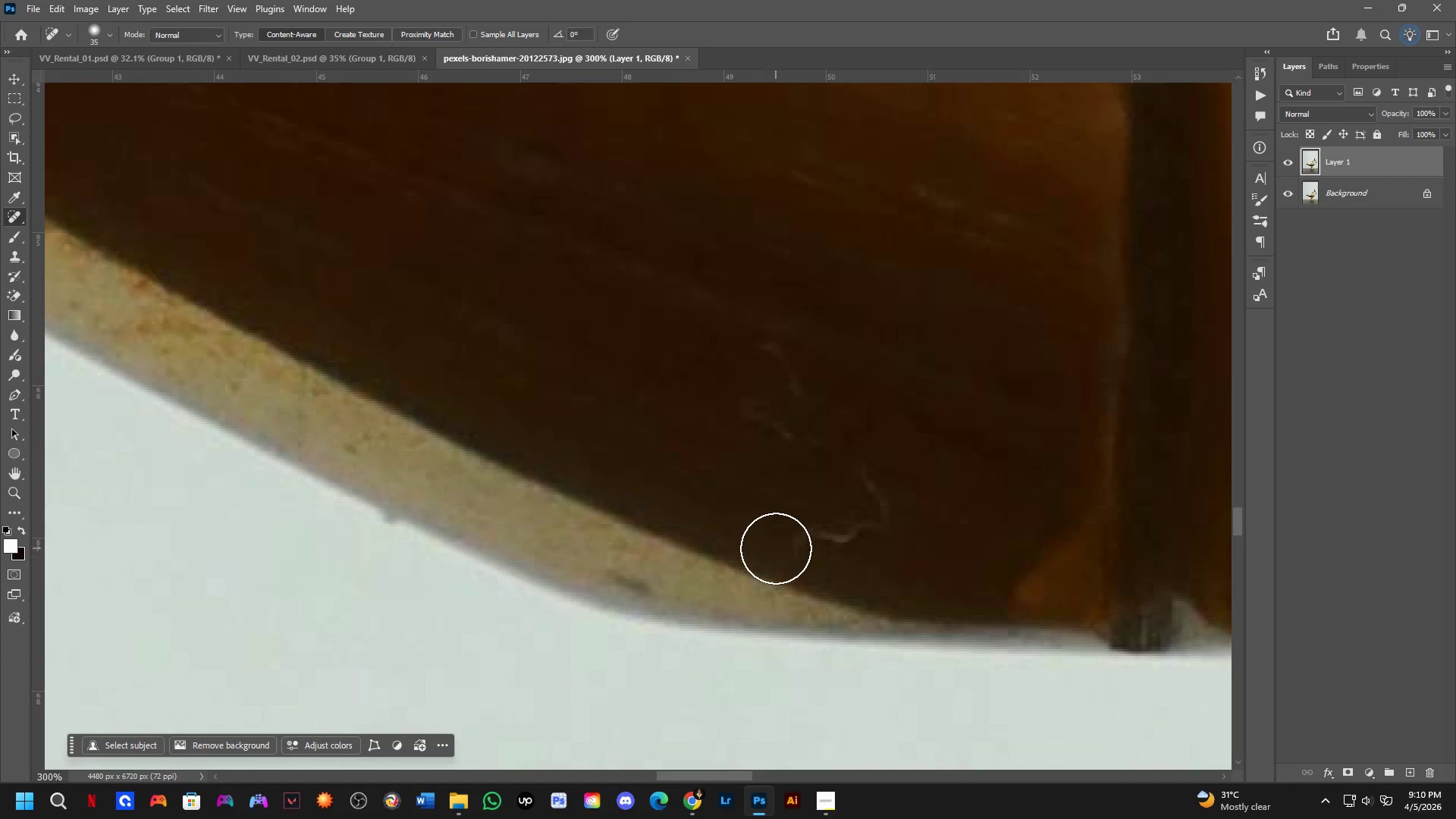 
scroll: coordinate [603, 569], scroll_direction: up, amount: 4.0
 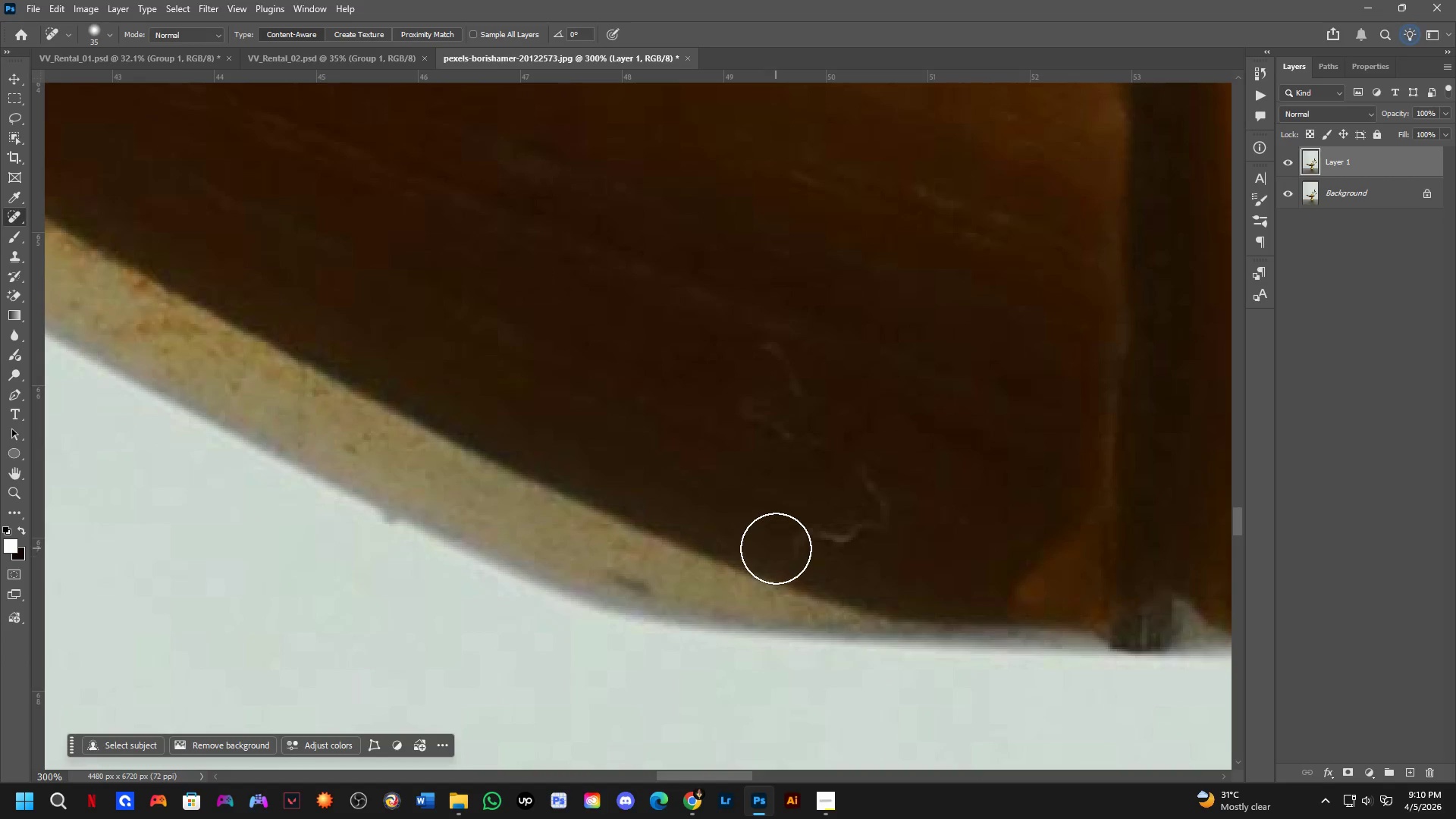 
key(Alt+AltLeft)
 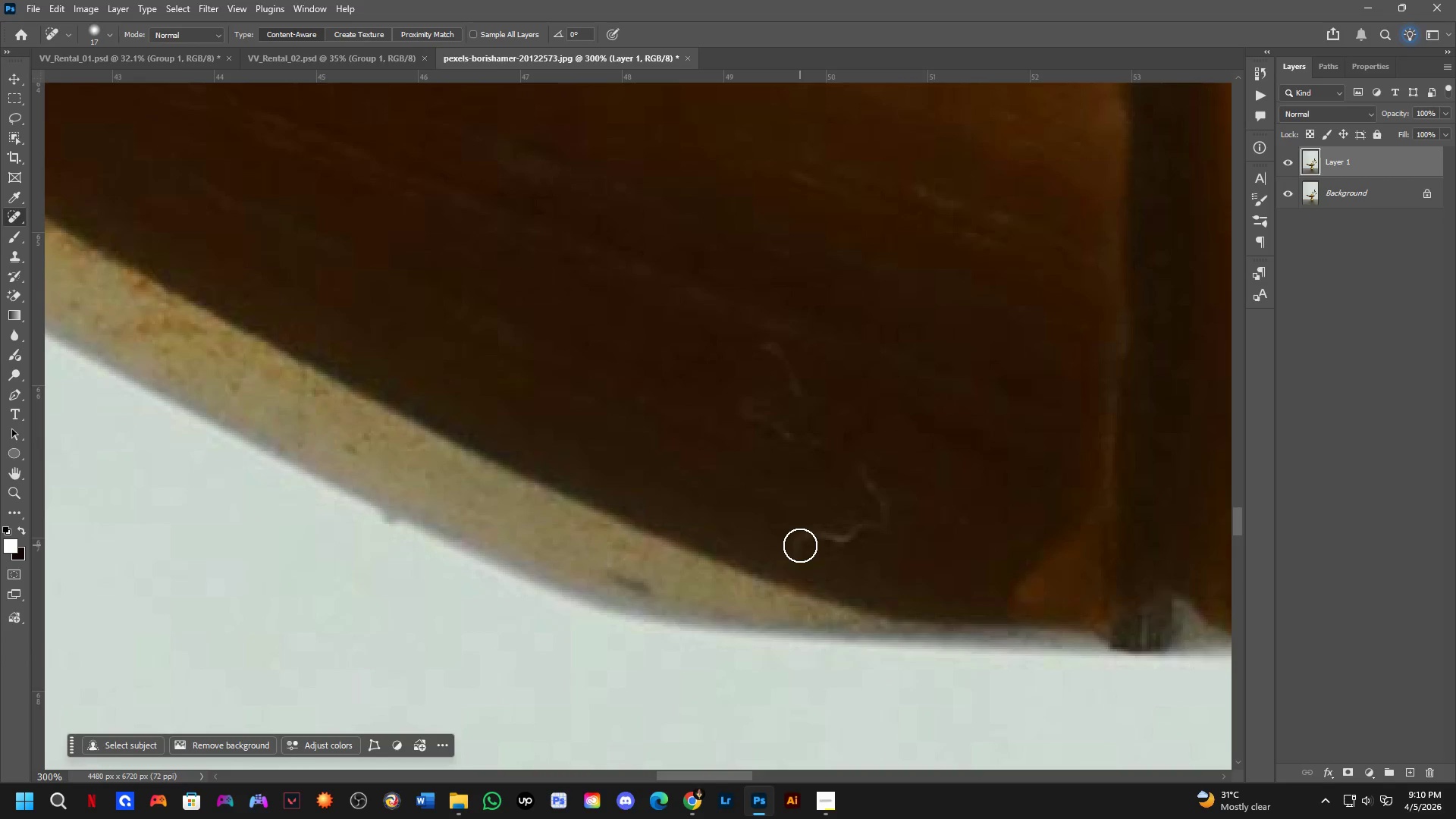 
left_click_drag(start_coordinate=[797, 545], to_coordinate=[797, 397])
 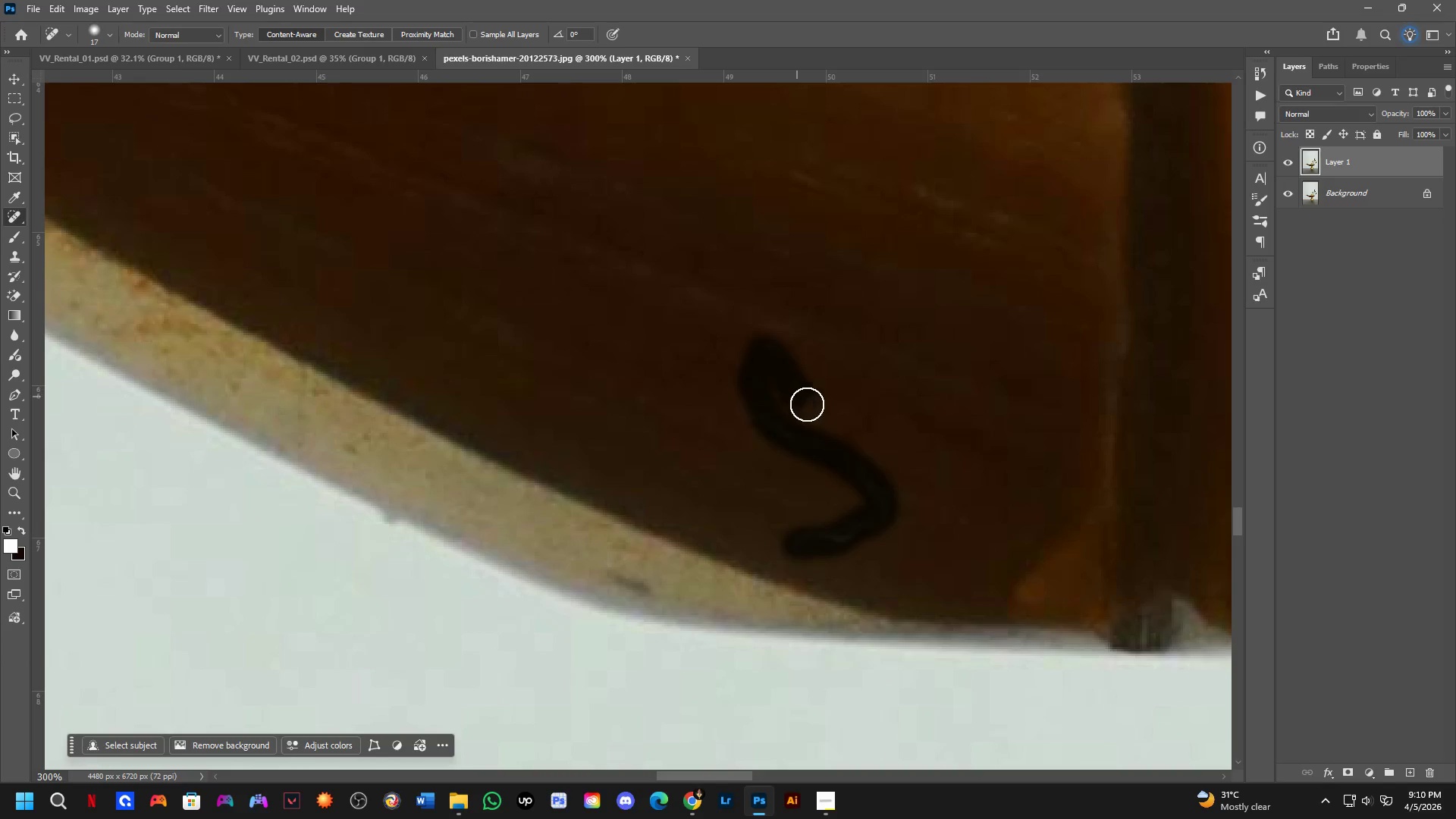 
key(Shift+ShiftLeft)
 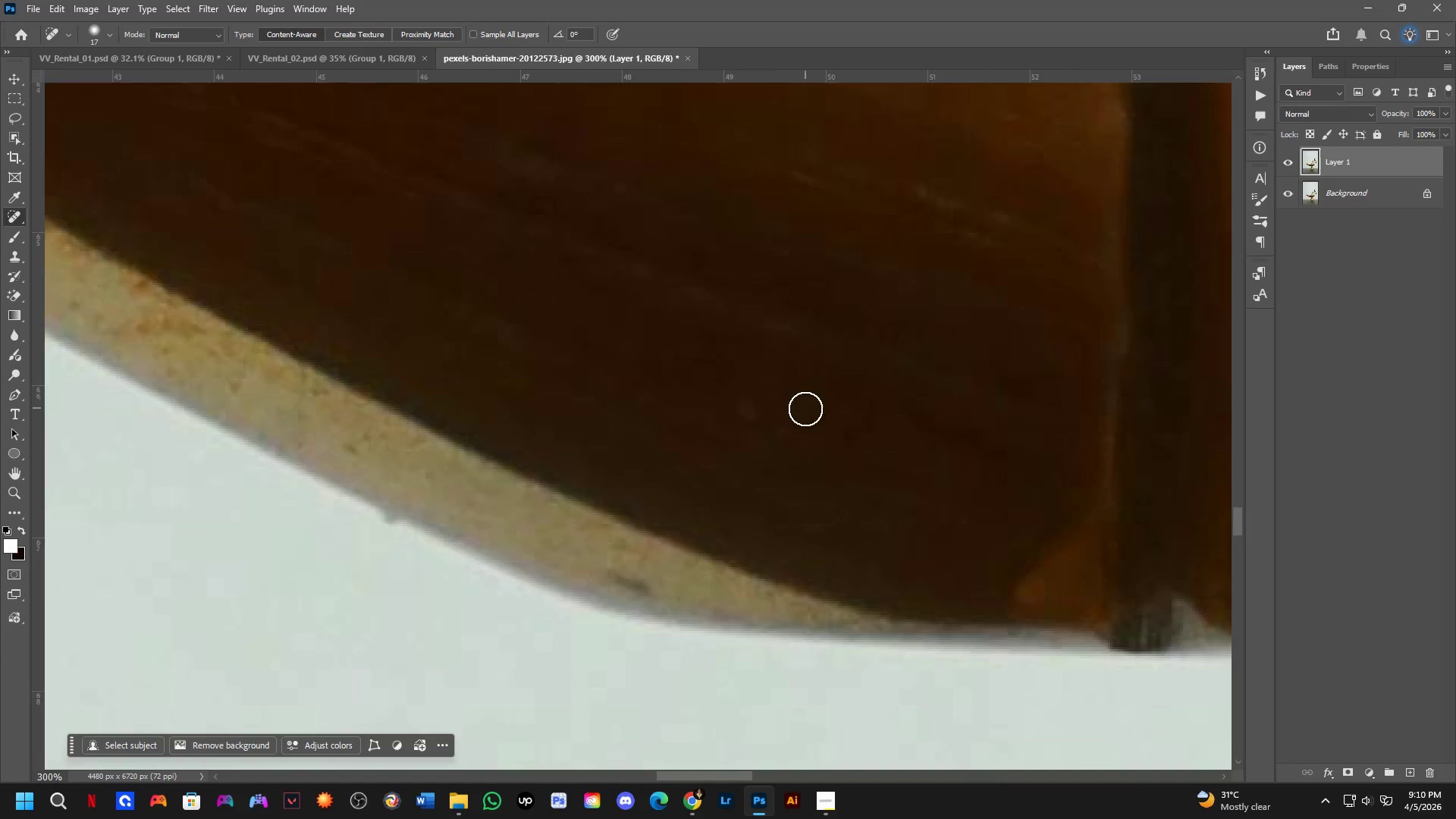 
hold_key(key=Space, duration=0.55)
 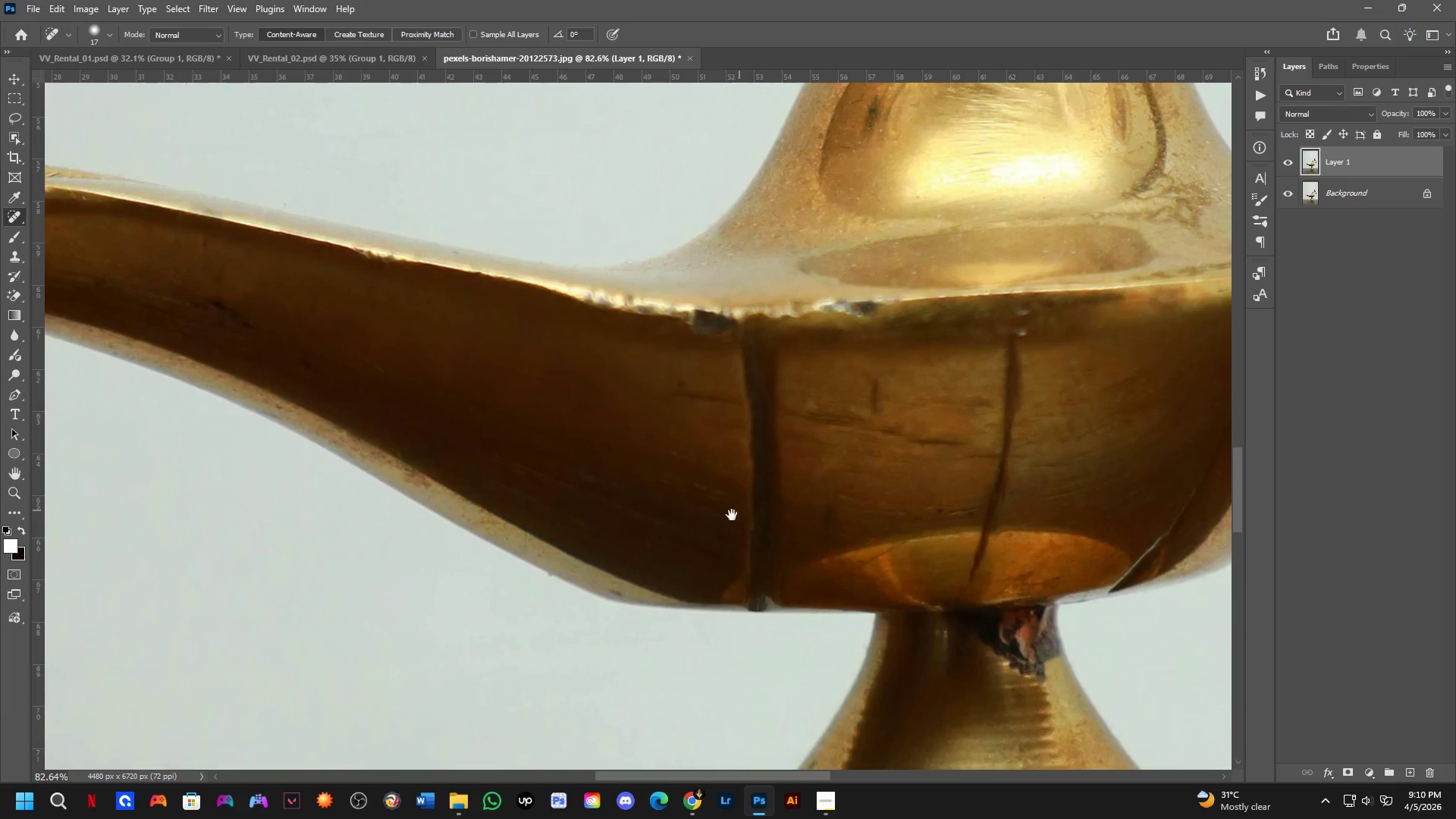 
left_click_drag(start_coordinate=[846, 443], to_coordinate=[702, 570])
 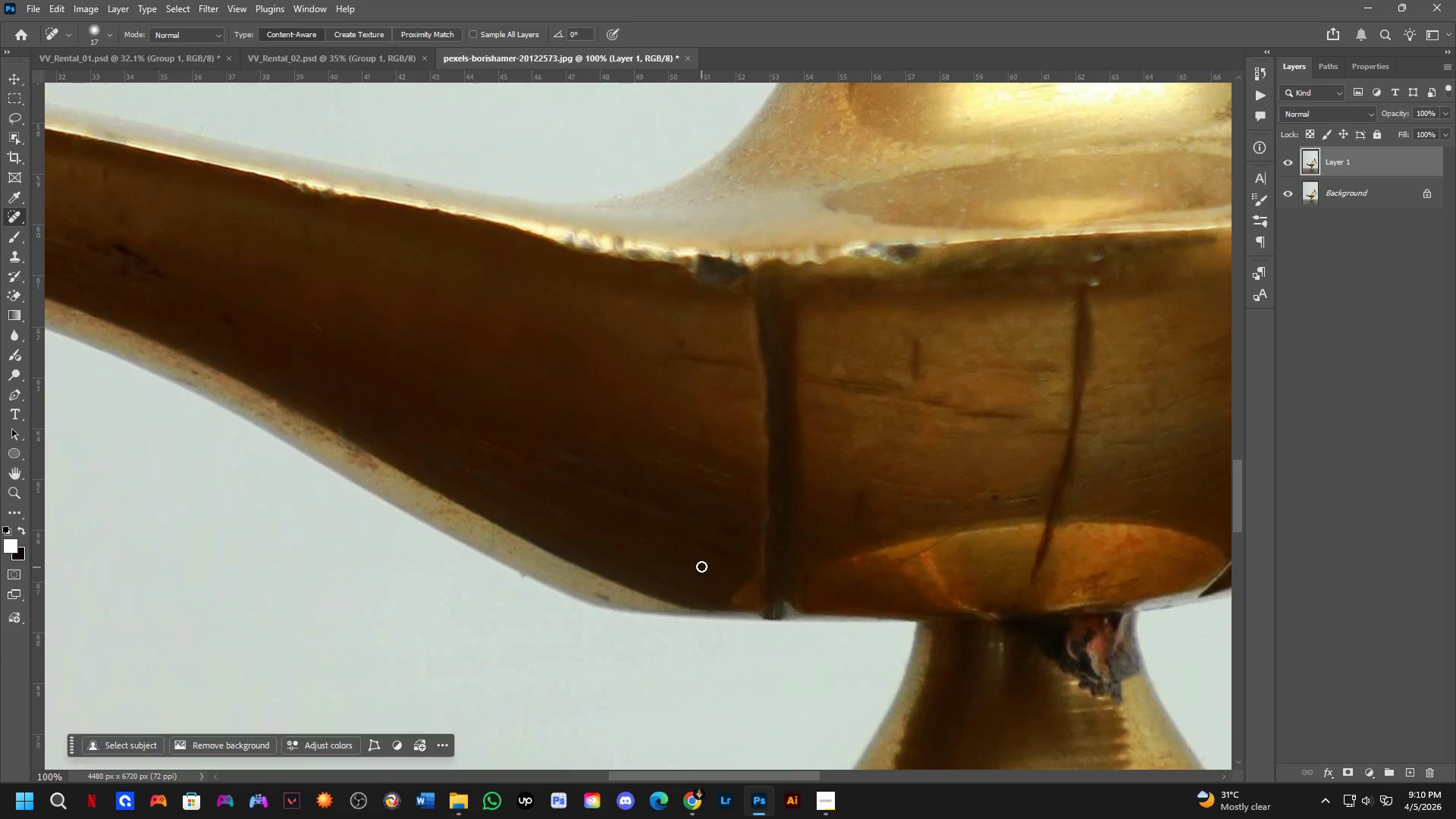 
scroll: coordinate [805, 413], scroll_direction: down, amount: 2.0
 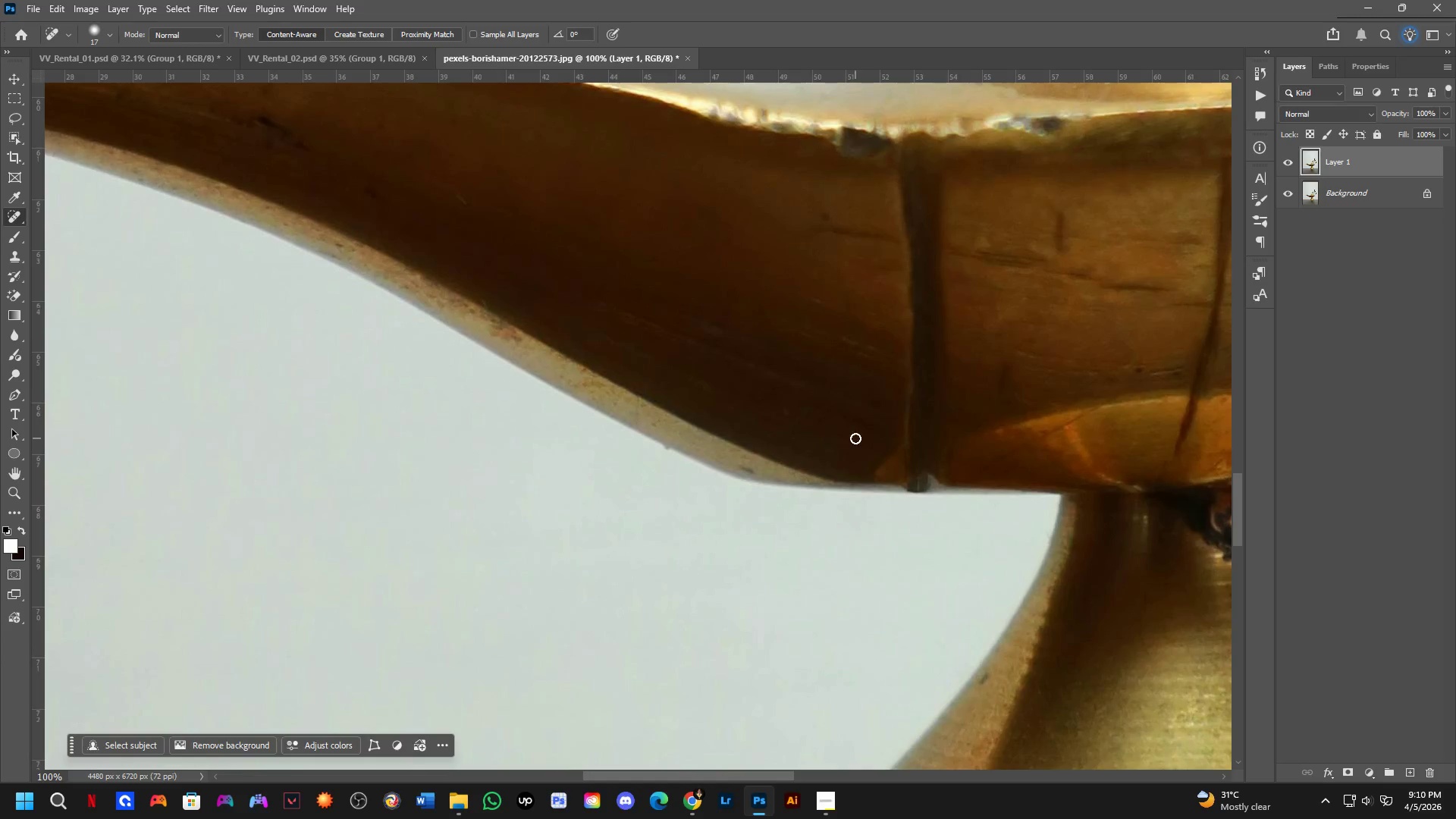 
hold_key(key=Space, duration=0.53)
 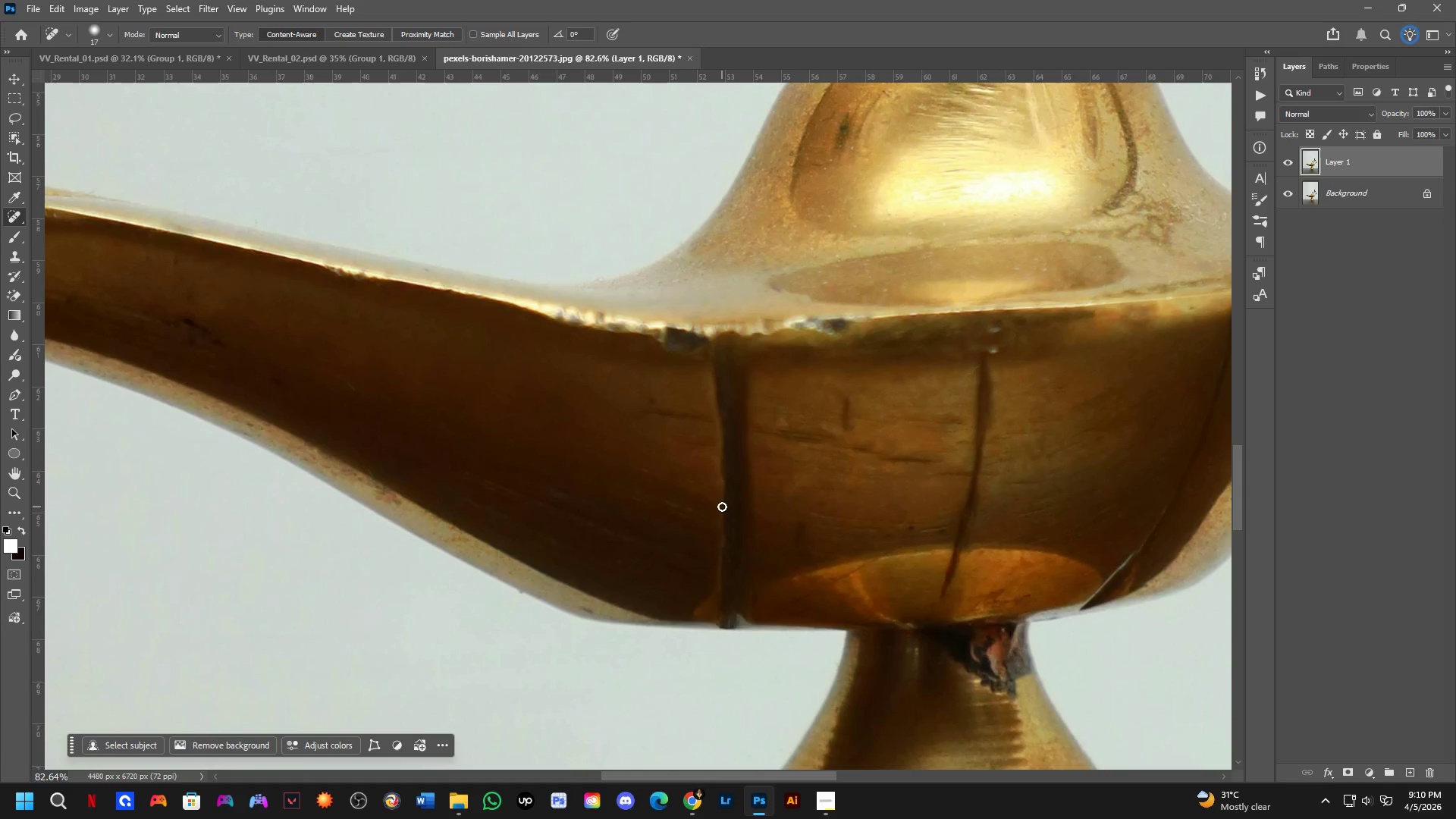 
left_click_drag(start_coordinate=[745, 508], to_coordinate=[712, 527])
 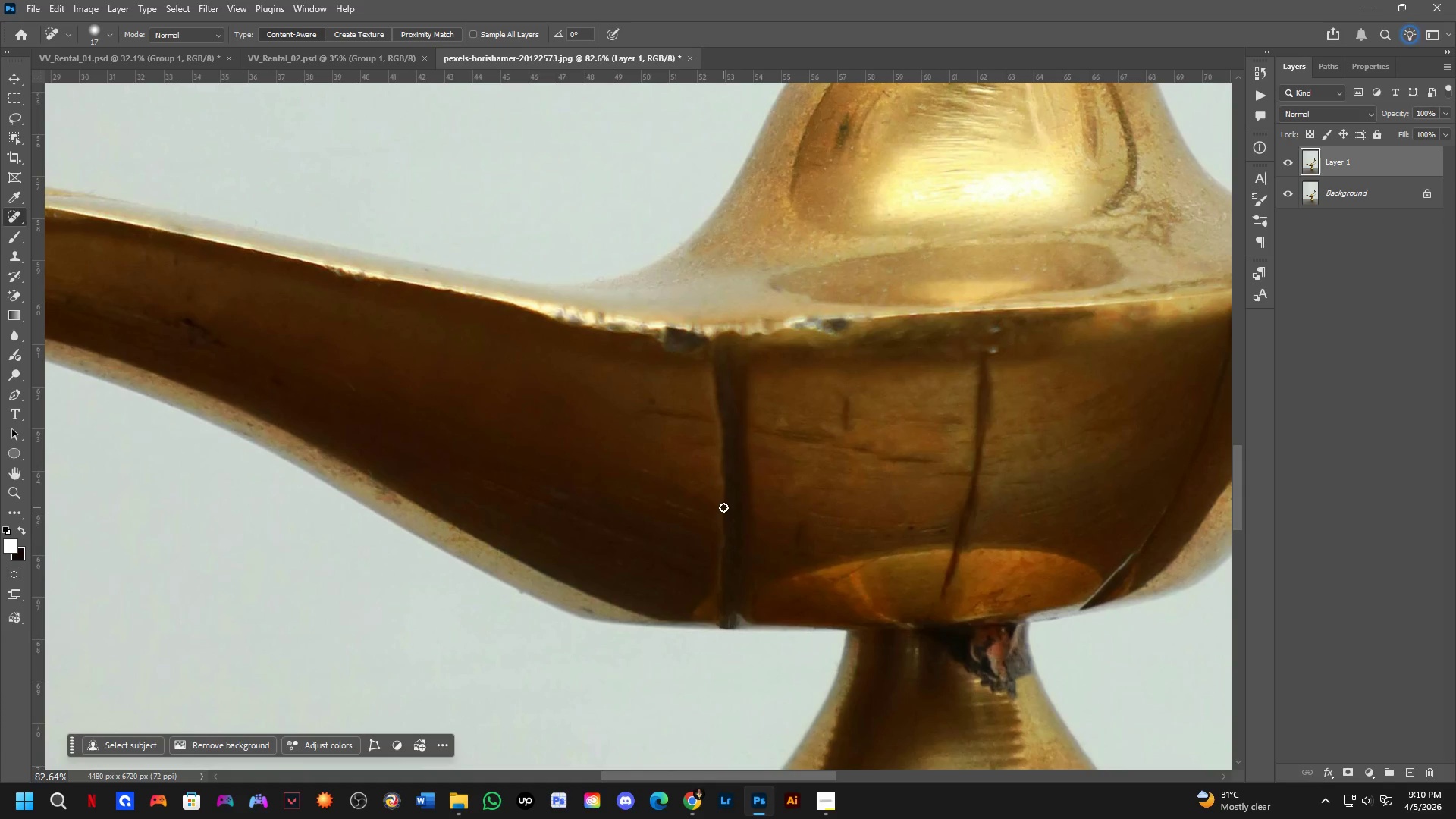 
scroll: coordinate [701, 564], scroll_direction: down, amount: 2.0
 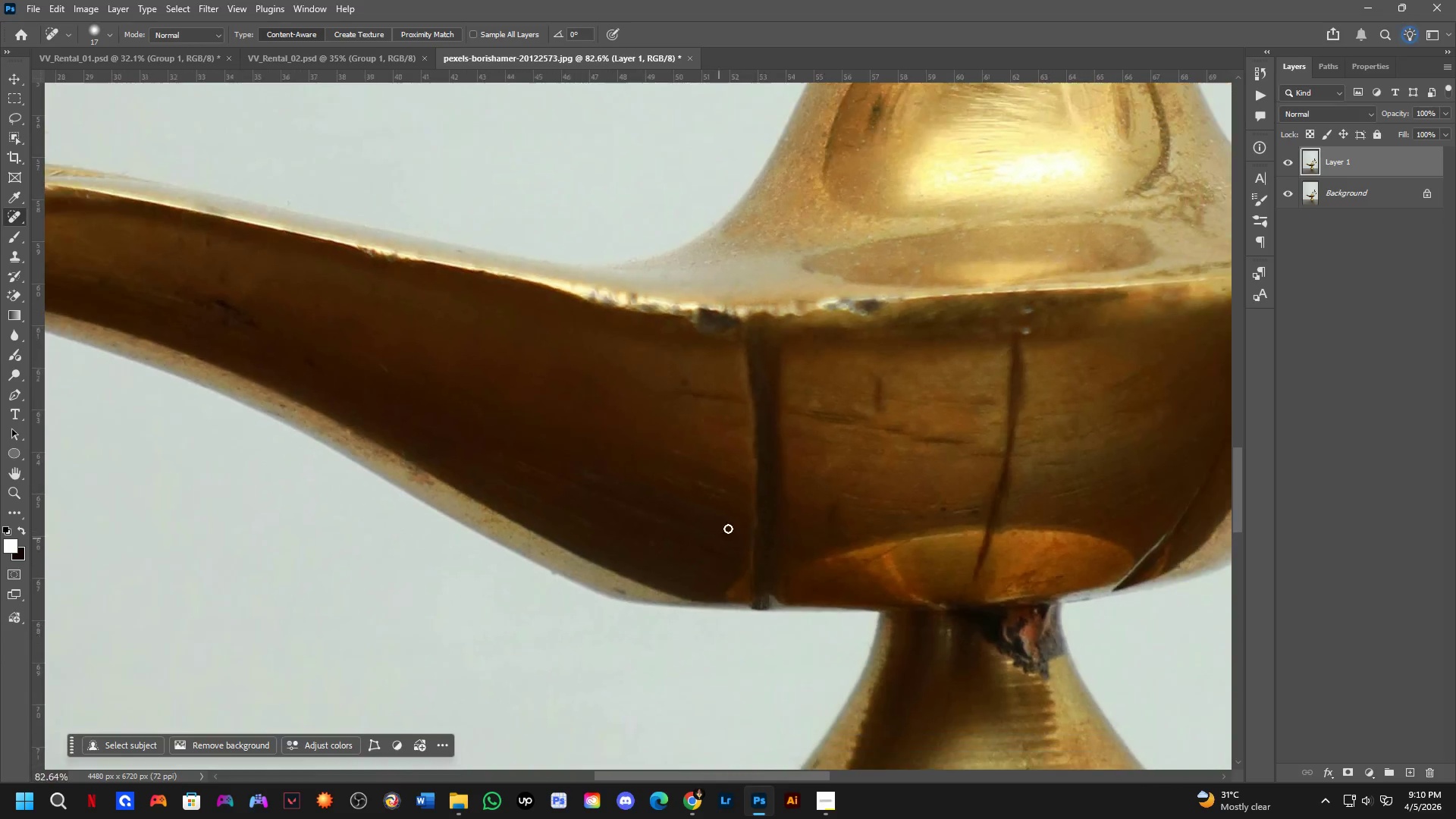 
hold_key(key=ShiftLeft, duration=0.45)
 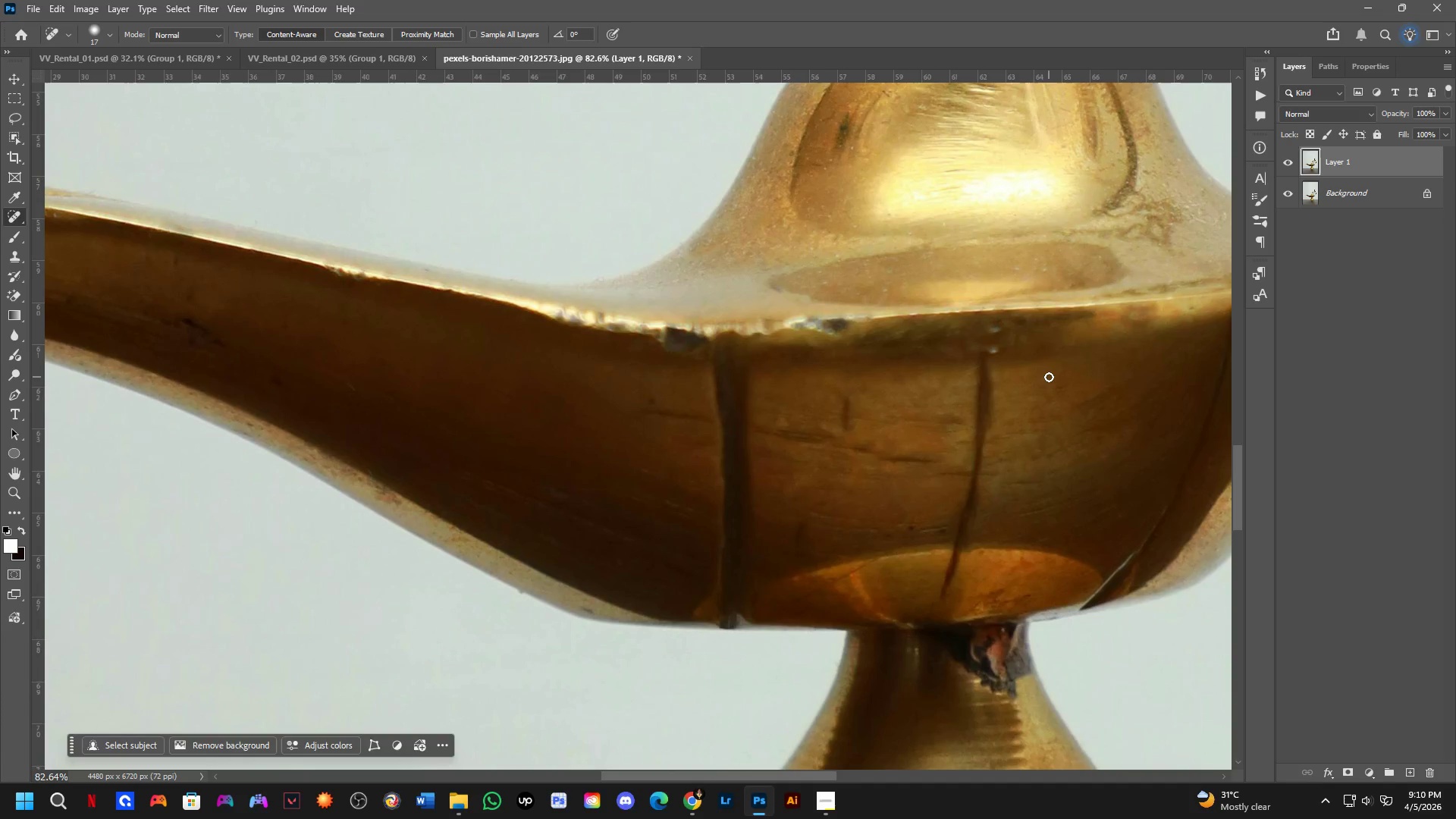 
hold_key(key=Space, duration=0.89)
 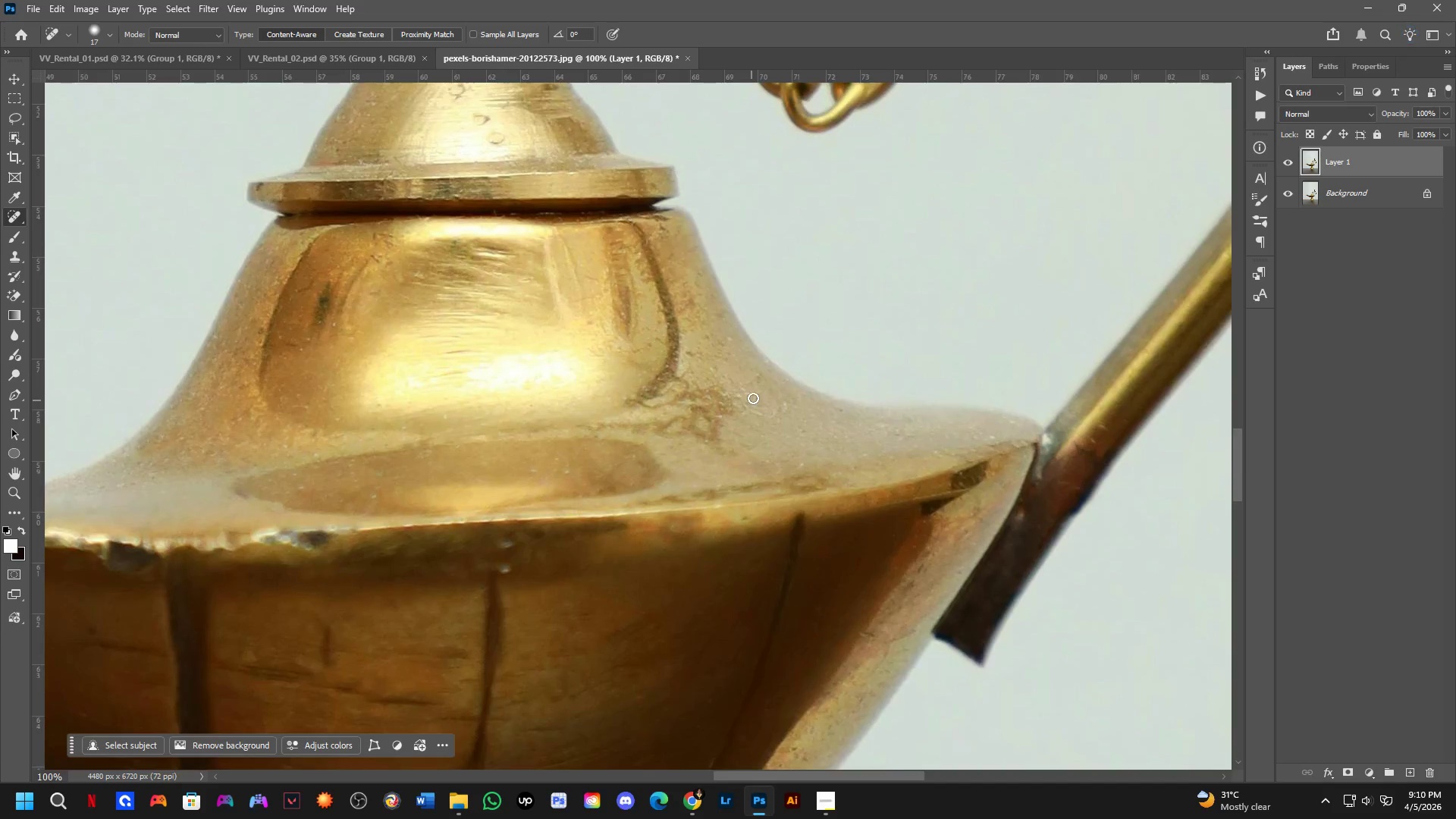 
left_click_drag(start_coordinate=[1031, 389], to_coordinate=[585, 579])
 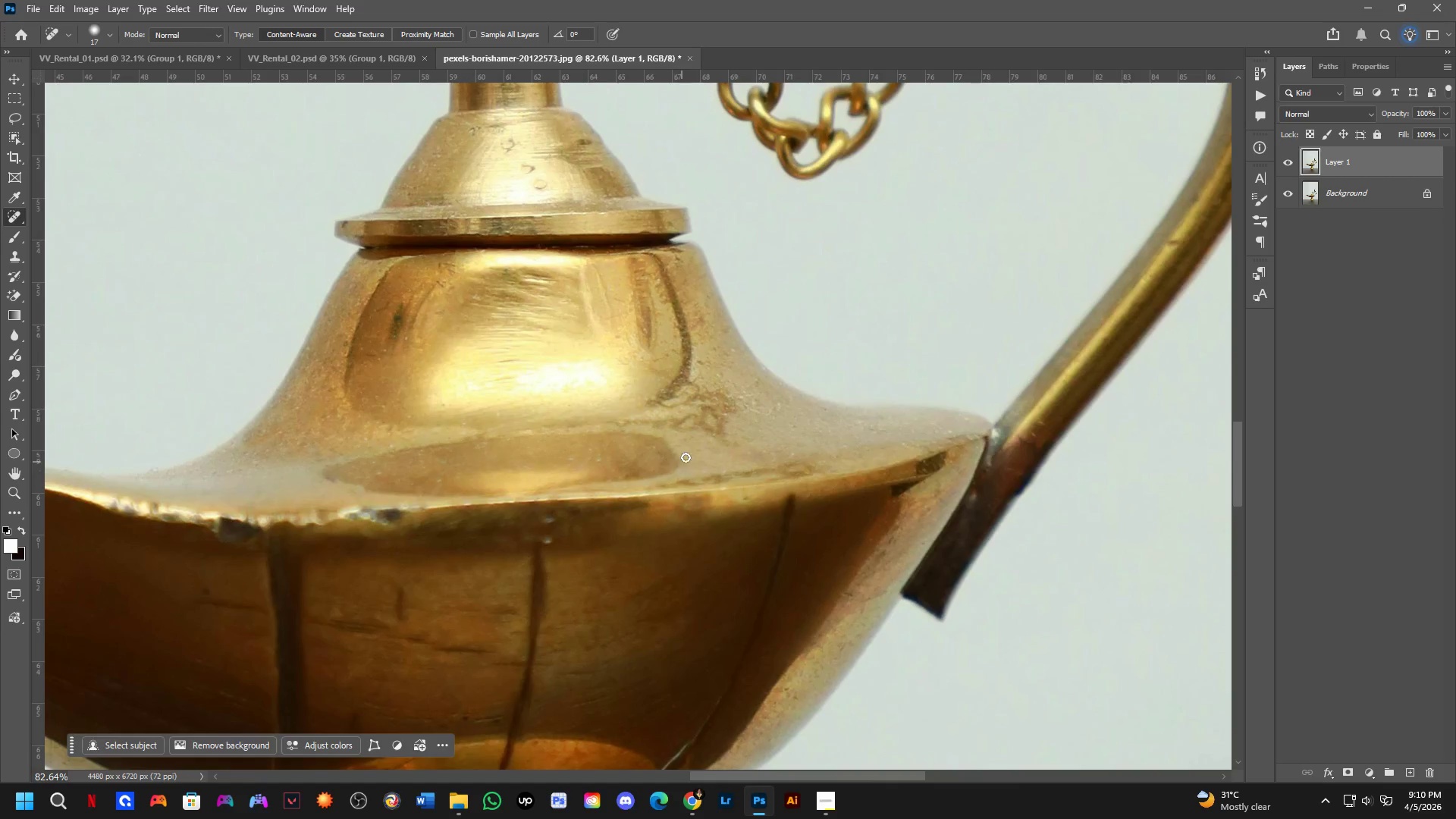 
key(Shift+ShiftLeft)
 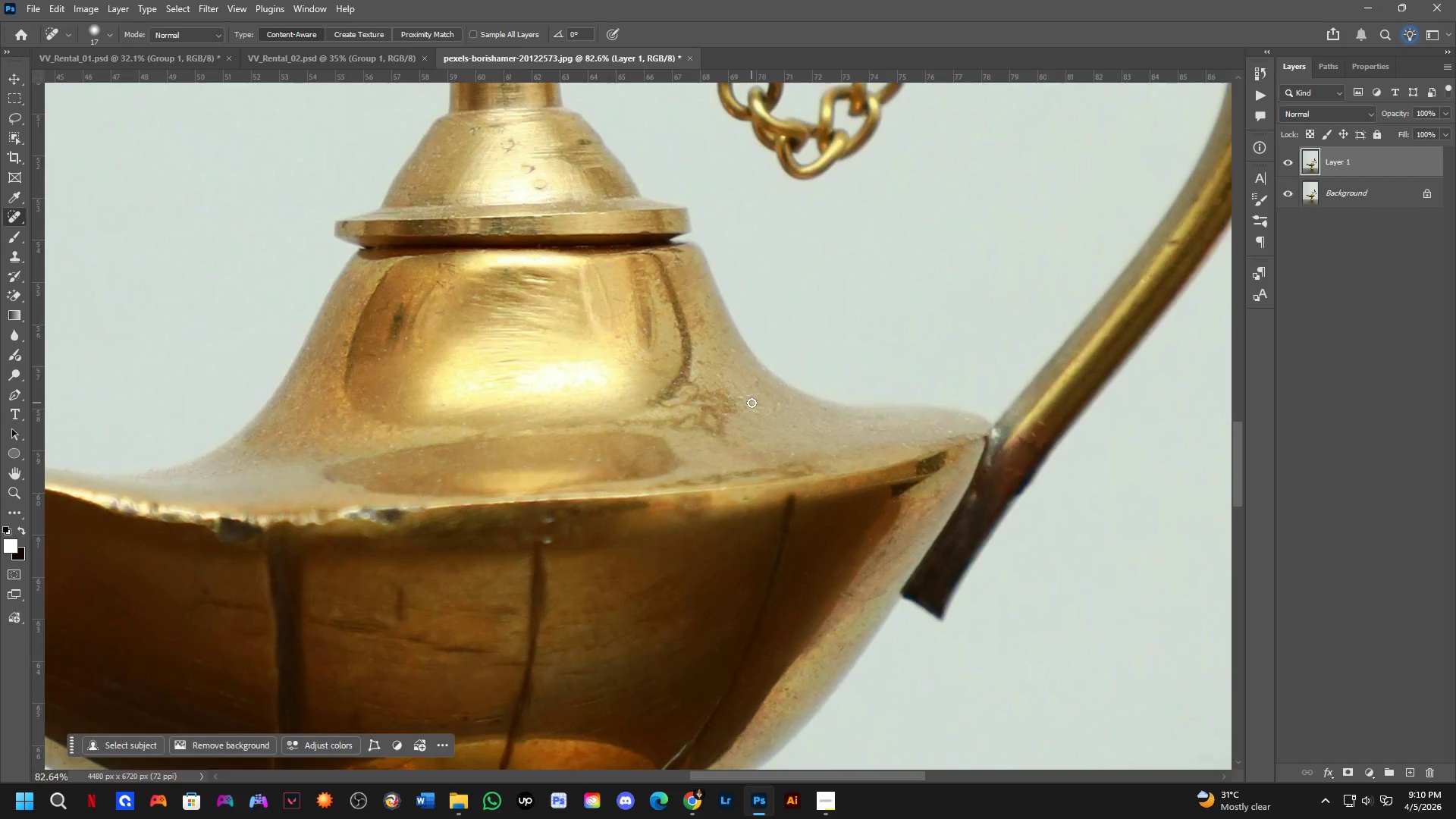 
hold_key(key=Space, duration=0.66)
 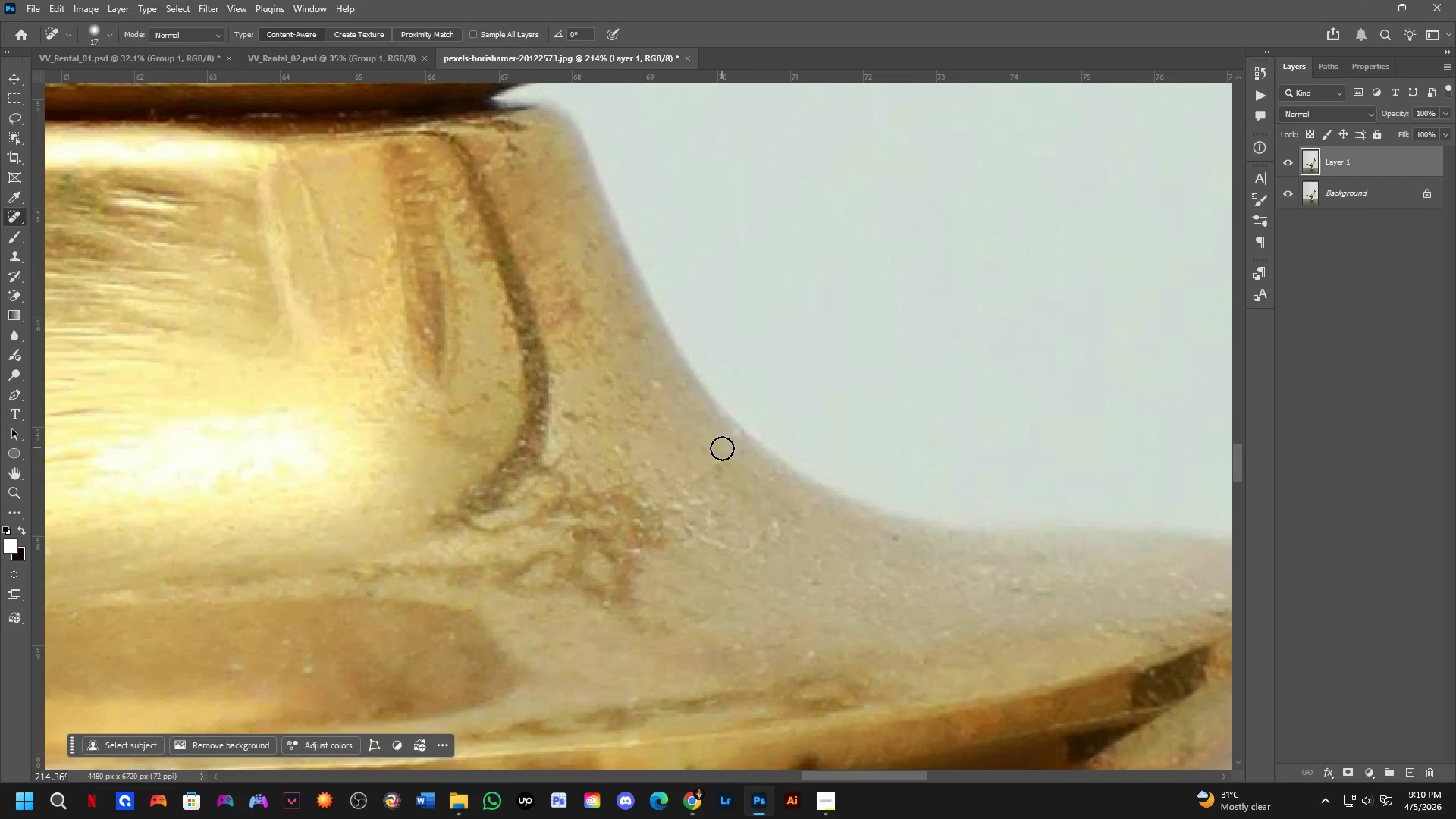 
left_click_drag(start_coordinate=[755, 395], to_coordinate=[716, 489])
 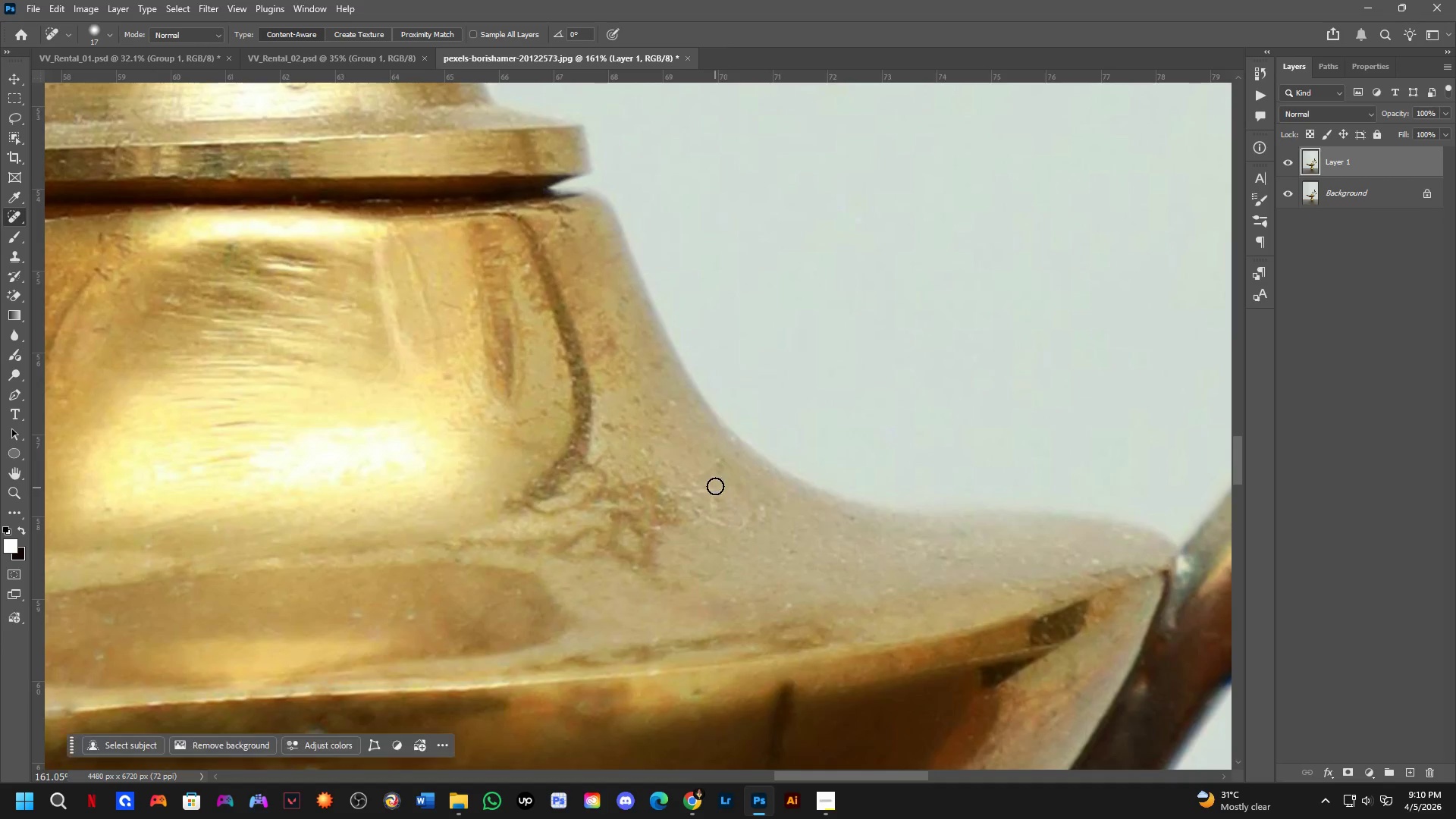 
scroll: coordinate [721, 459], scroll_direction: up, amount: 9.0
 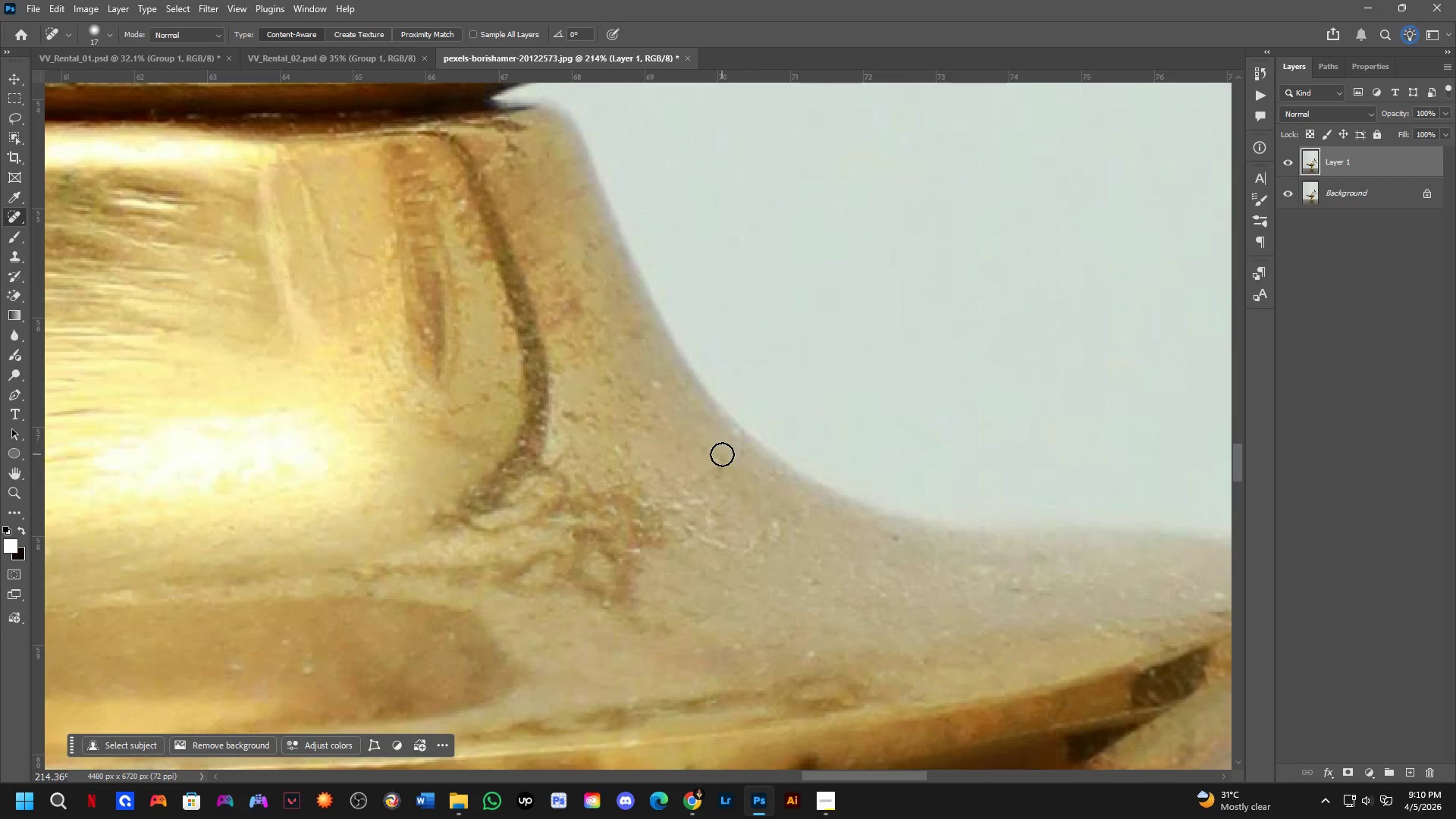 
left_click_drag(start_coordinate=[721, 460], to_coordinate=[708, 476])
 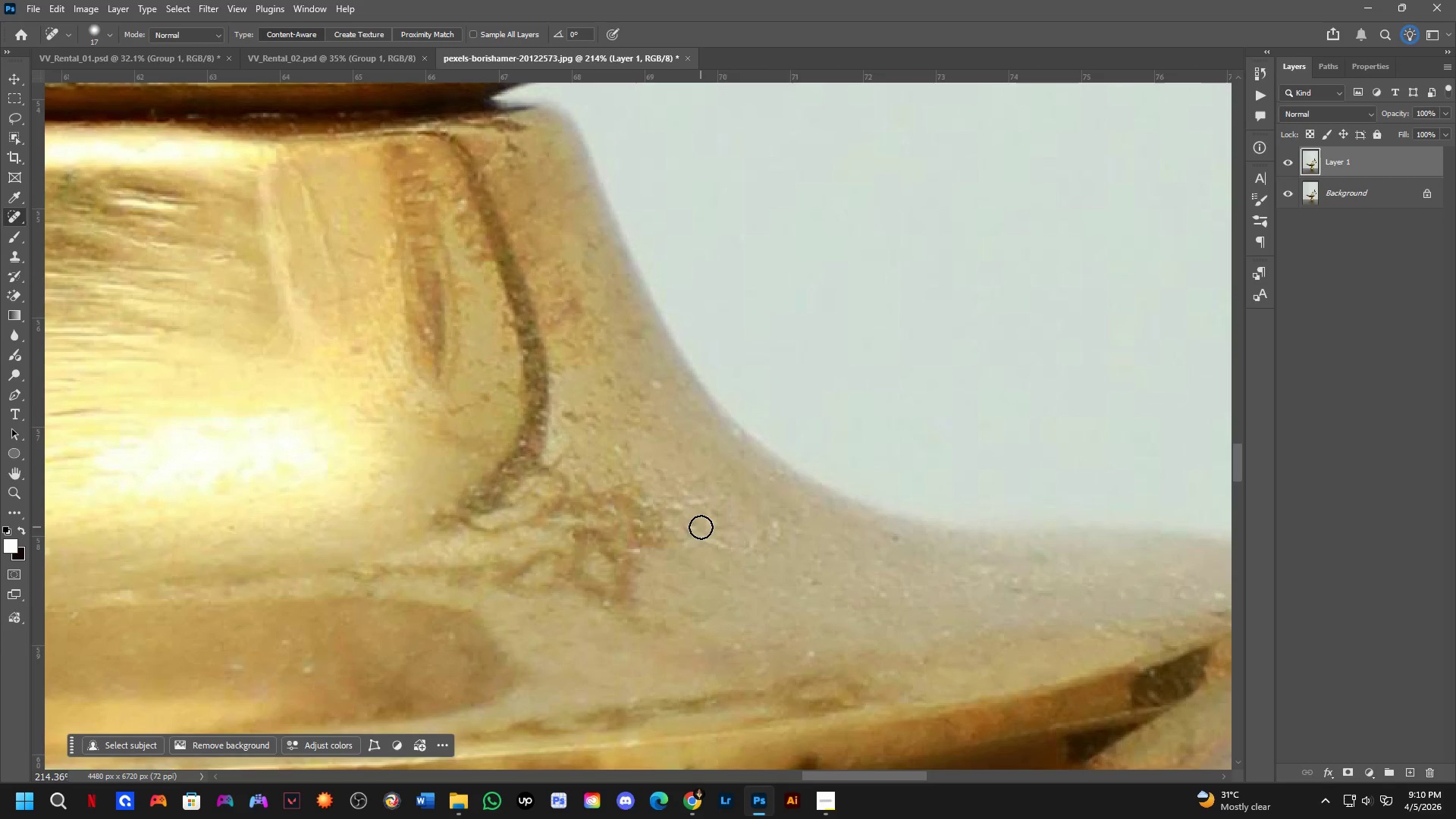 
left_click_drag(start_coordinate=[701, 539], to_coordinate=[761, 540])
 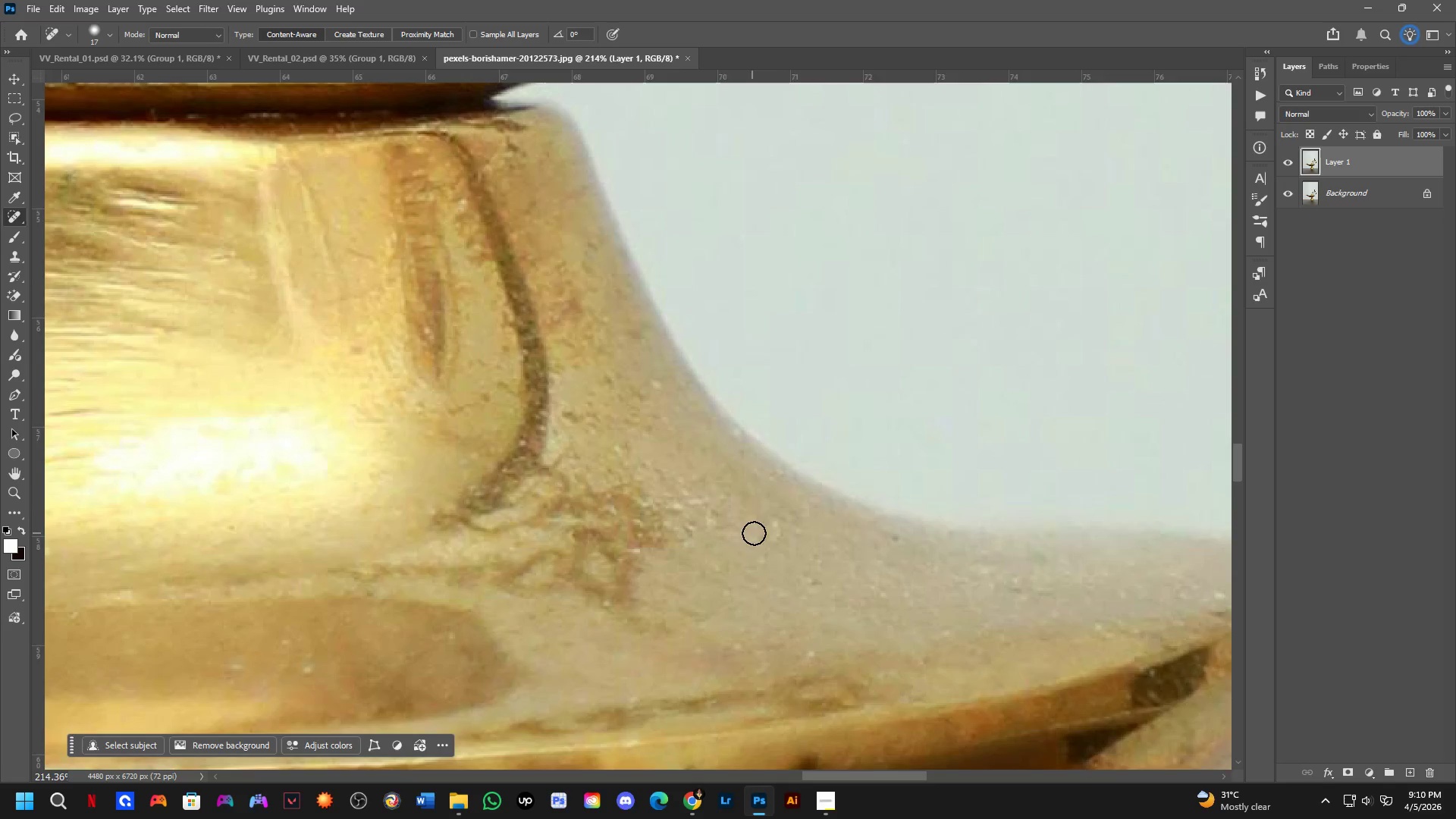 
left_click_drag(start_coordinate=[774, 522], to_coordinate=[767, 541])
 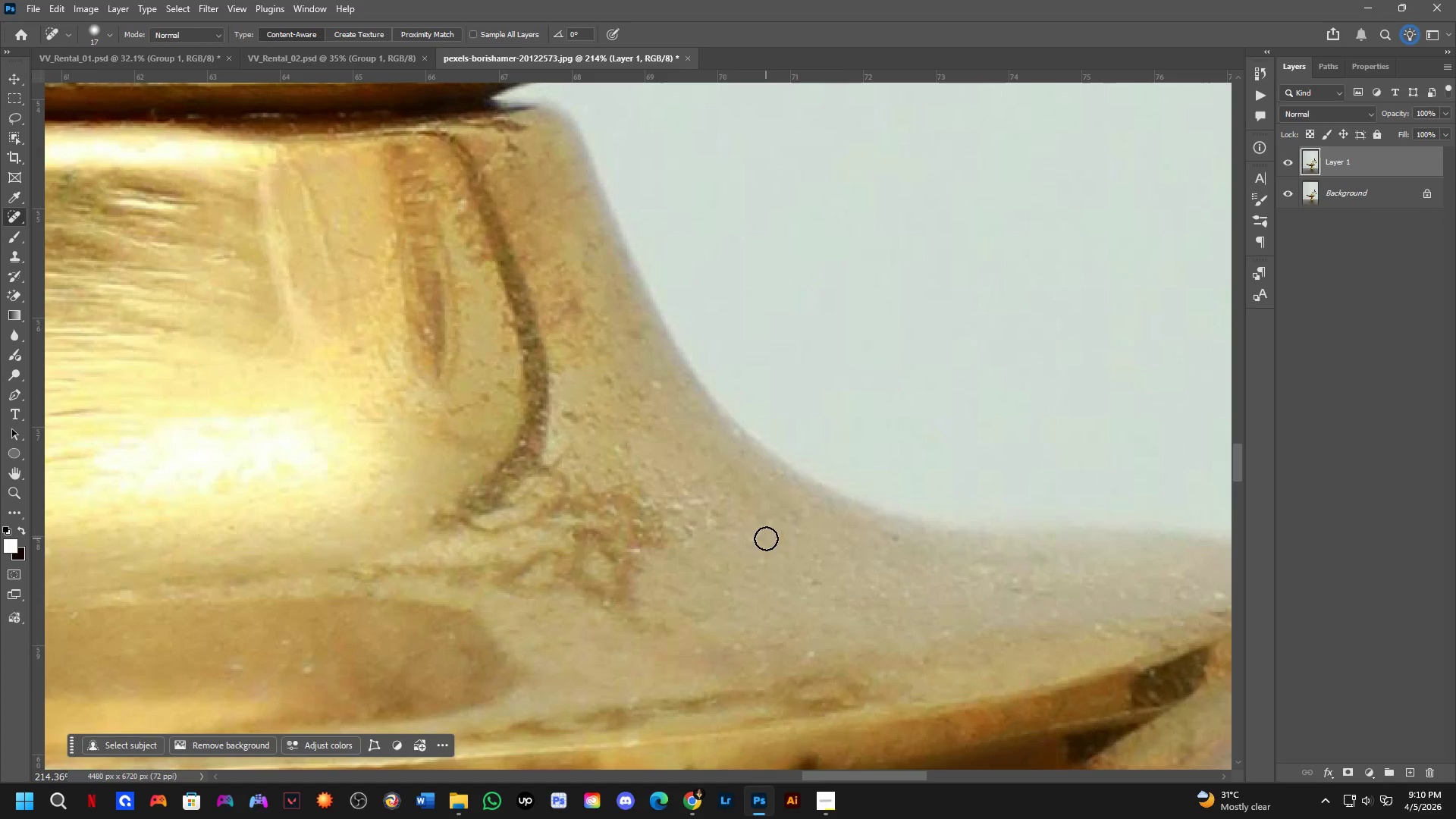 
left_click_drag(start_coordinate=[772, 538], to_coordinate=[782, 544])
 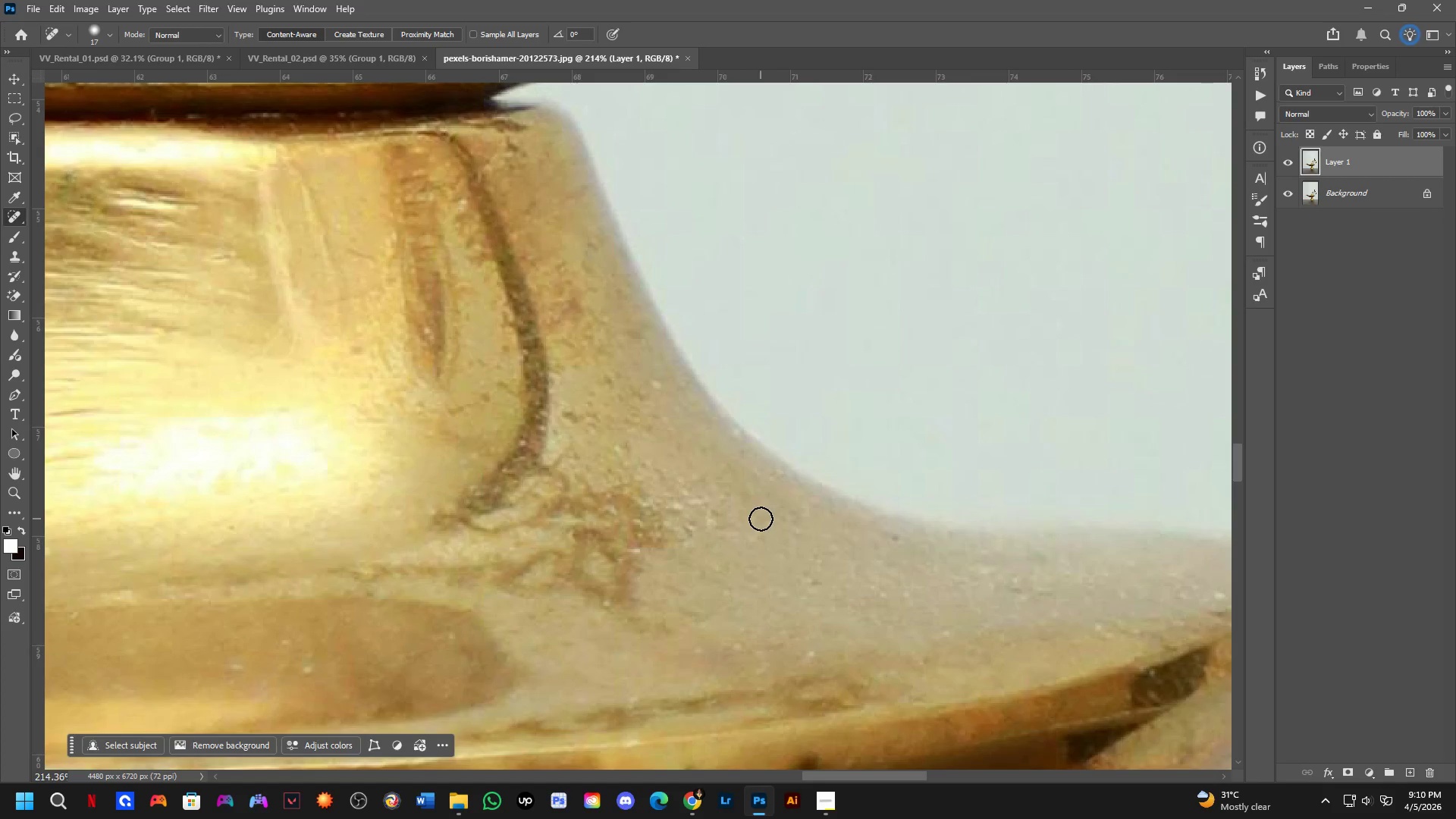 
left_click_drag(start_coordinate=[764, 516], to_coordinate=[761, 519])
 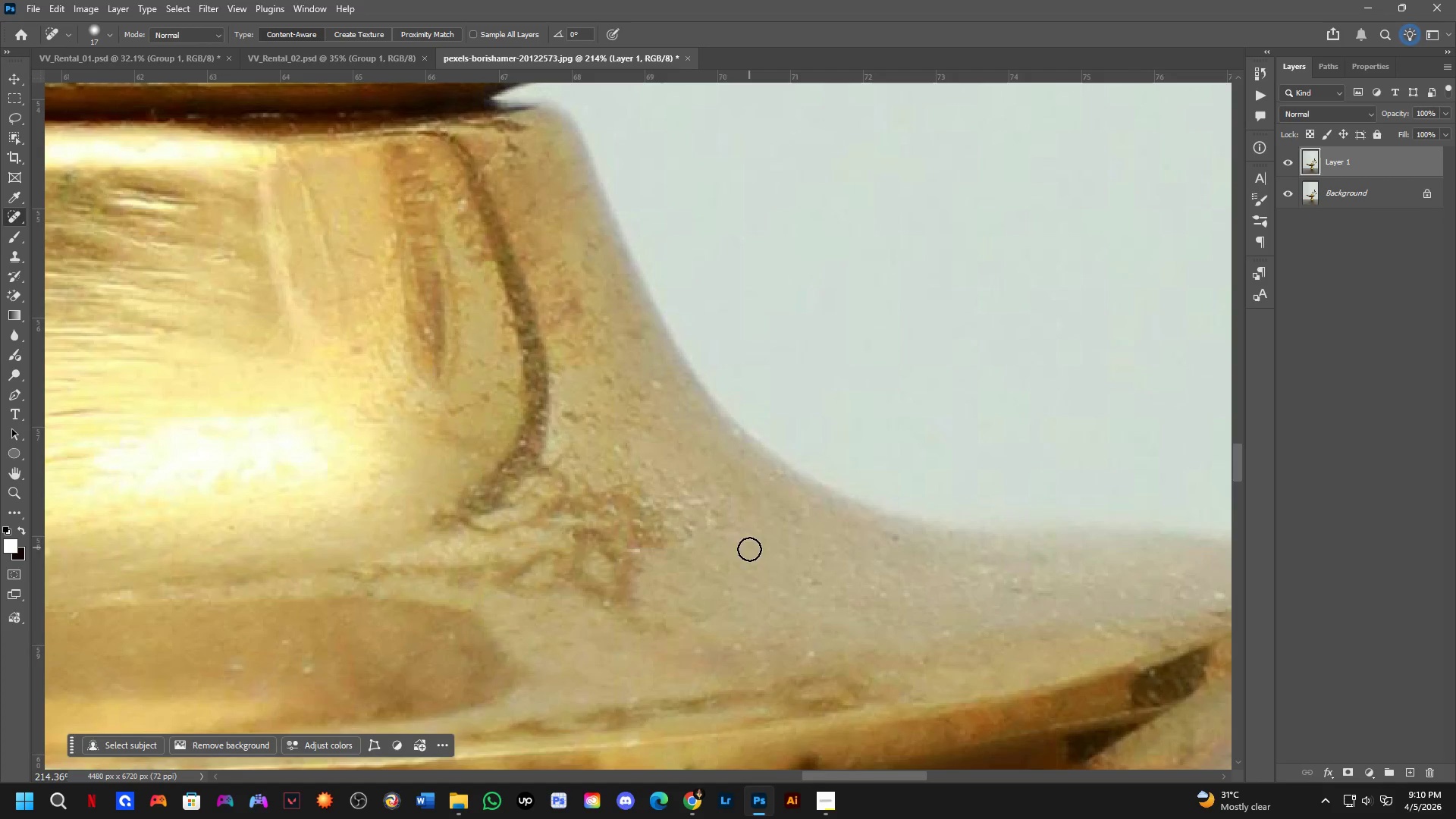 
hold_key(key=Space, duration=0.52)
 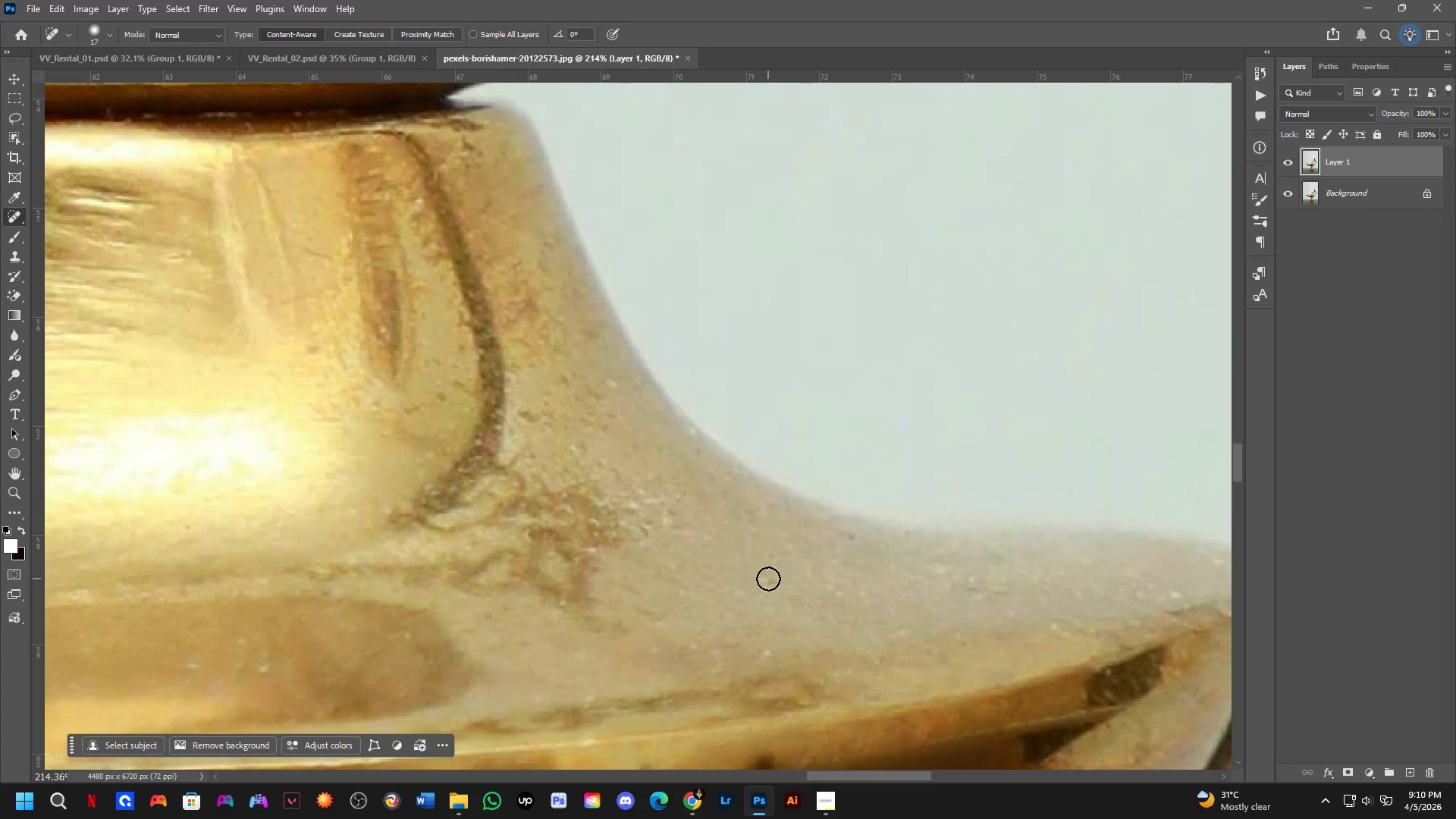 
left_click_drag(start_coordinate=[754, 582], to_coordinate=[710, 582])
 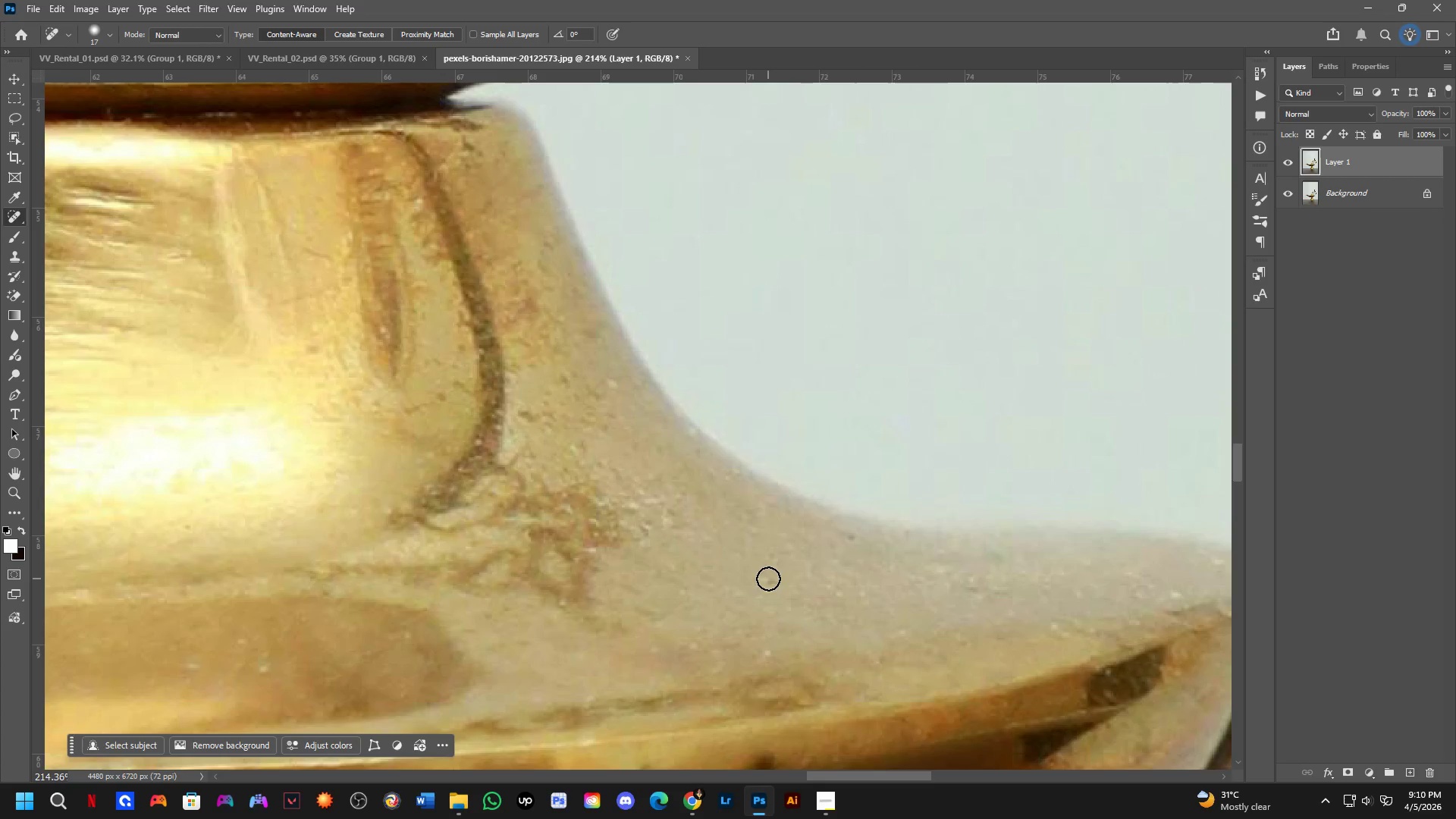 
left_click_drag(start_coordinate=[768, 579], to_coordinate=[759, 581])
 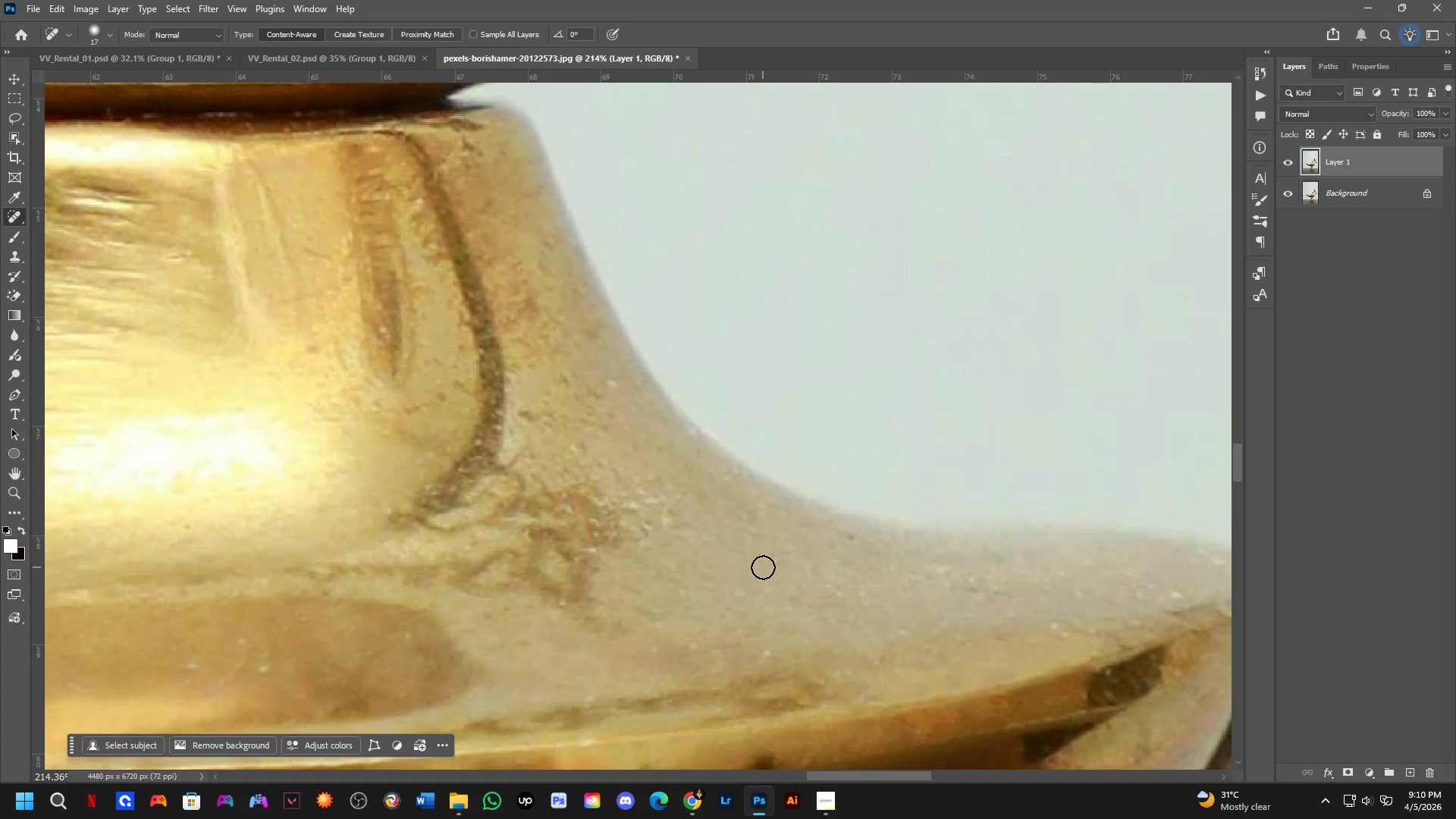 
left_click_drag(start_coordinate=[763, 567], to_coordinate=[780, 558])
 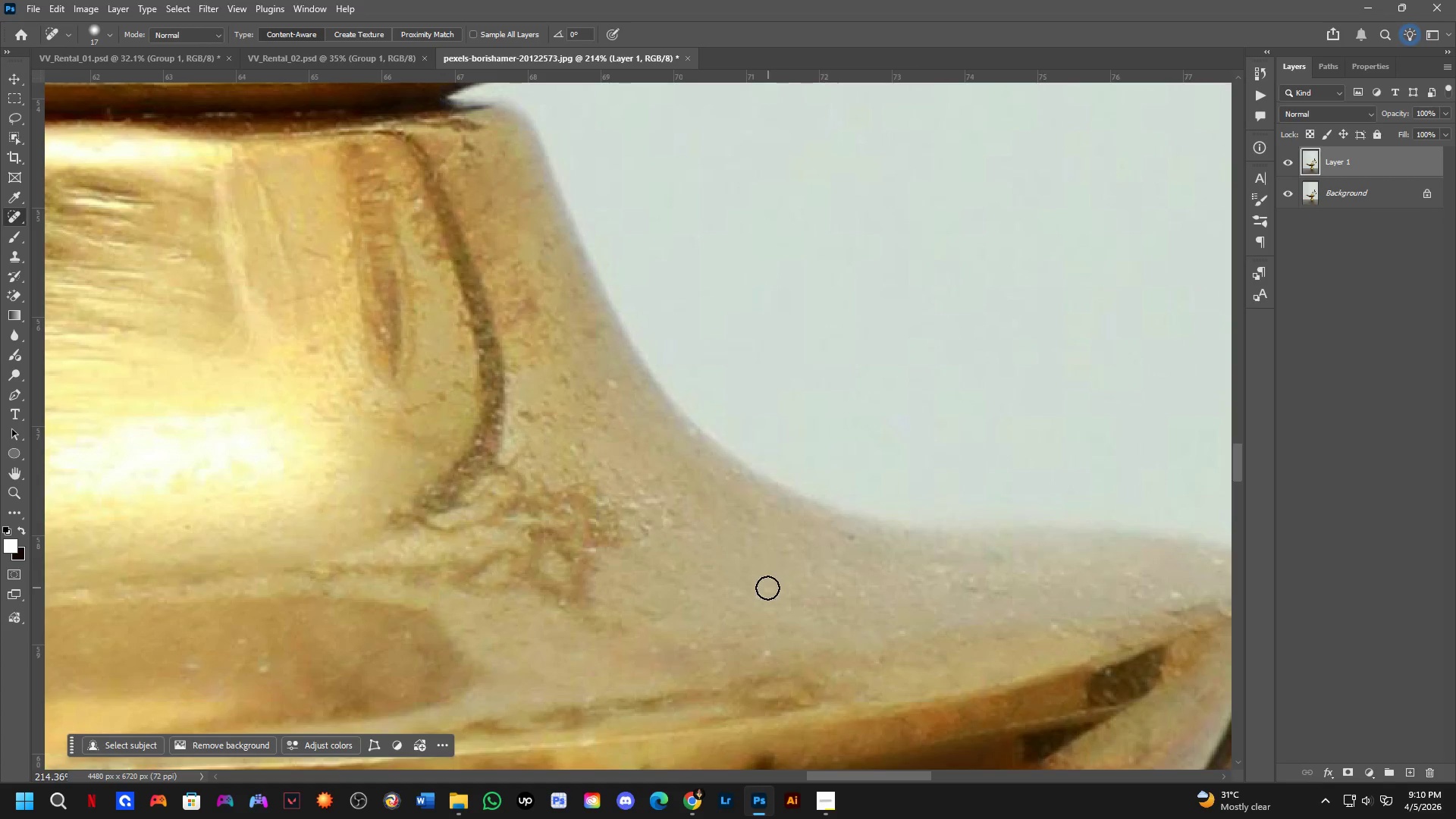 
hold_key(key=Space, duration=0.47)
 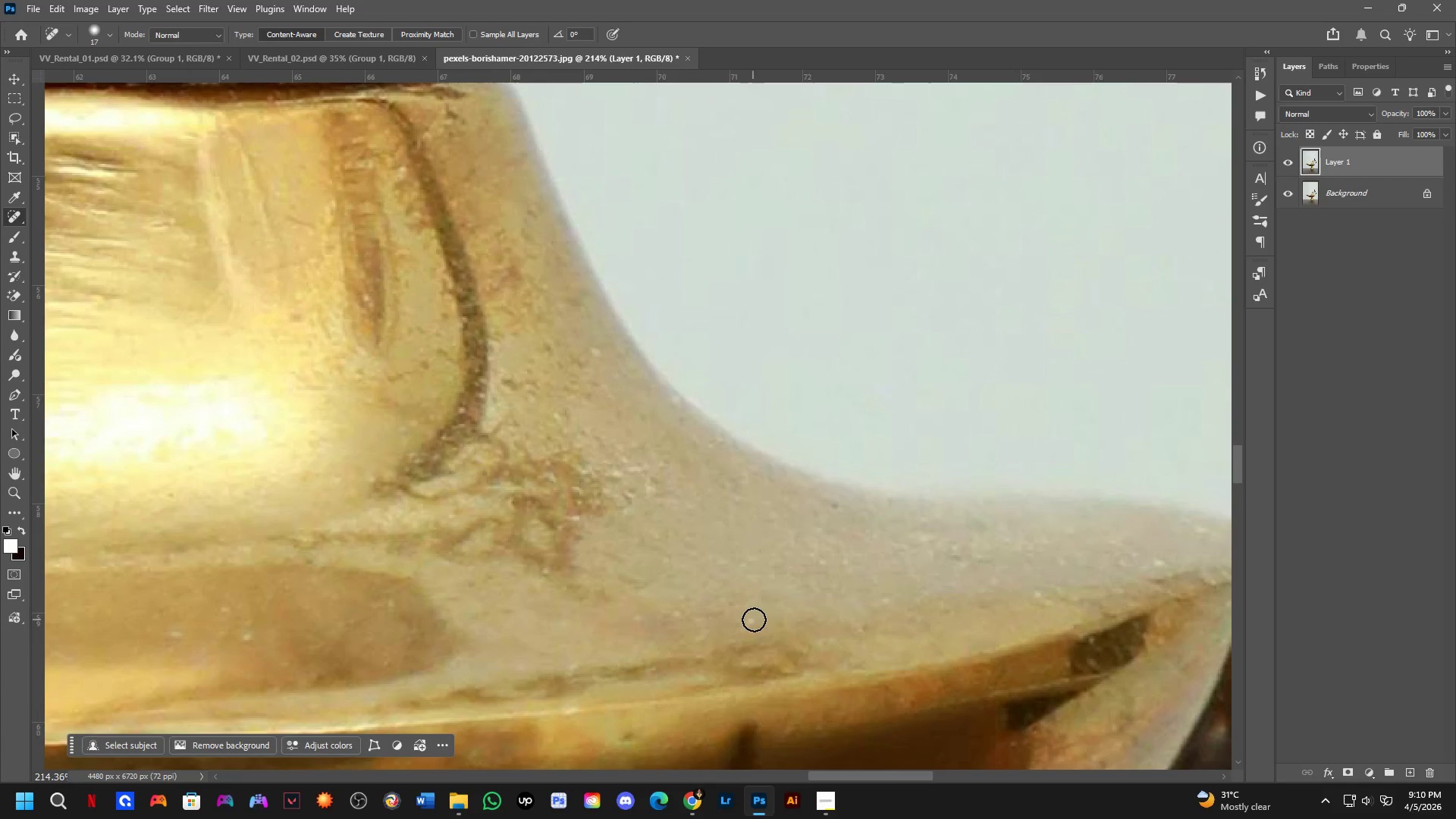 
left_click_drag(start_coordinate=[768, 609], to_coordinate=[752, 586])
 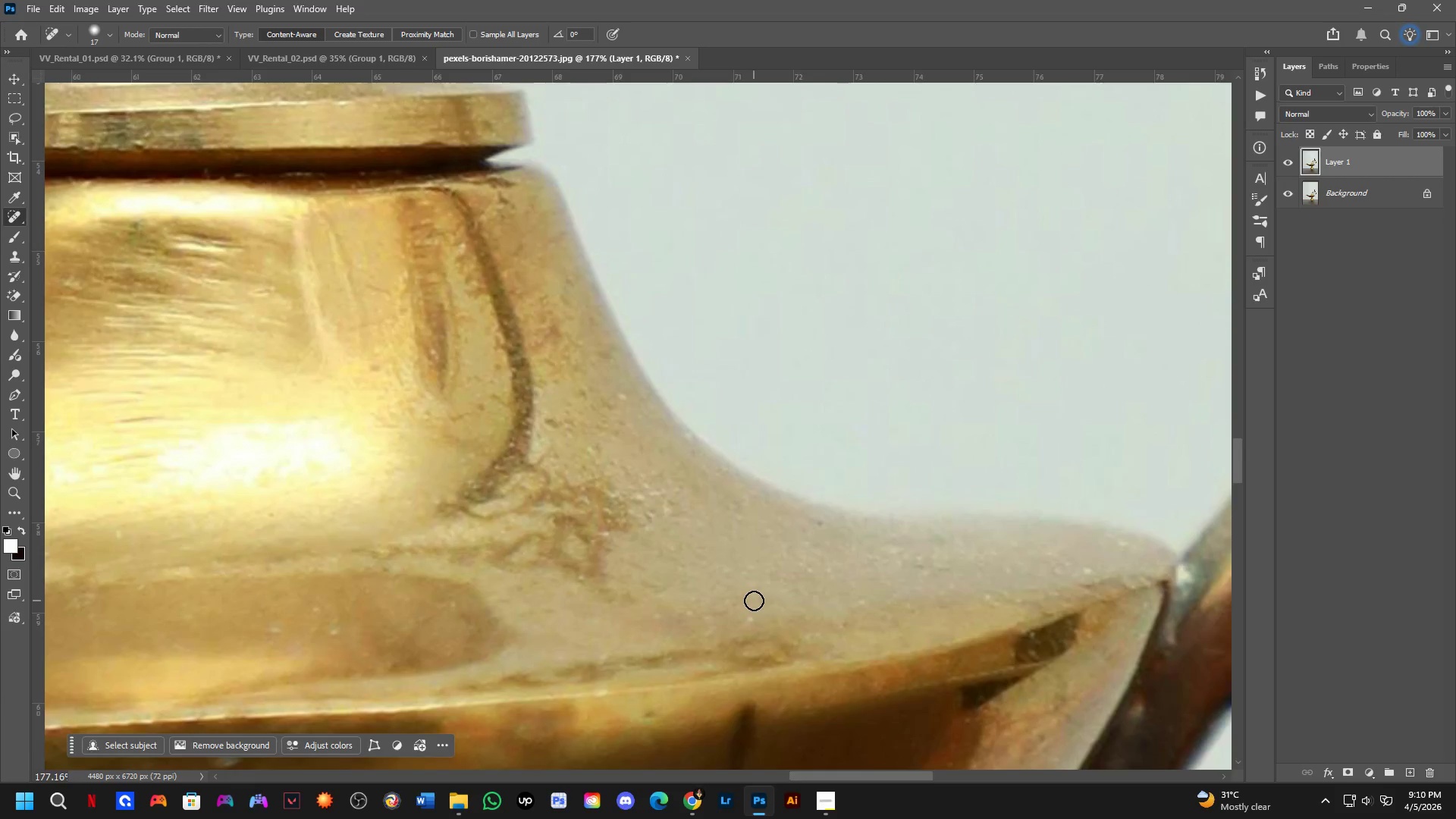 
scroll: coordinate [763, 590], scroll_direction: down, amount: 2.0
 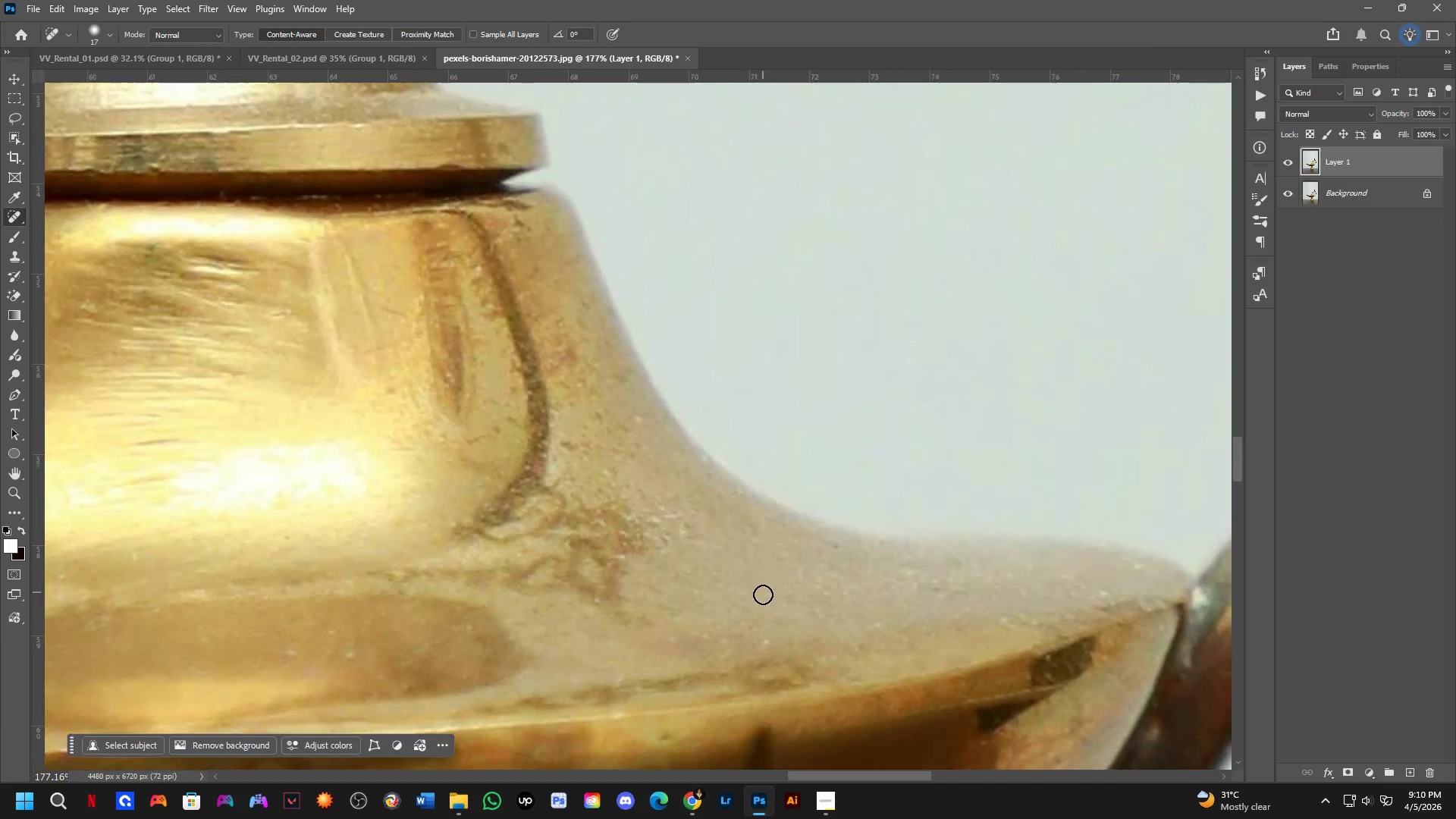 
left_click_drag(start_coordinate=[757, 614], to_coordinate=[739, 622])
 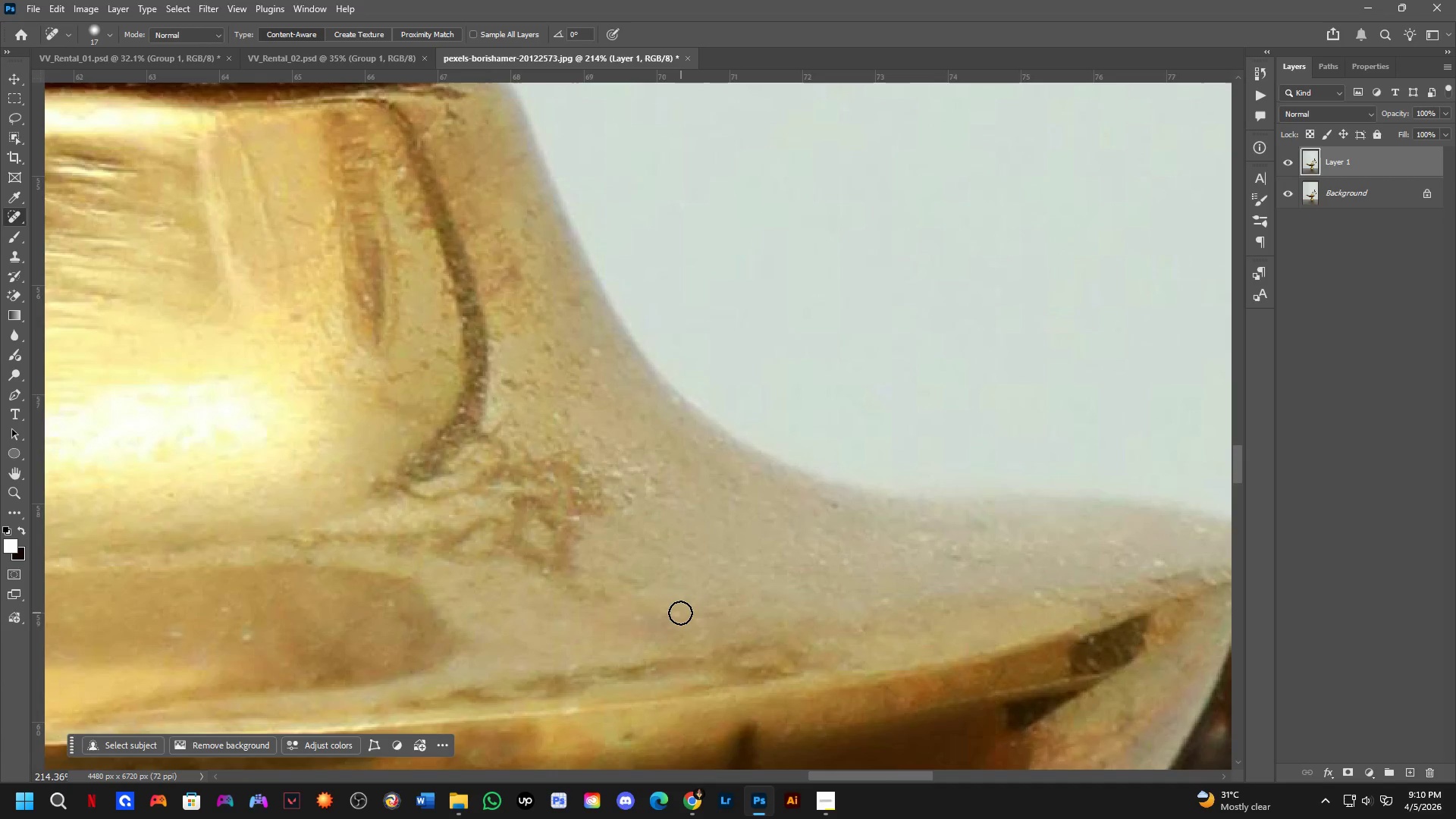 
scroll: coordinate [749, 616], scroll_direction: up, amount: 2.0
 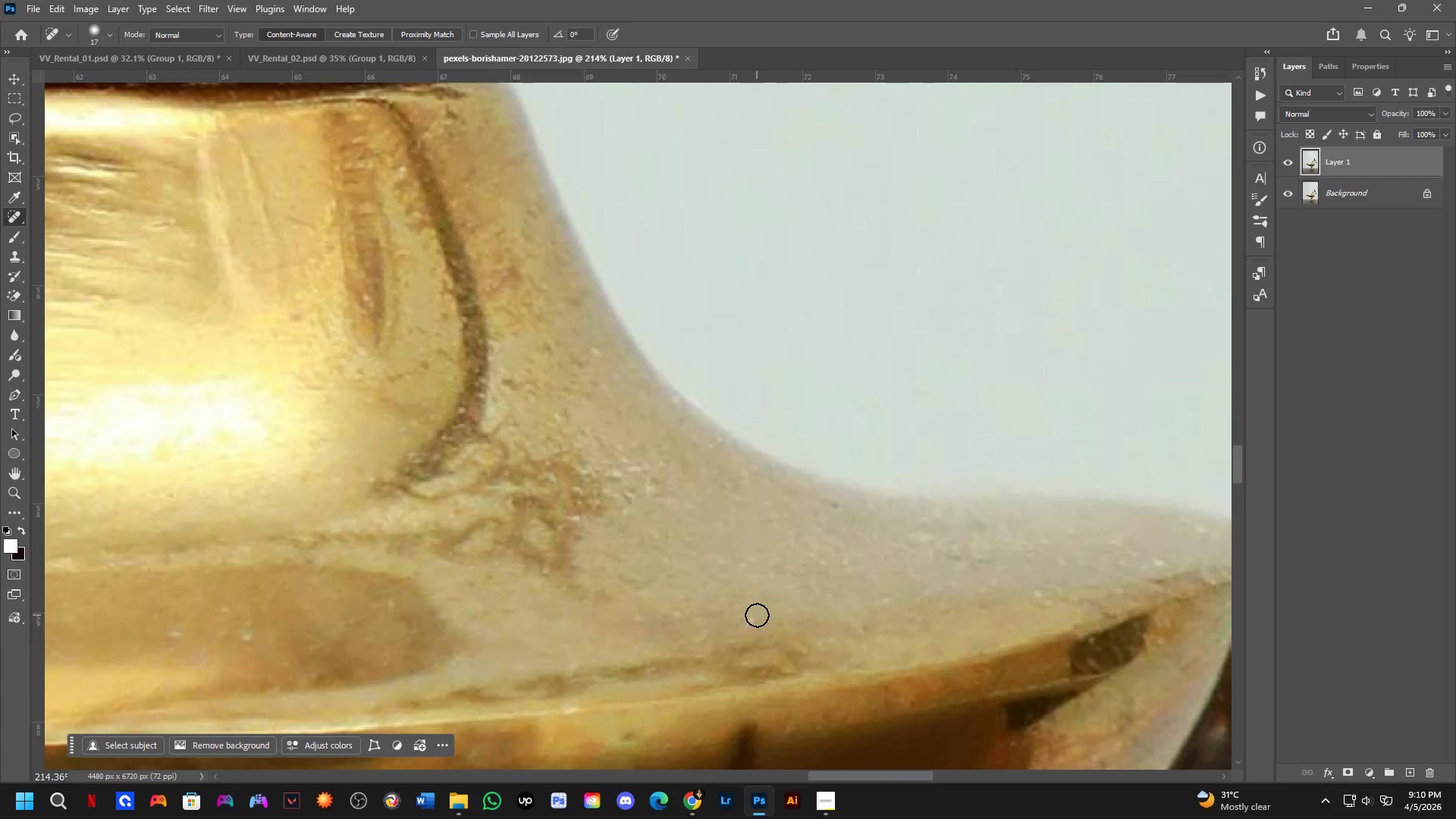 
left_click_drag(start_coordinate=[679, 613], to_coordinate=[668, 615])
 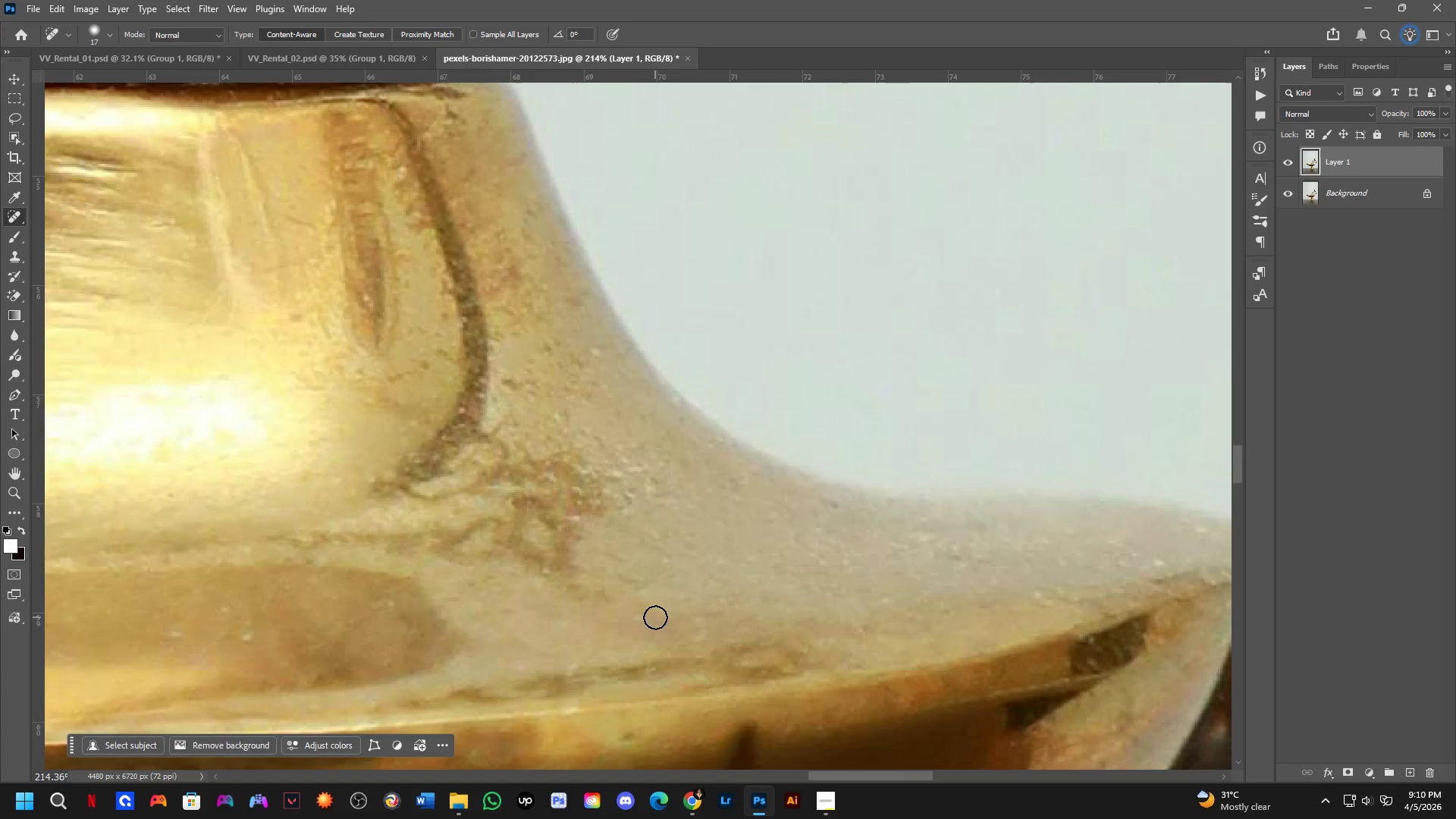 
hold_key(key=Space, duration=0.59)
 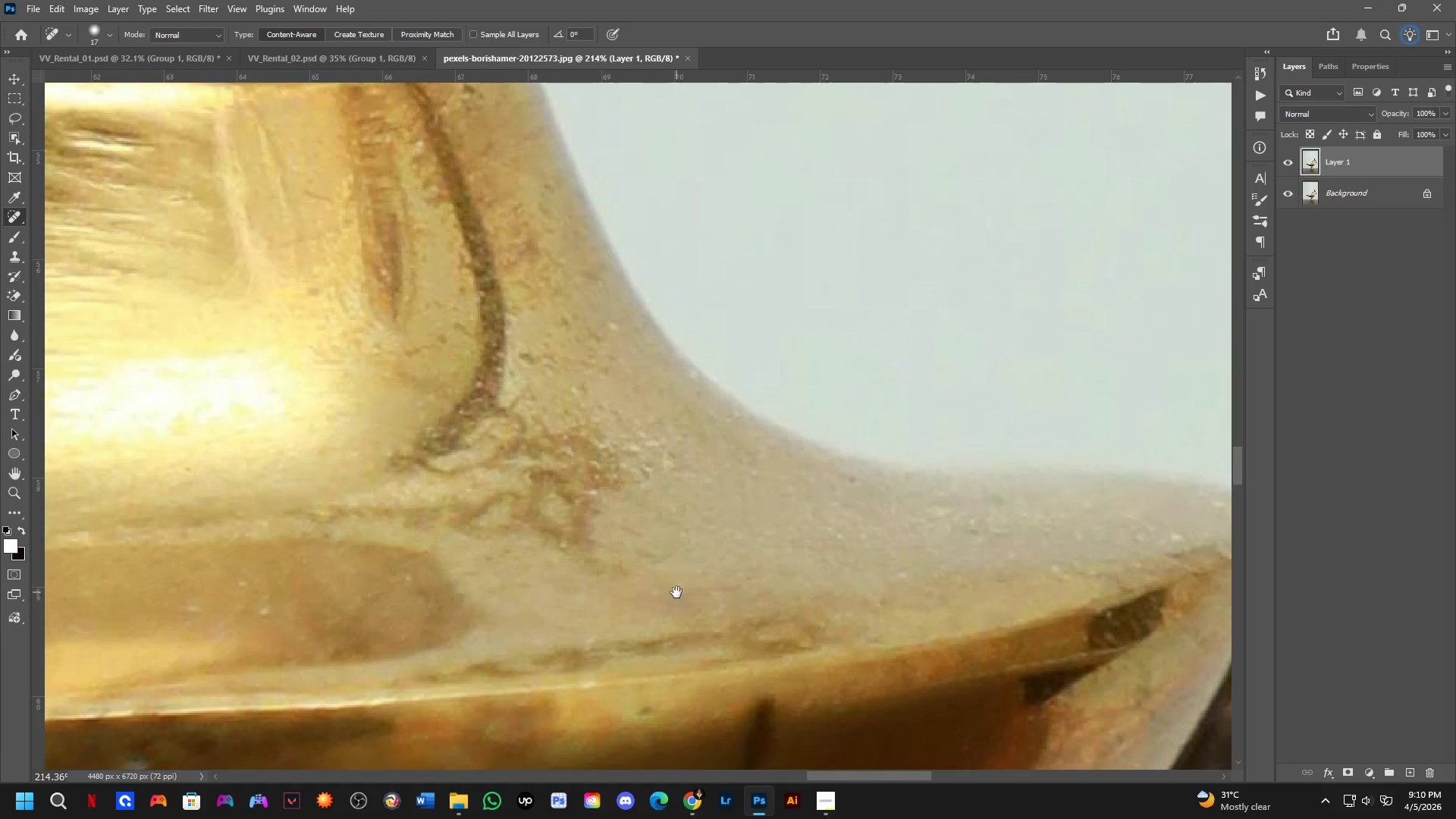 
left_click_drag(start_coordinate=[655, 617], to_coordinate=[664, 605])
 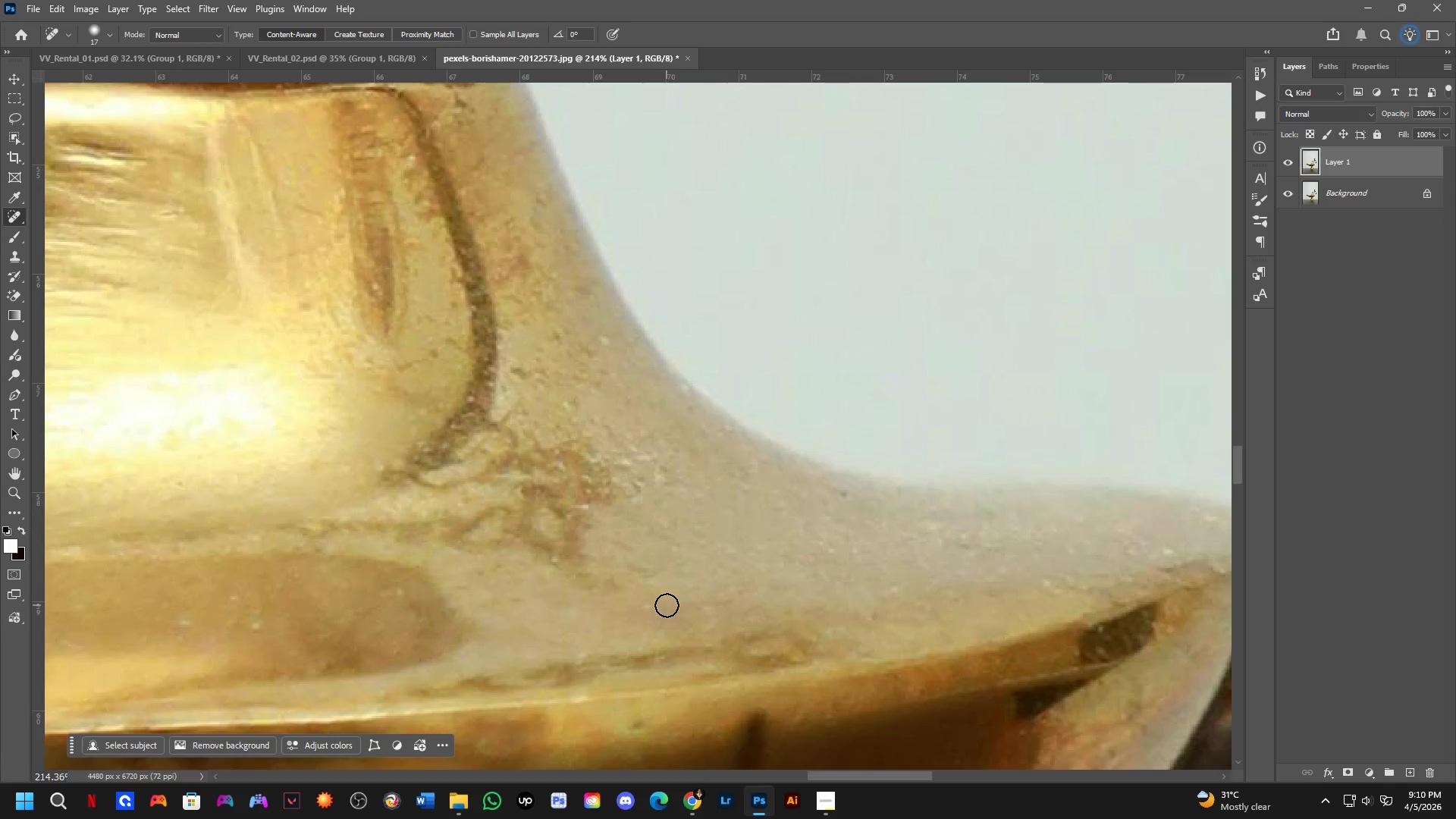 
hold_key(key=Space, duration=0.58)
 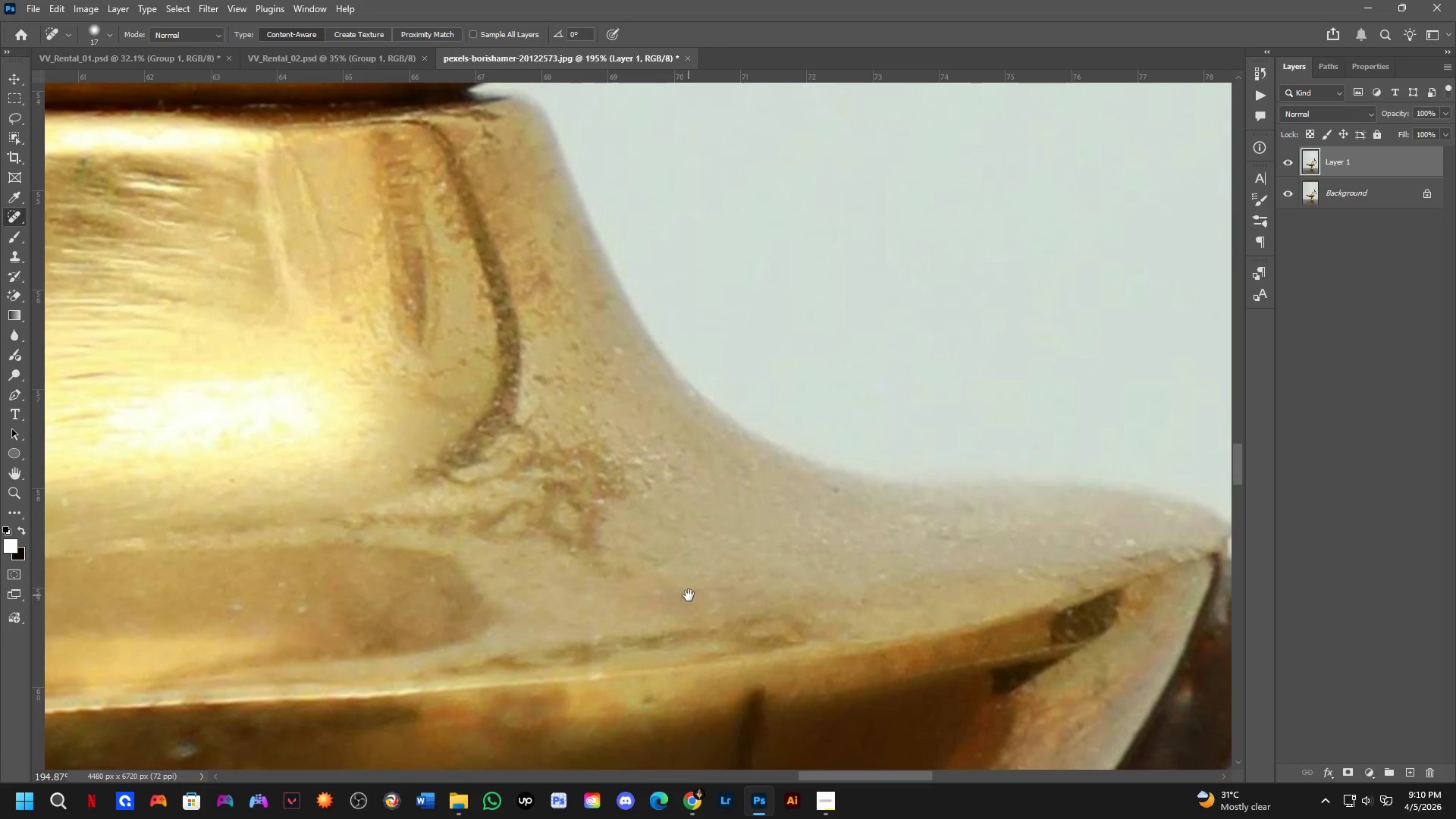 
left_click_drag(start_coordinate=[668, 607], to_coordinate=[676, 592])
 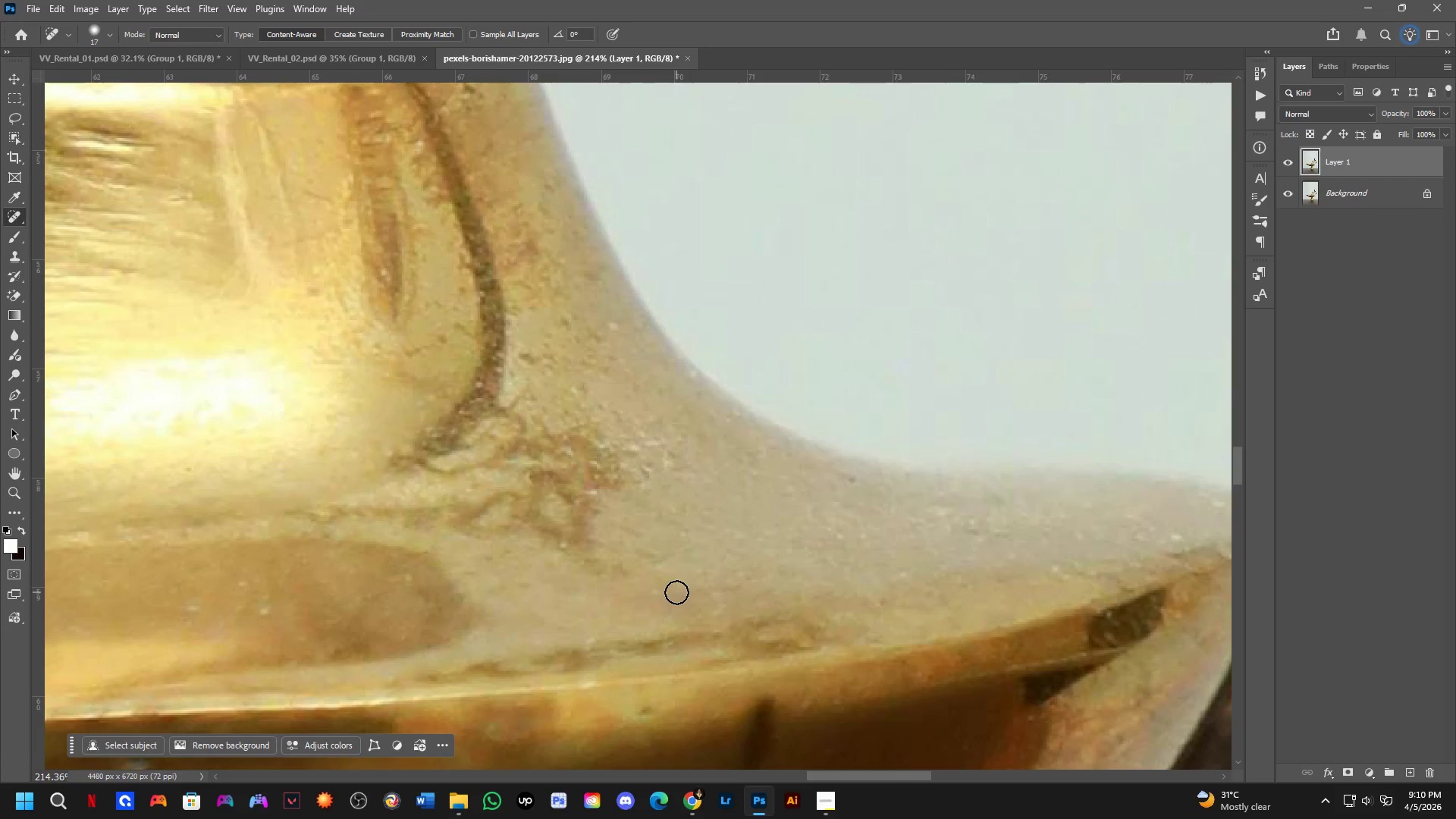 
hold_key(key=Space, duration=1.5)
 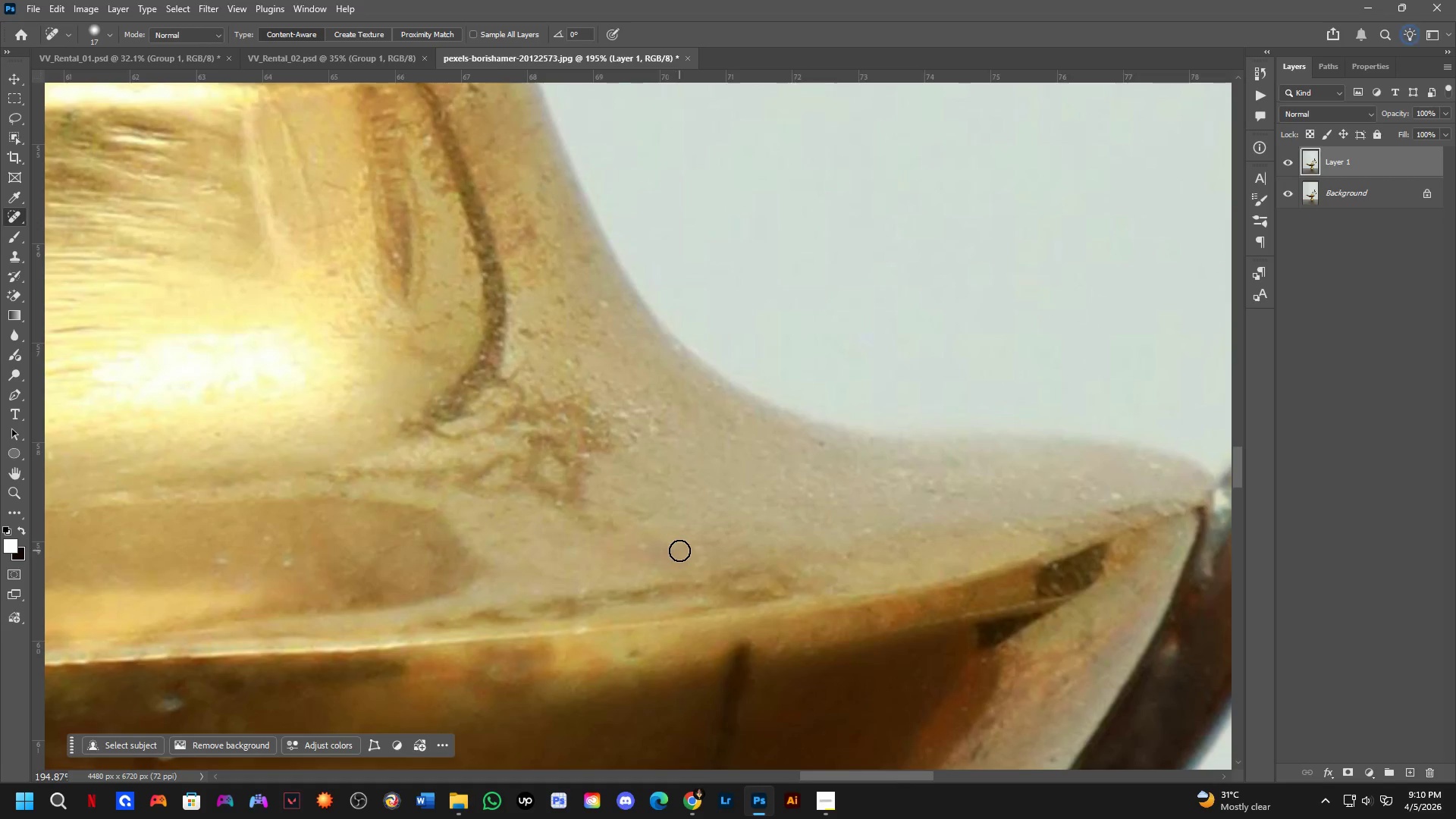 
left_click_drag(start_coordinate=[689, 595], to_coordinate=[674, 549])
 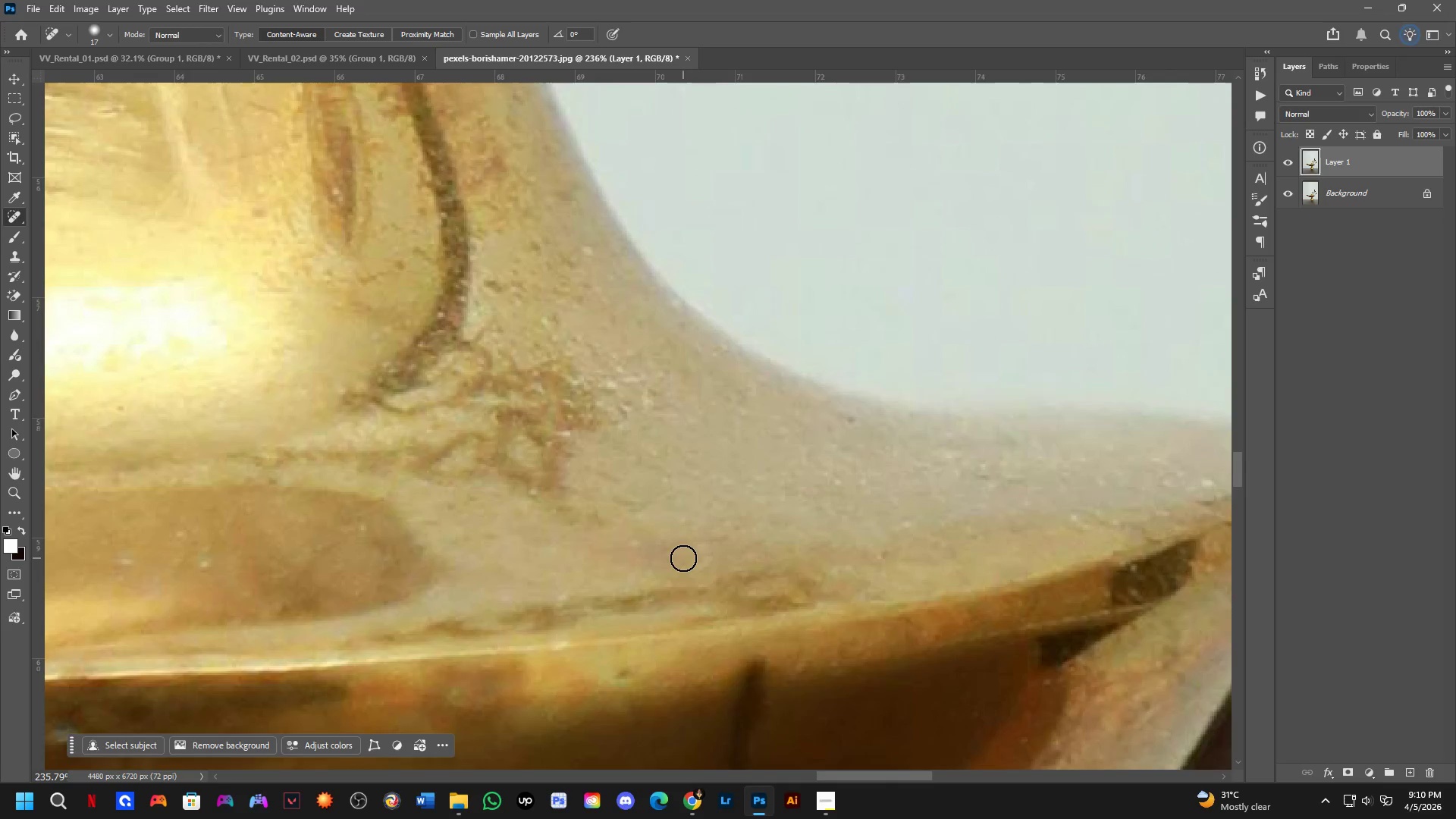 
scroll: coordinate [676, 592], scroll_direction: down, amount: 1.0
 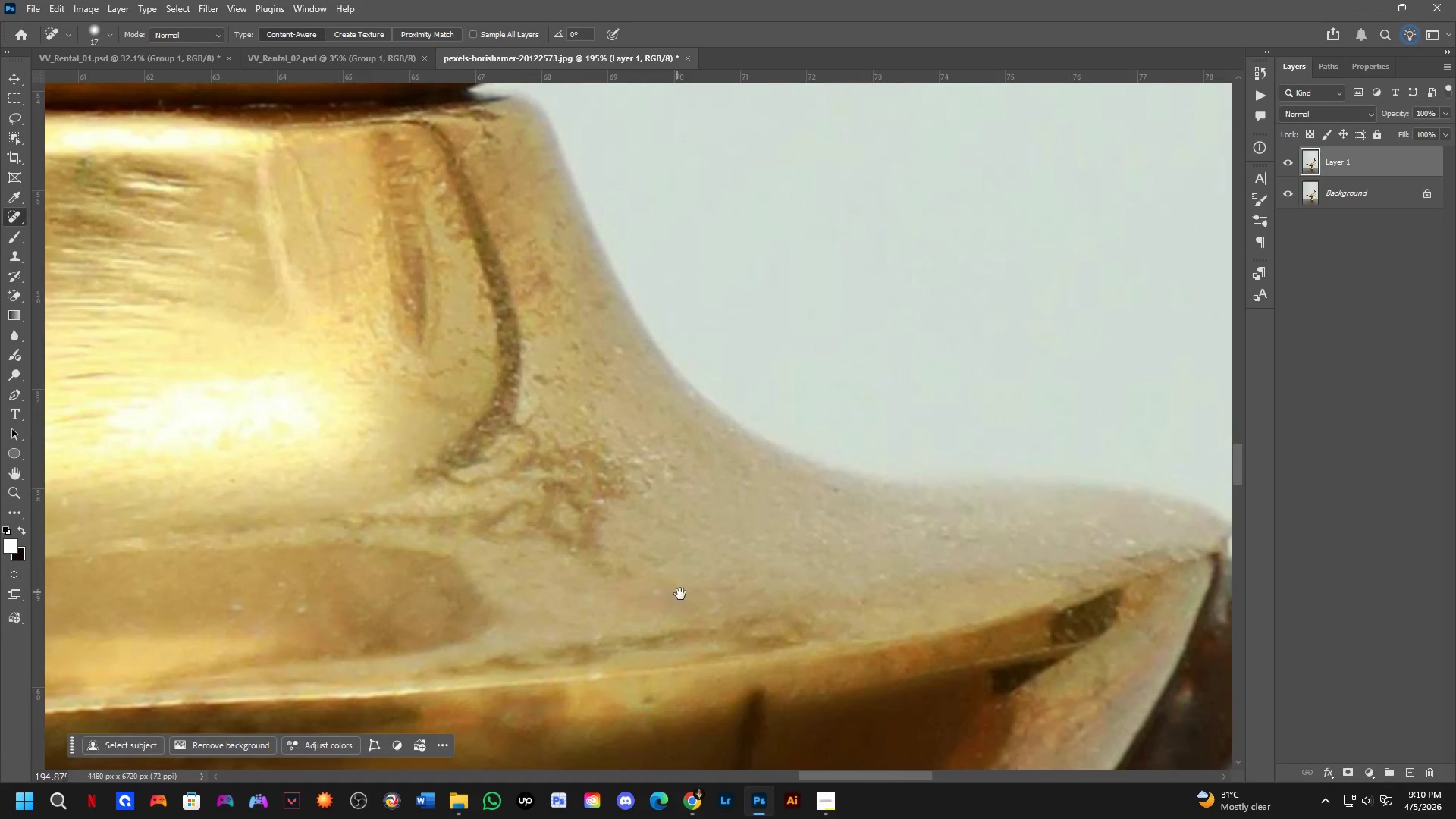 
hold_key(key=Space, duration=0.38)
 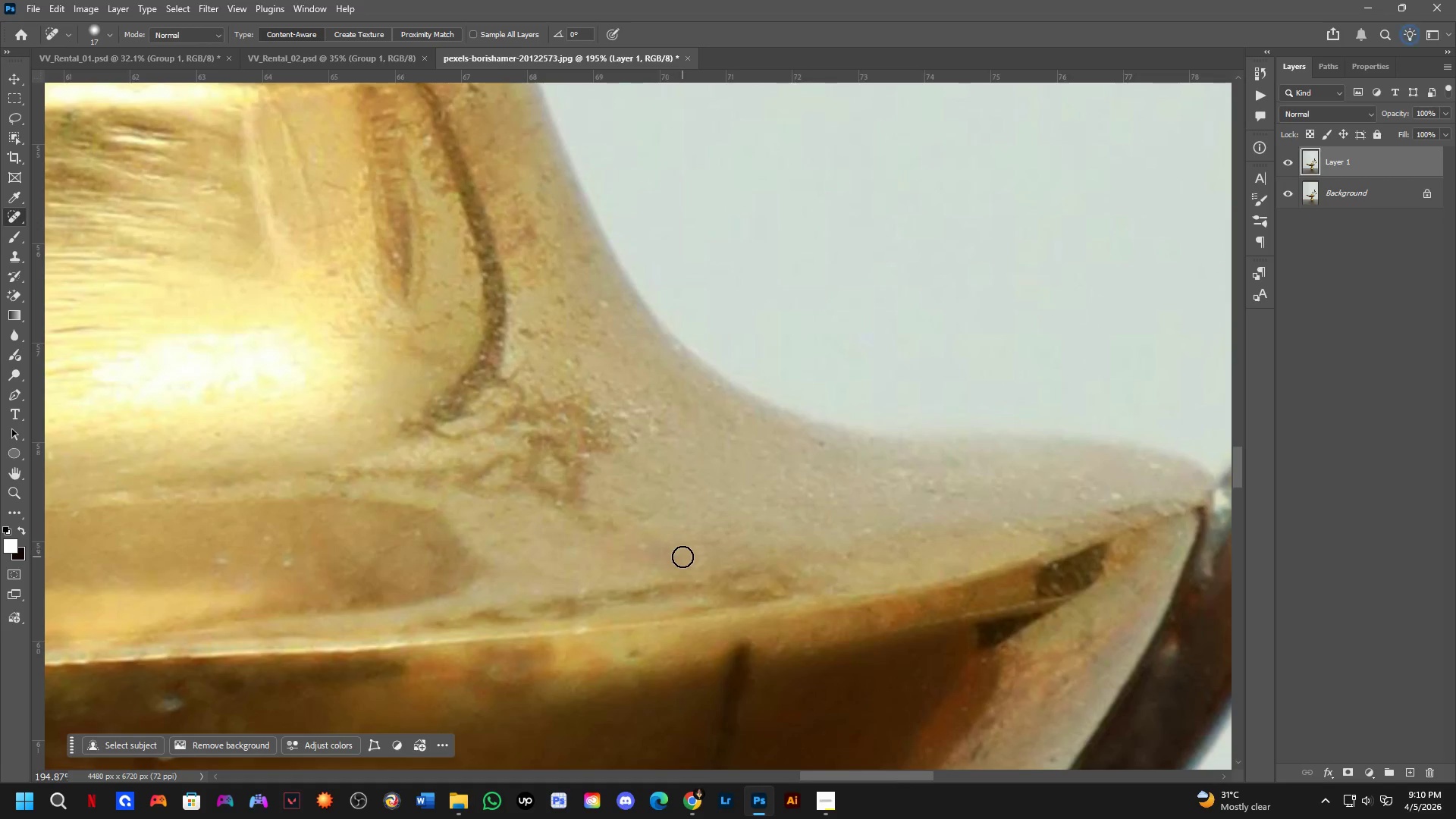 
scroll: coordinate [683, 561], scroll_direction: up, amount: 6.0
 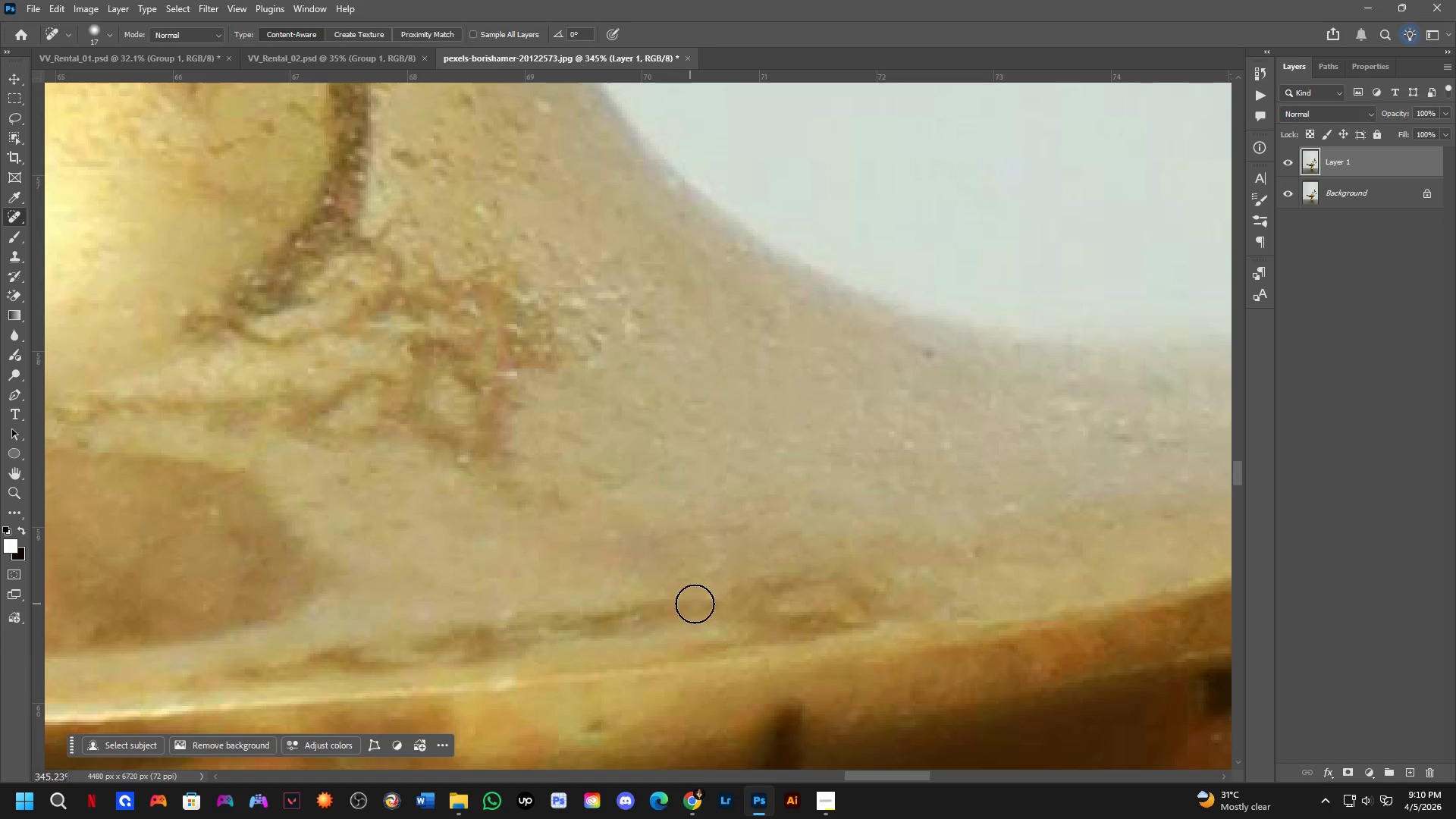 
left_click_drag(start_coordinate=[702, 603], to_coordinate=[733, 601])
 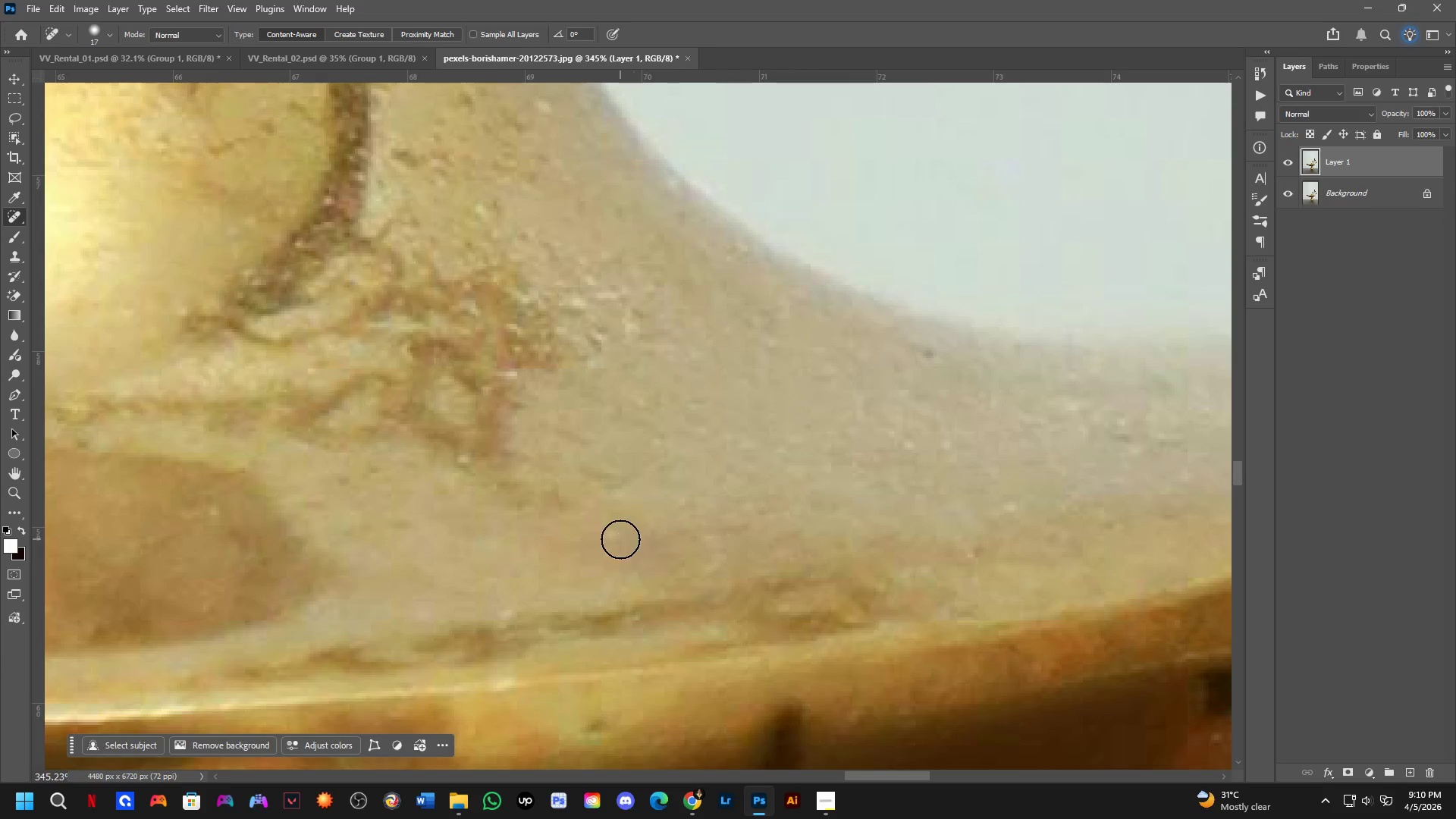 
left_click_drag(start_coordinate=[620, 539], to_coordinate=[609, 537])
 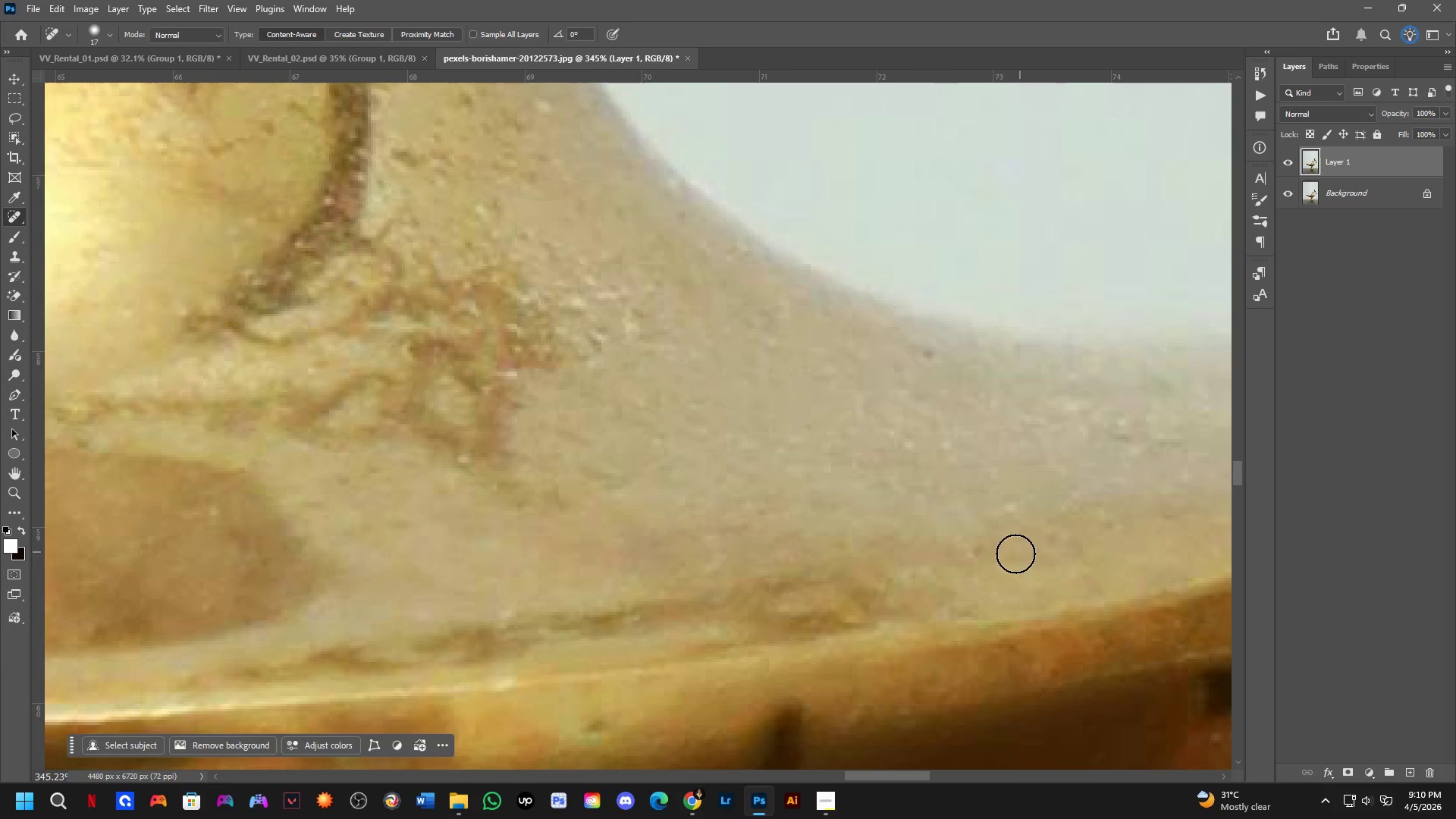 
left_click_drag(start_coordinate=[962, 563], to_coordinate=[996, 537])
 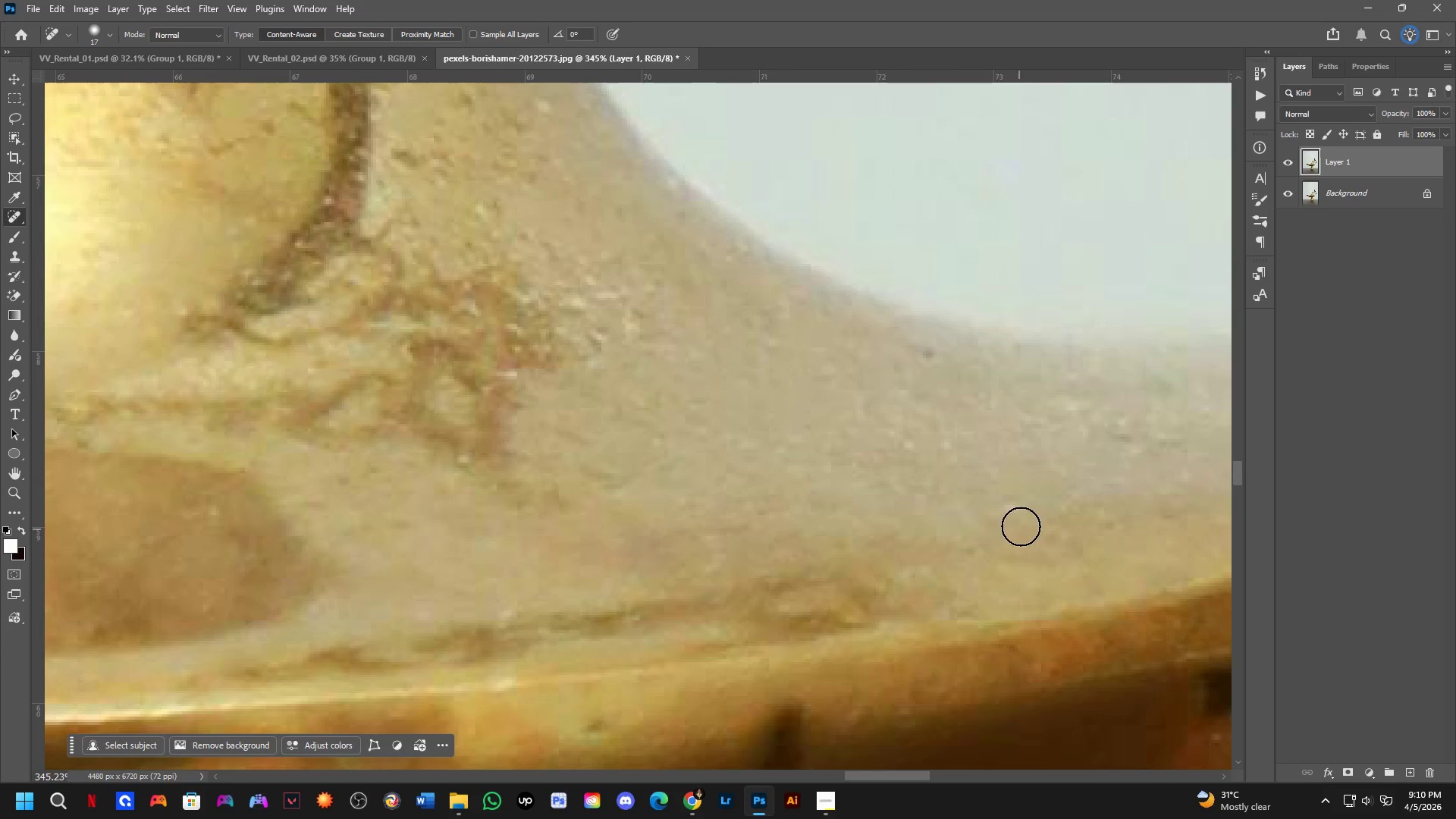 
left_click_drag(start_coordinate=[1012, 519], to_coordinate=[960, 535])
 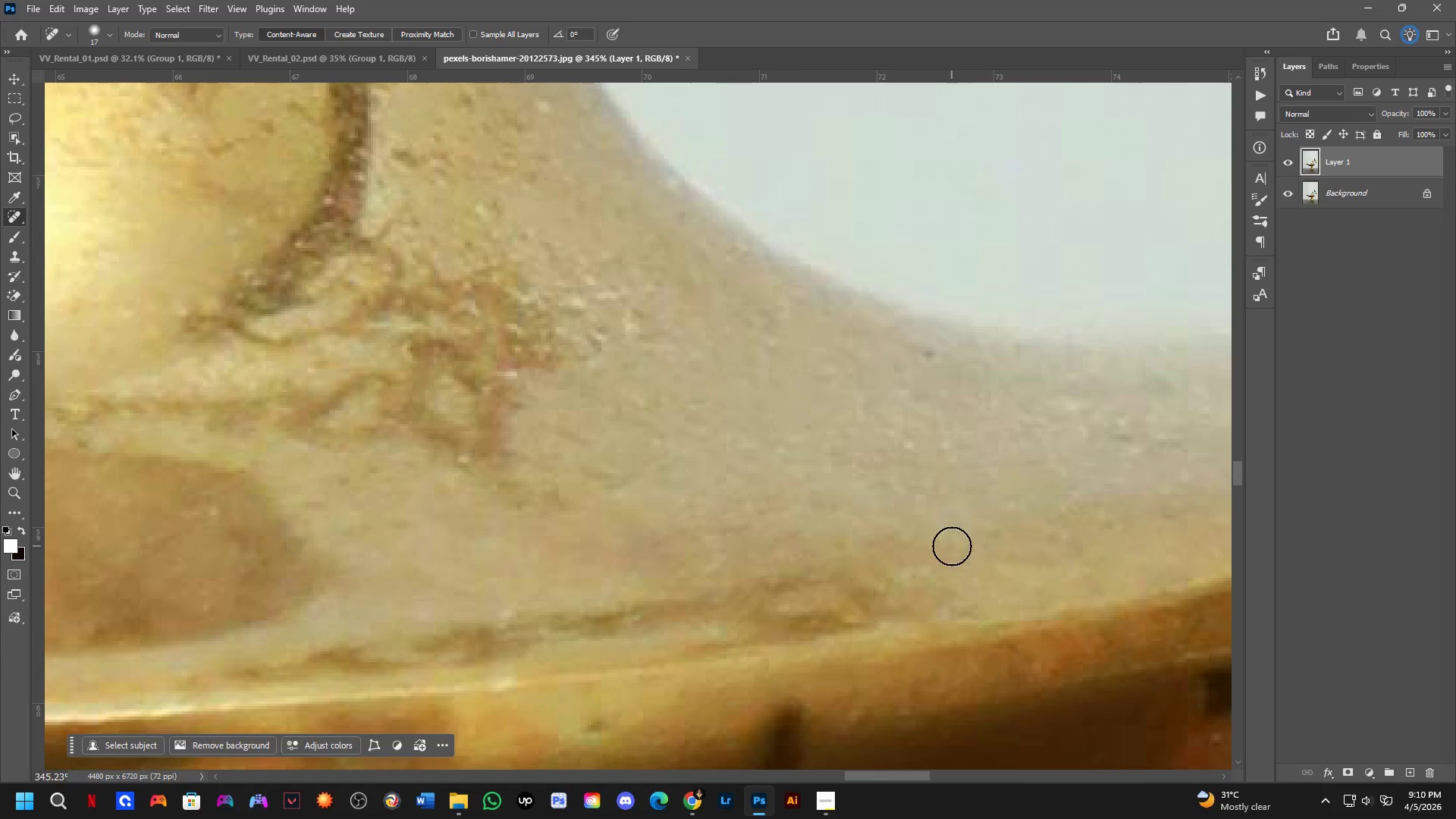 
left_click_drag(start_coordinate=[921, 394], to_coordinate=[955, 422])
 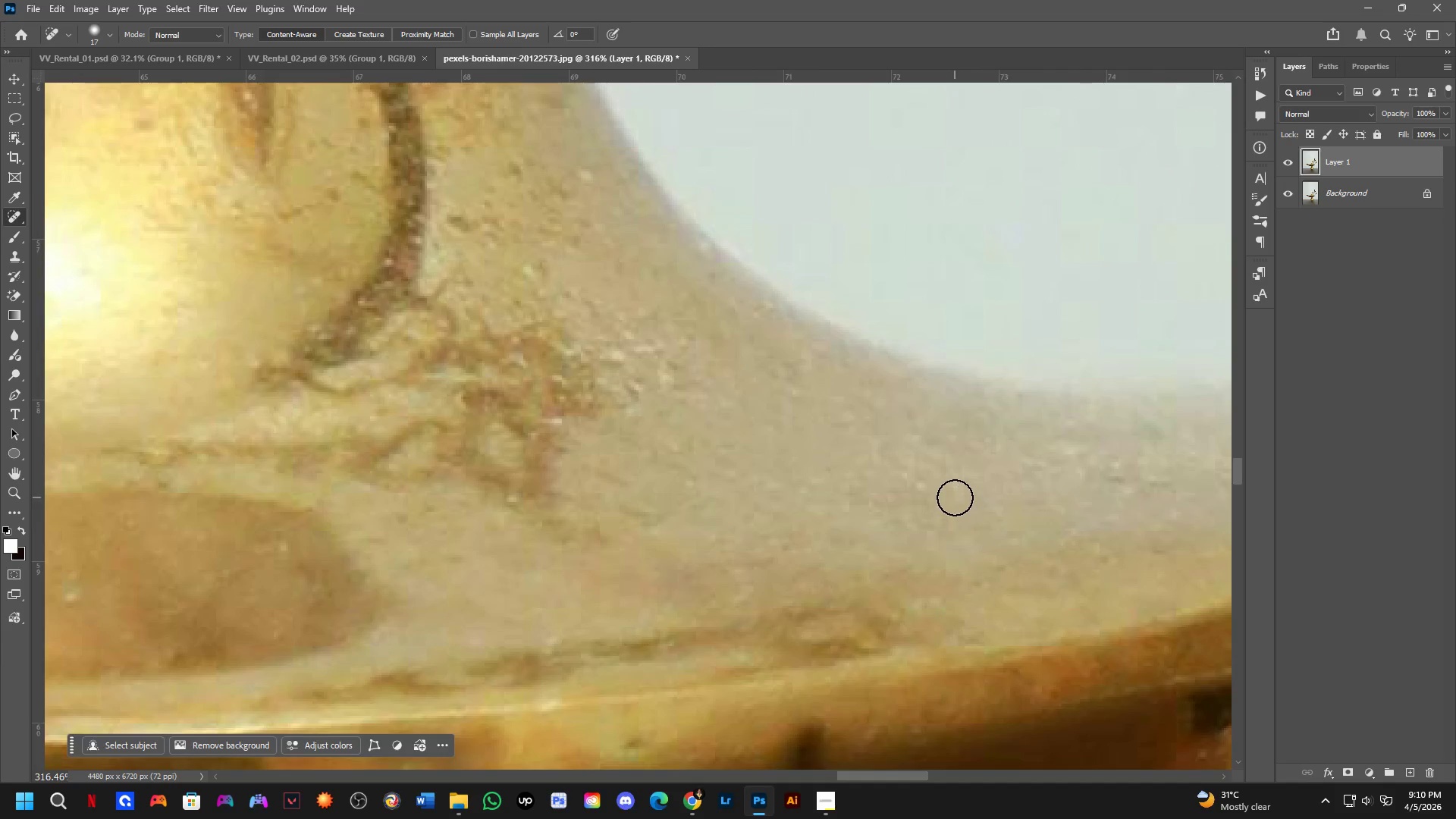 
scroll: coordinate [930, 459], scroll_direction: down, amount: 1.0
 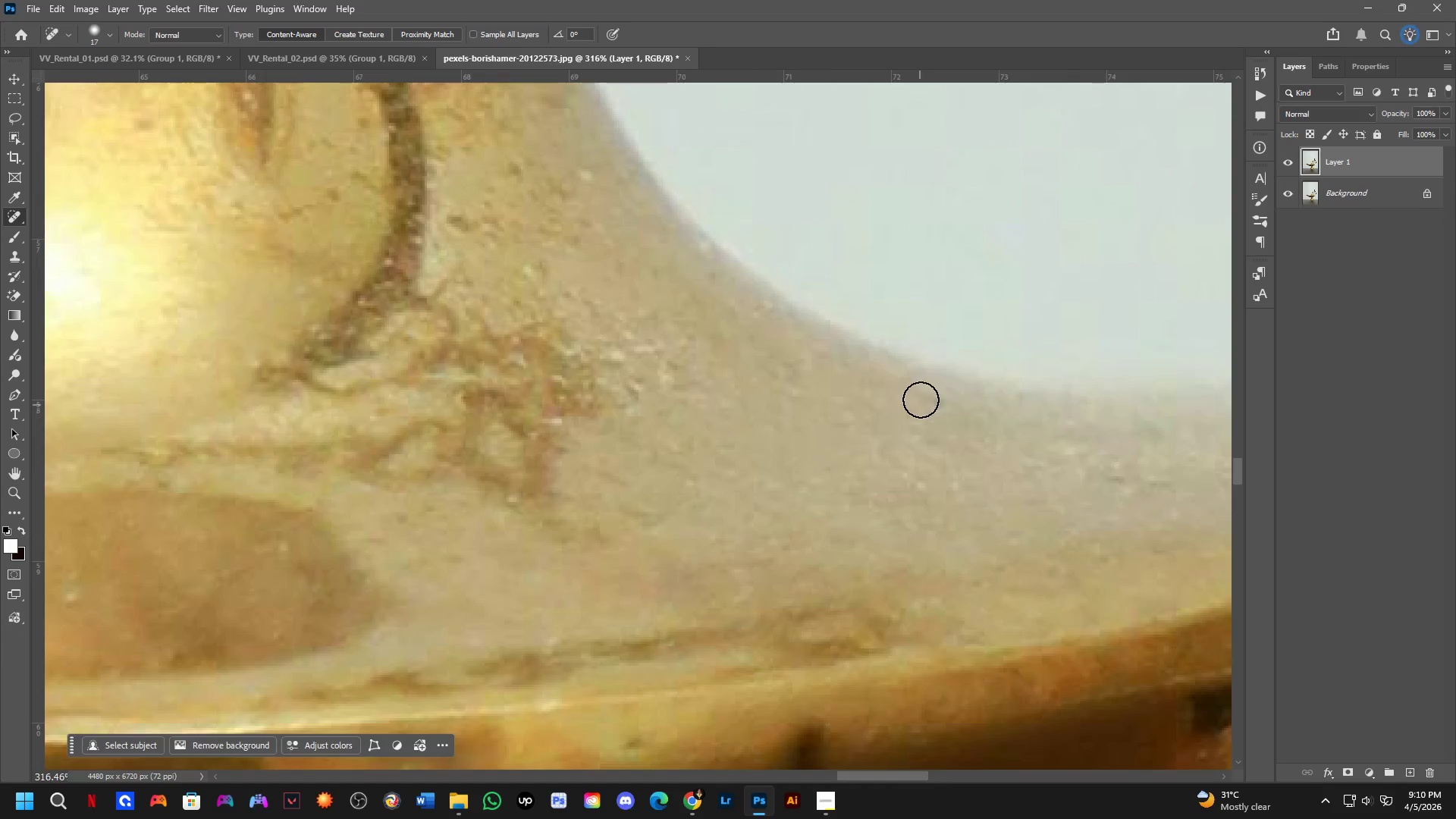 
left_click_drag(start_coordinate=[955, 496], to_coordinate=[954, 469])
 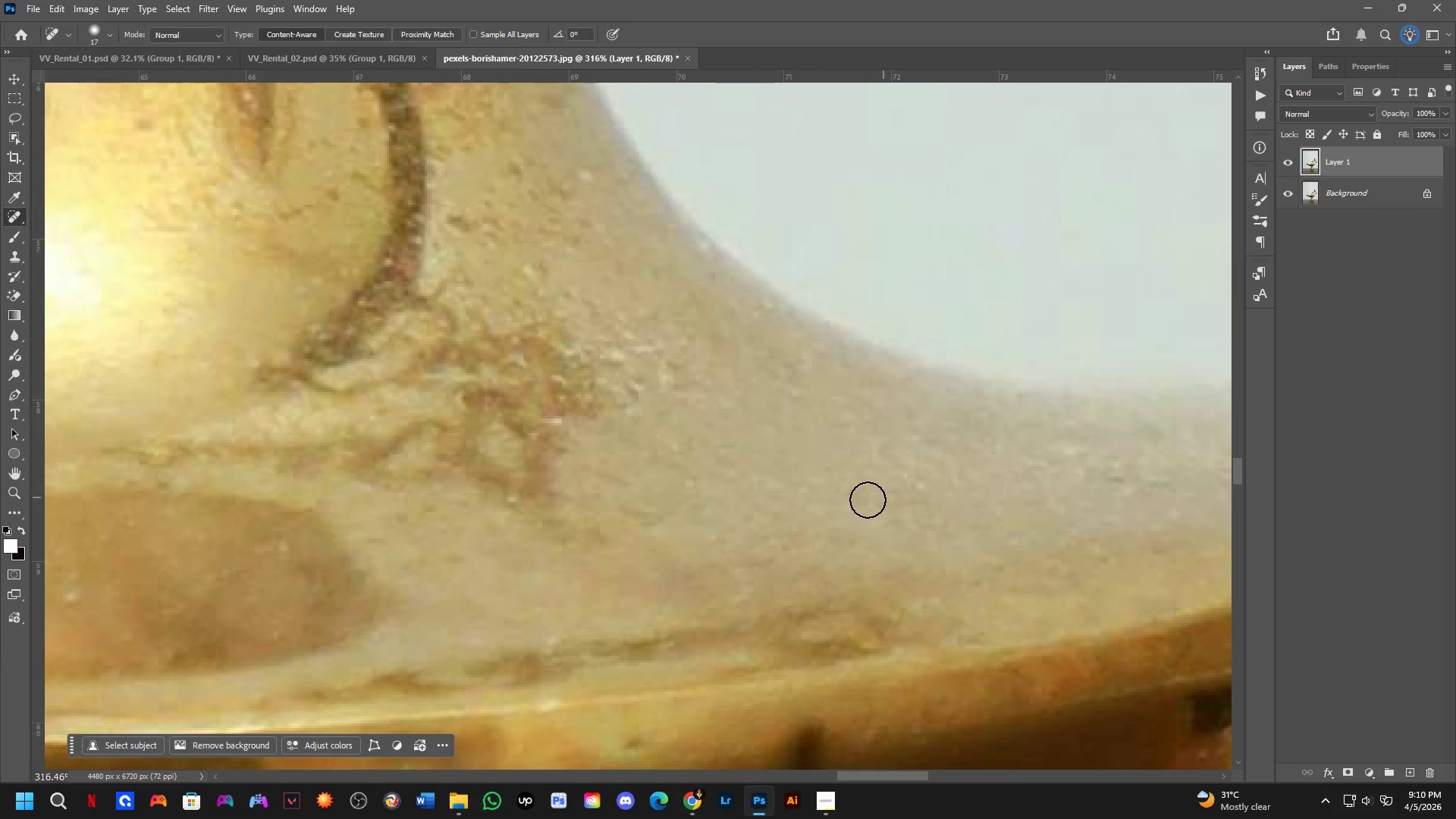 
hold_key(key=Space, duration=0.86)
 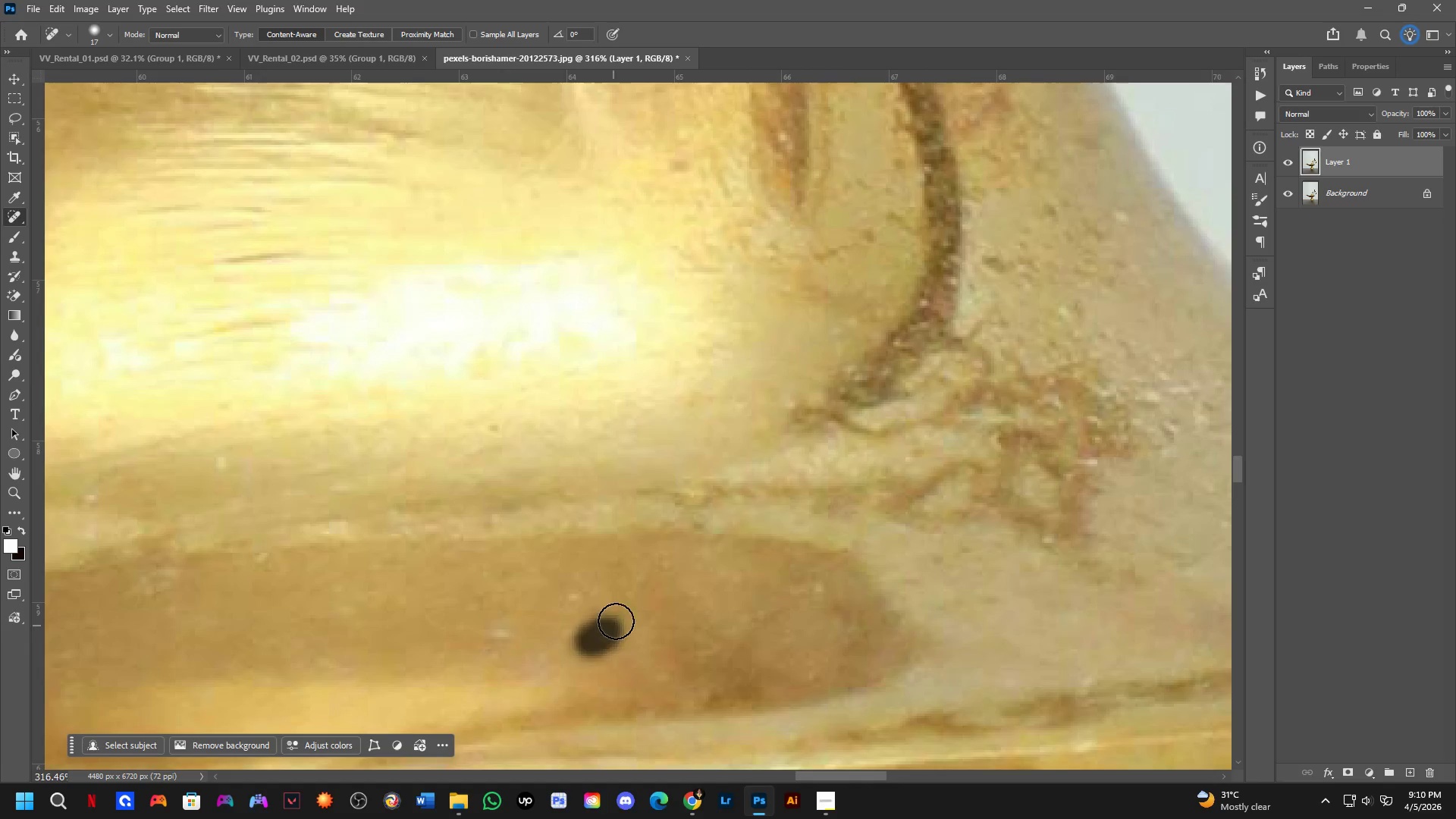 
left_click_drag(start_coordinate=[362, 488], to_coordinate=[898, 529])
 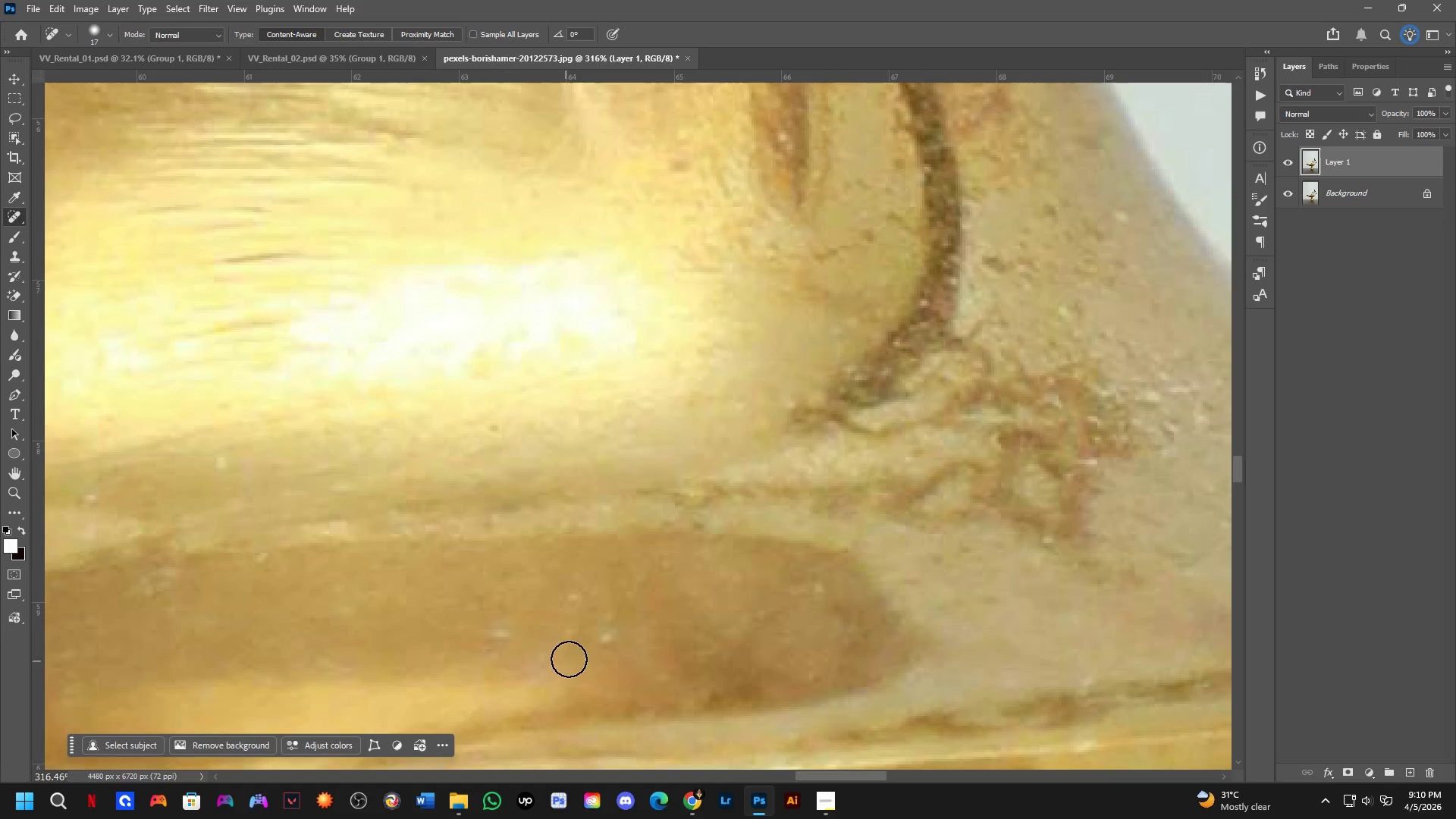 
left_click_drag(start_coordinate=[590, 642], to_coordinate=[617, 620])
 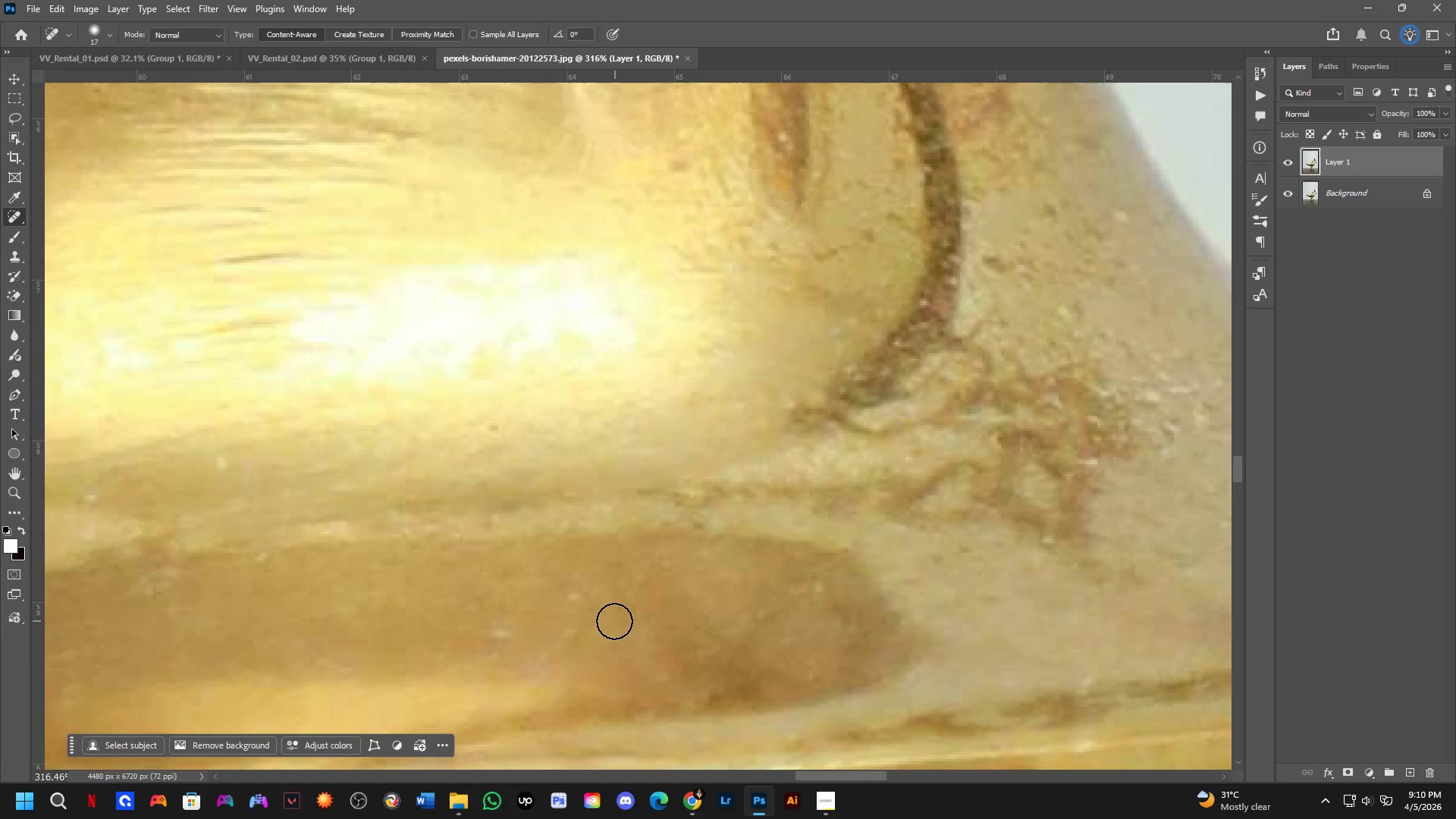 
left_click_drag(start_coordinate=[595, 630], to_coordinate=[551, 645])
 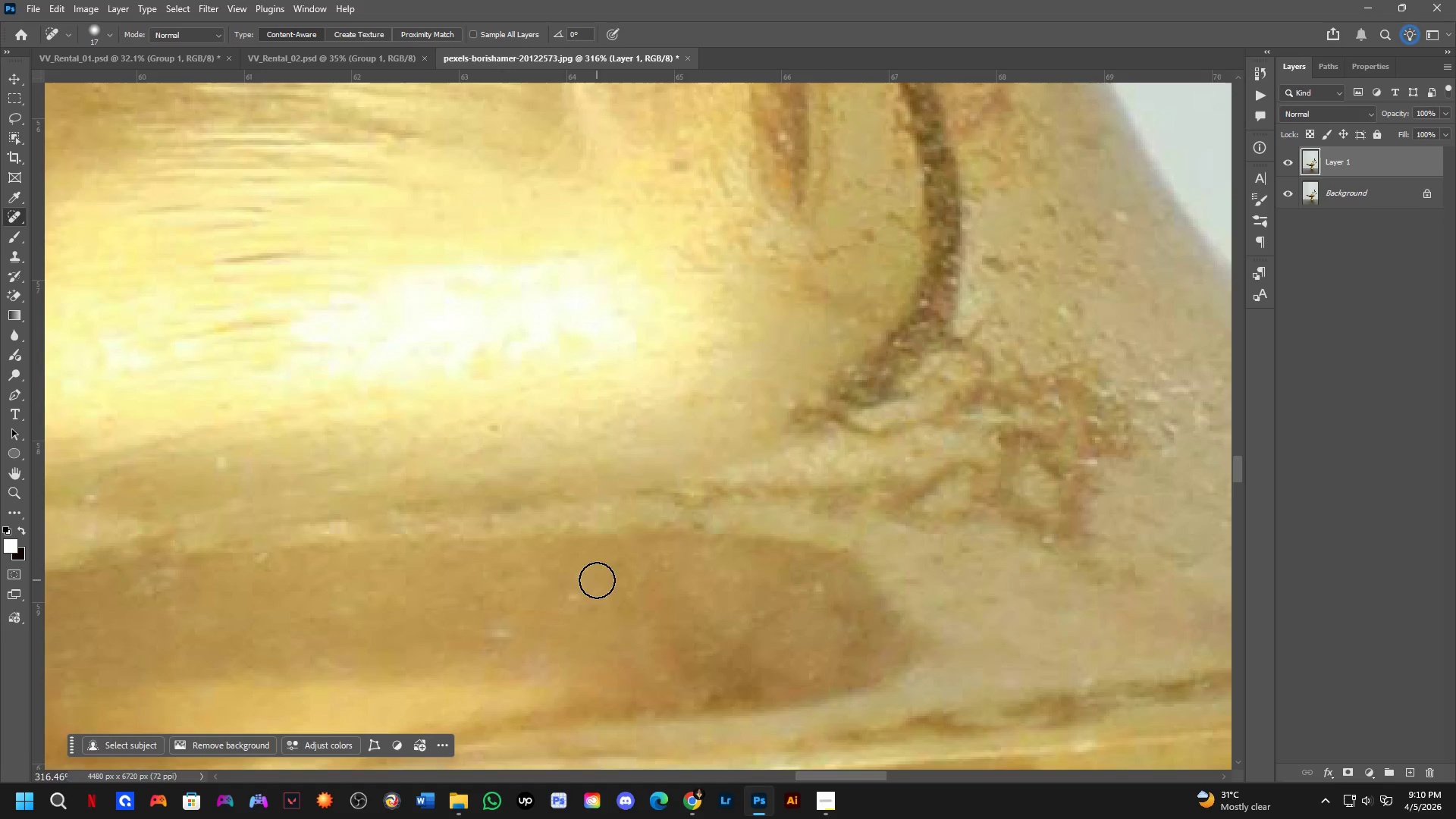 
left_click_drag(start_coordinate=[576, 595], to_coordinate=[557, 607])
 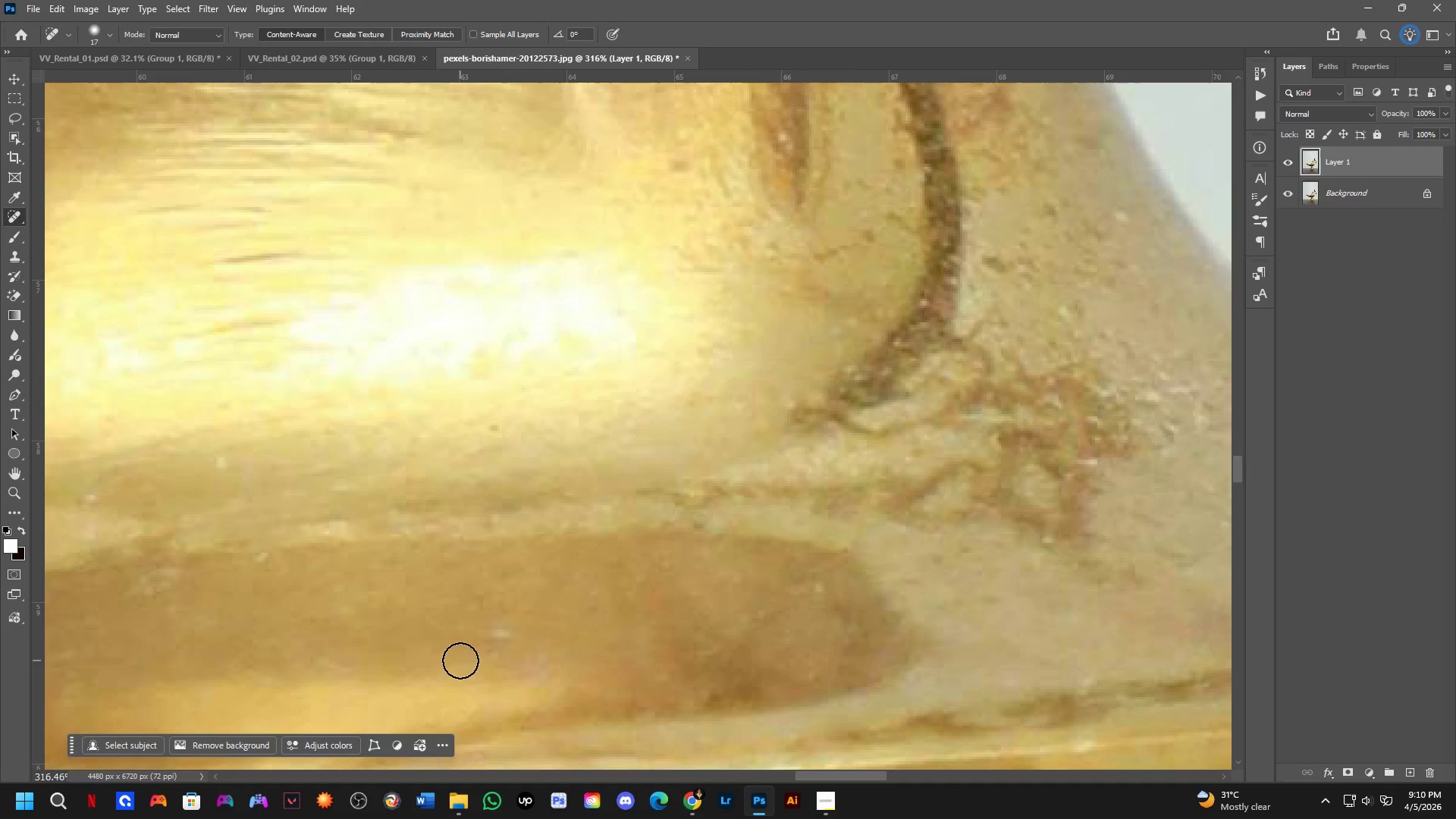 
left_click_drag(start_coordinate=[479, 640], to_coordinate=[529, 632])
 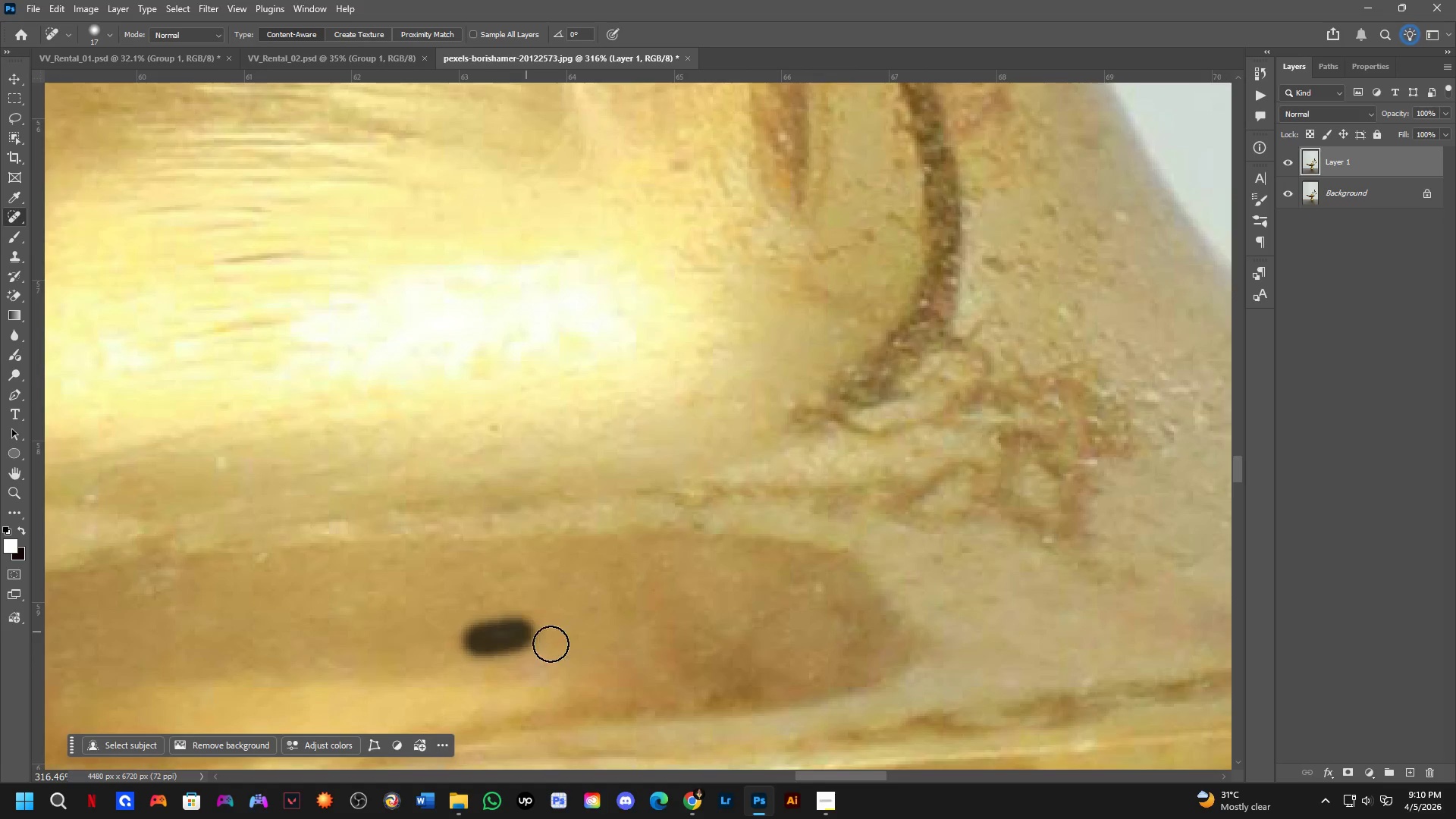 
key(Shift+ShiftLeft)
 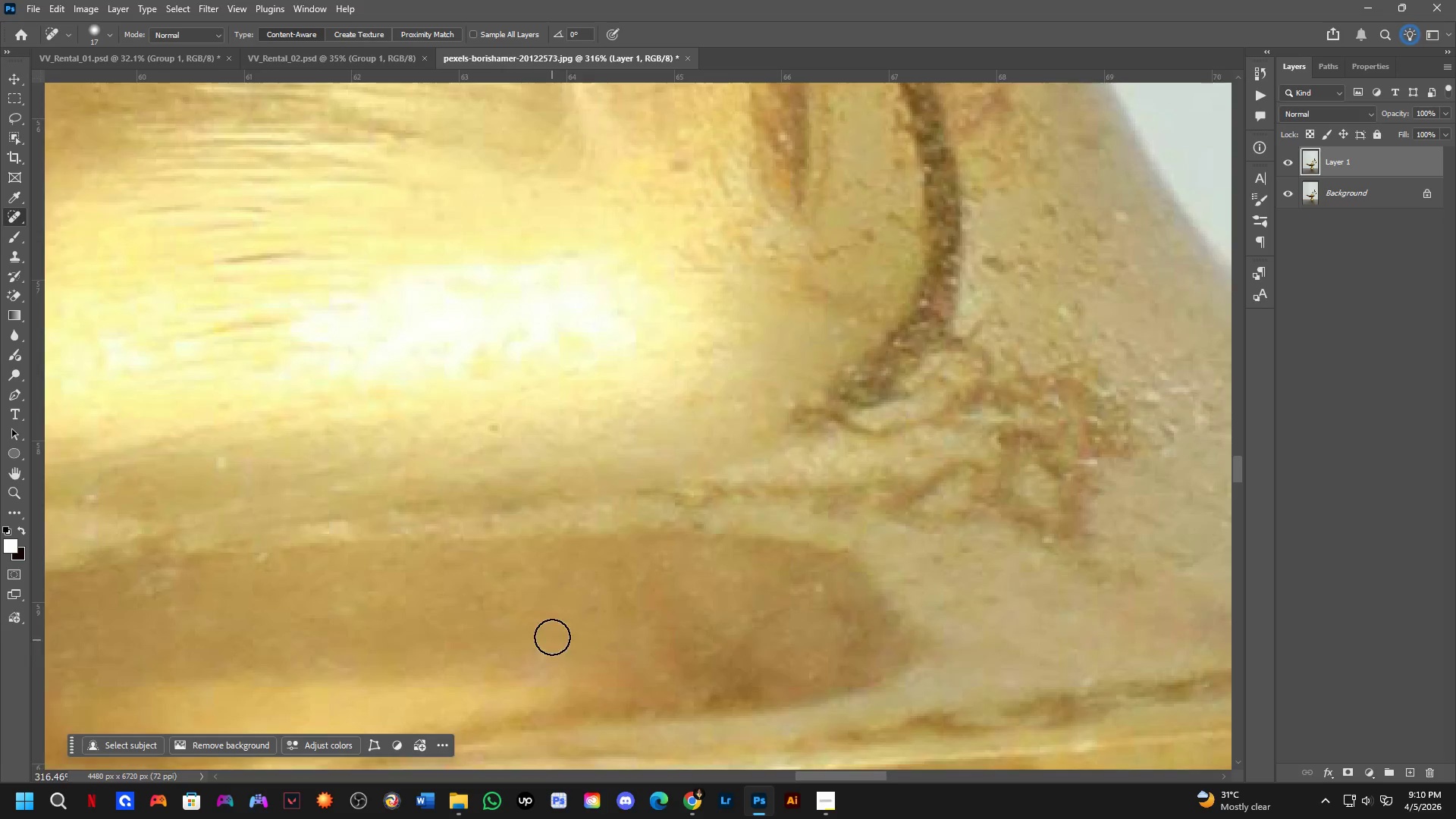 
hold_key(key=Space, duration=0.5)
 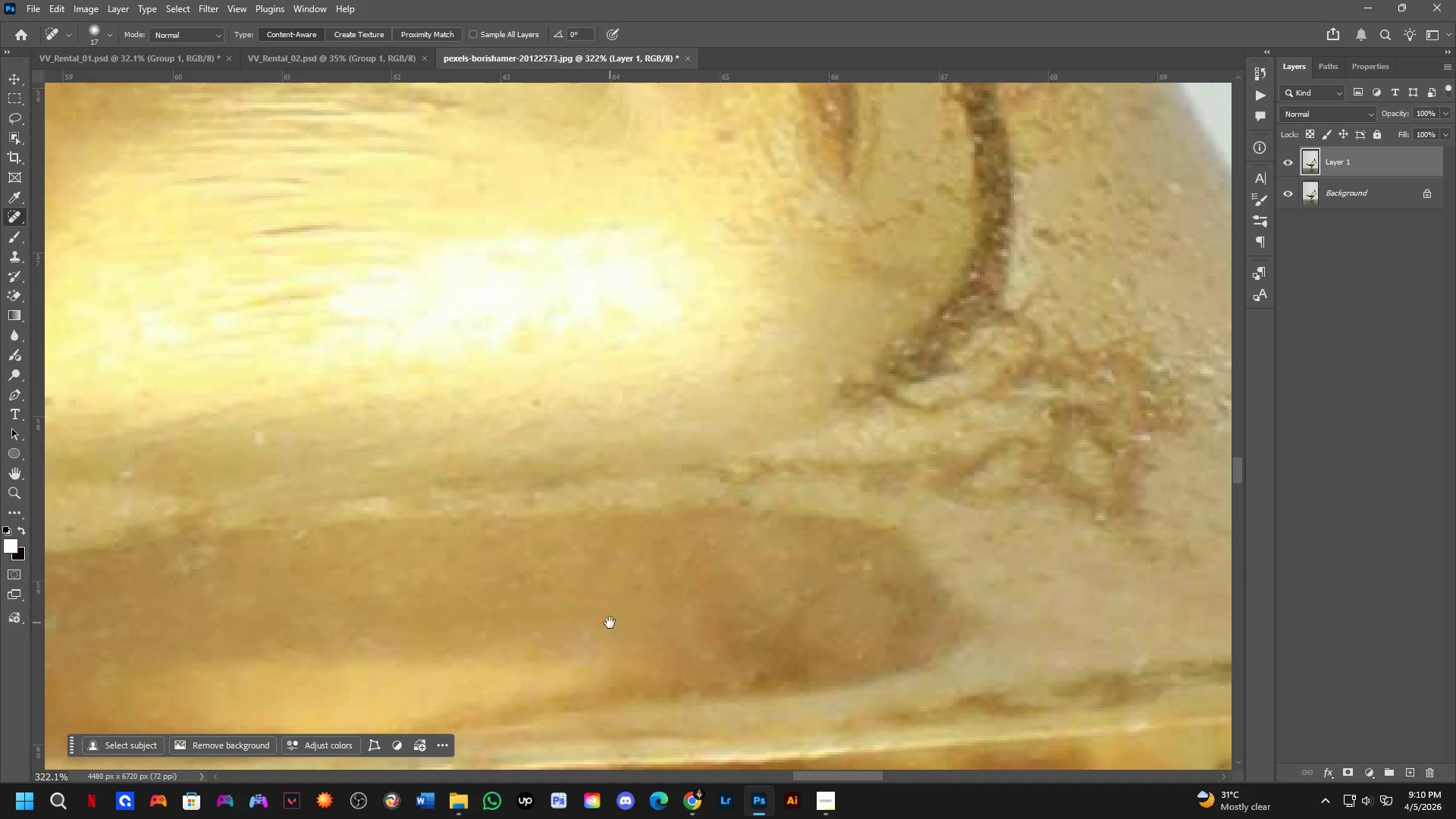 
left_click_drag(start_coordinate=[563, 639], to_coordinate=[613, 622])
 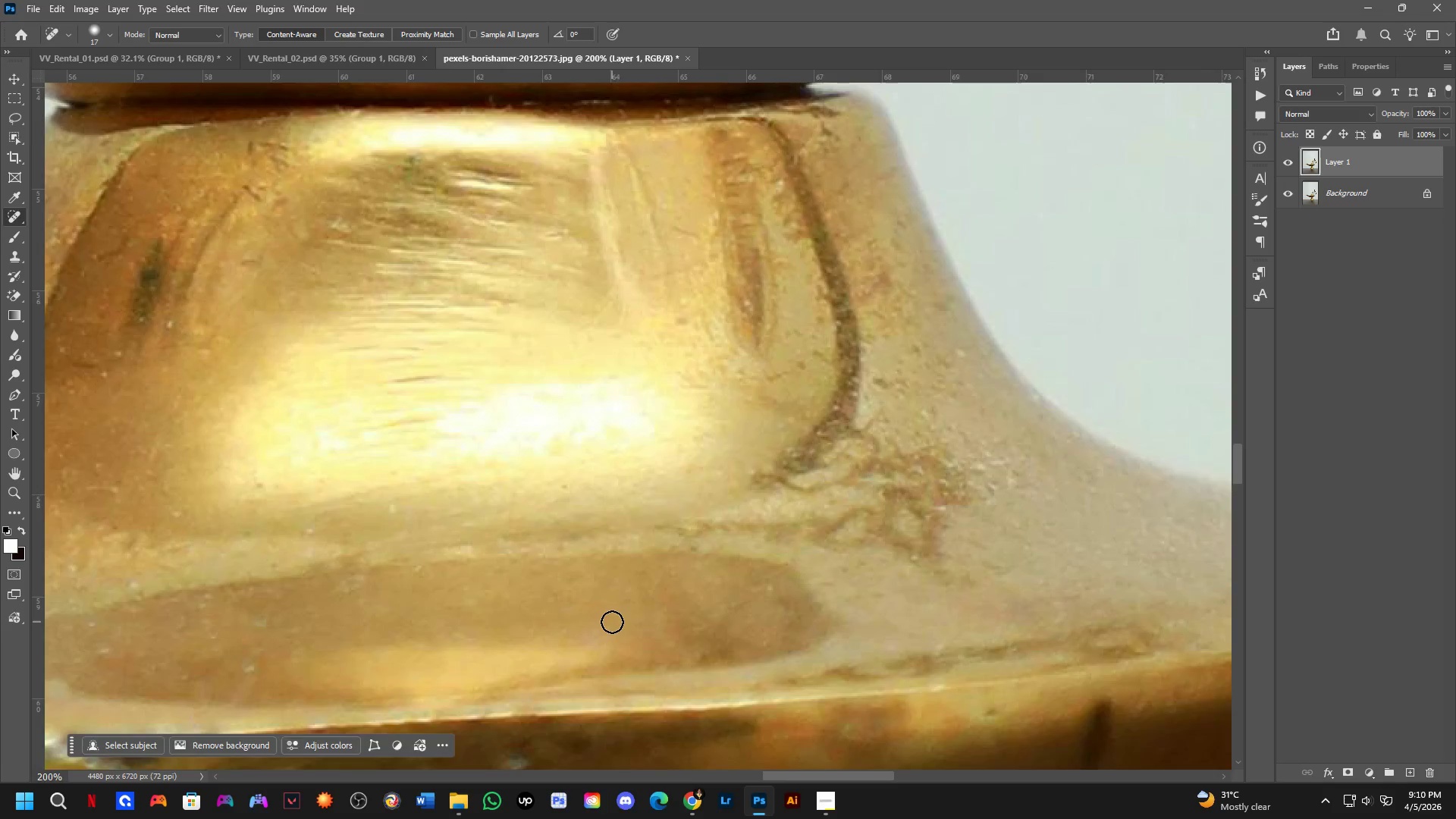 
scroll: coordinate [551, 635], scroll_direction: down, amount: 2.0
 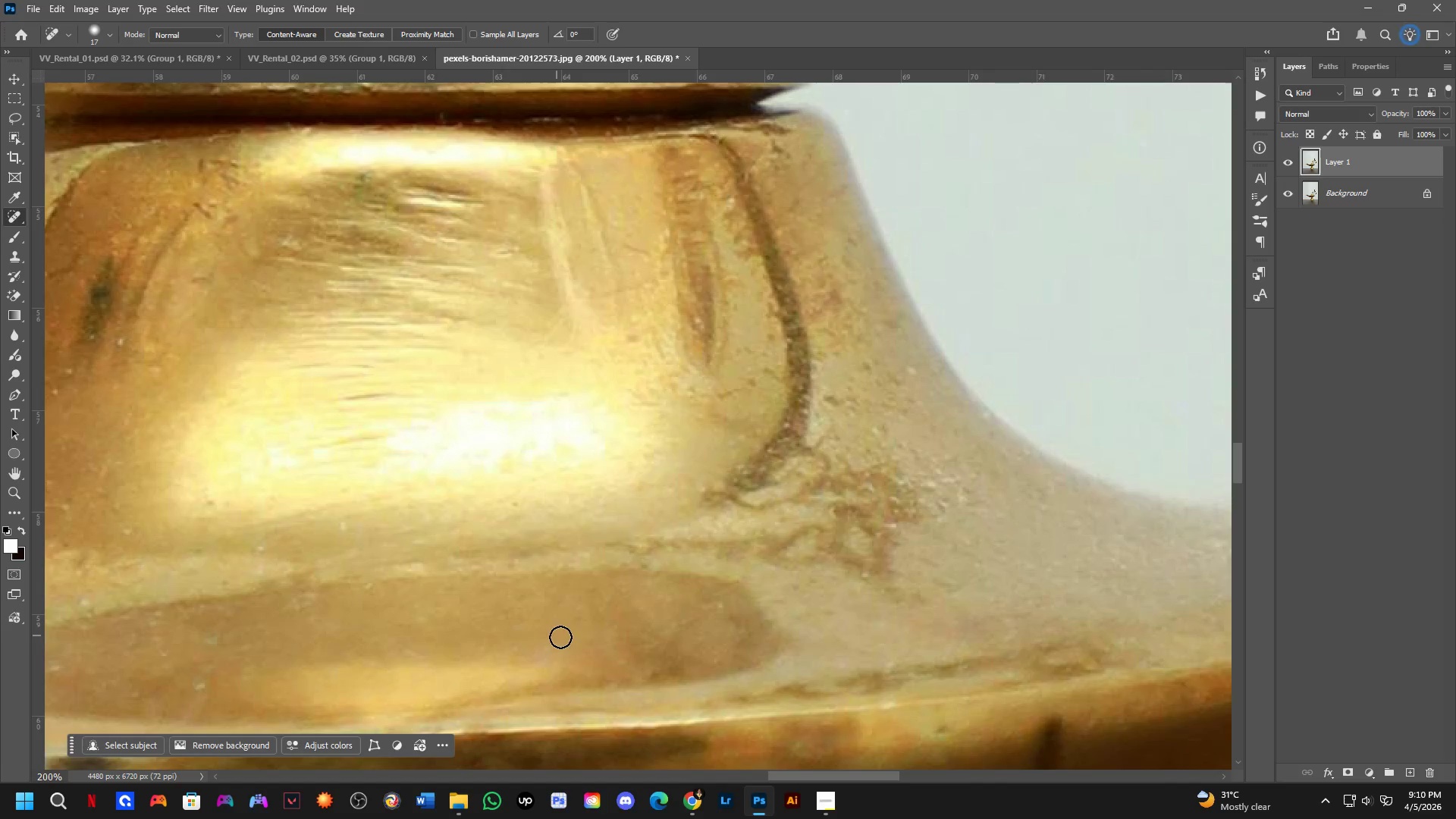 
hold_key(key=Space, duration=0.5)
 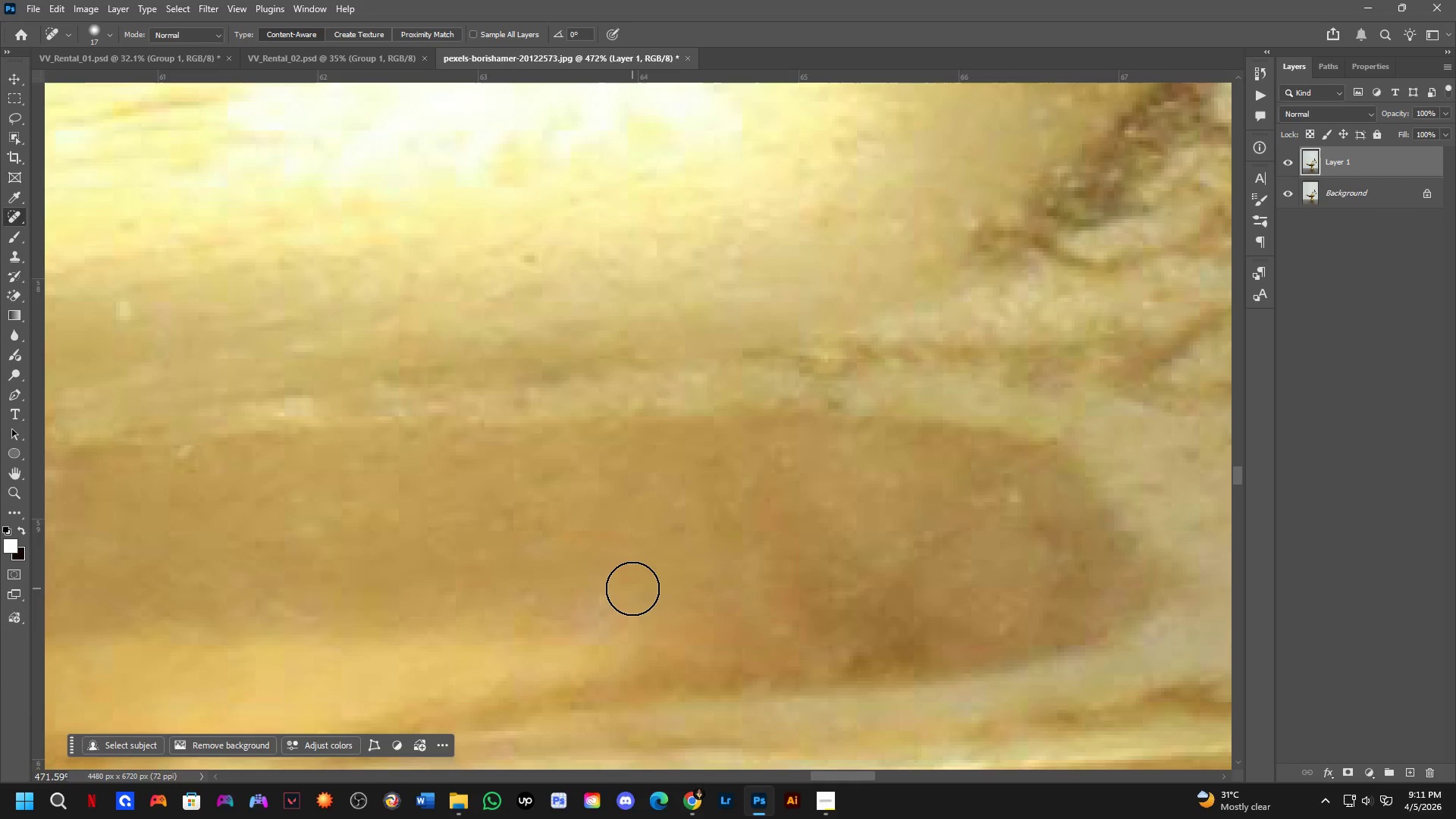 
left_click_drag(start_coordinate=[610, 623], to_coordinate=[635, 582])
 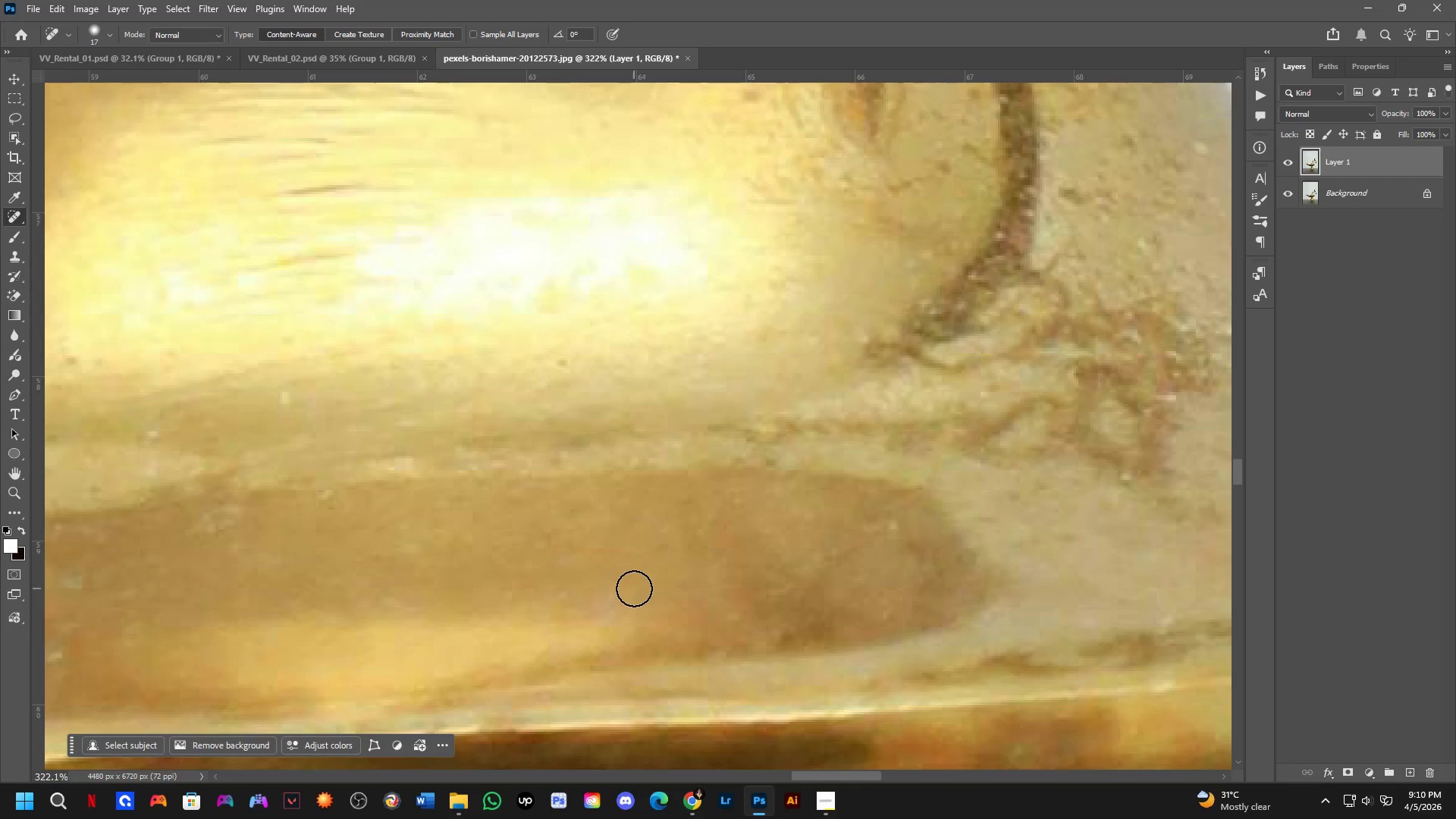 
scroll: coordinate [632, 588], scroll_direction: up, amount: 9.0
 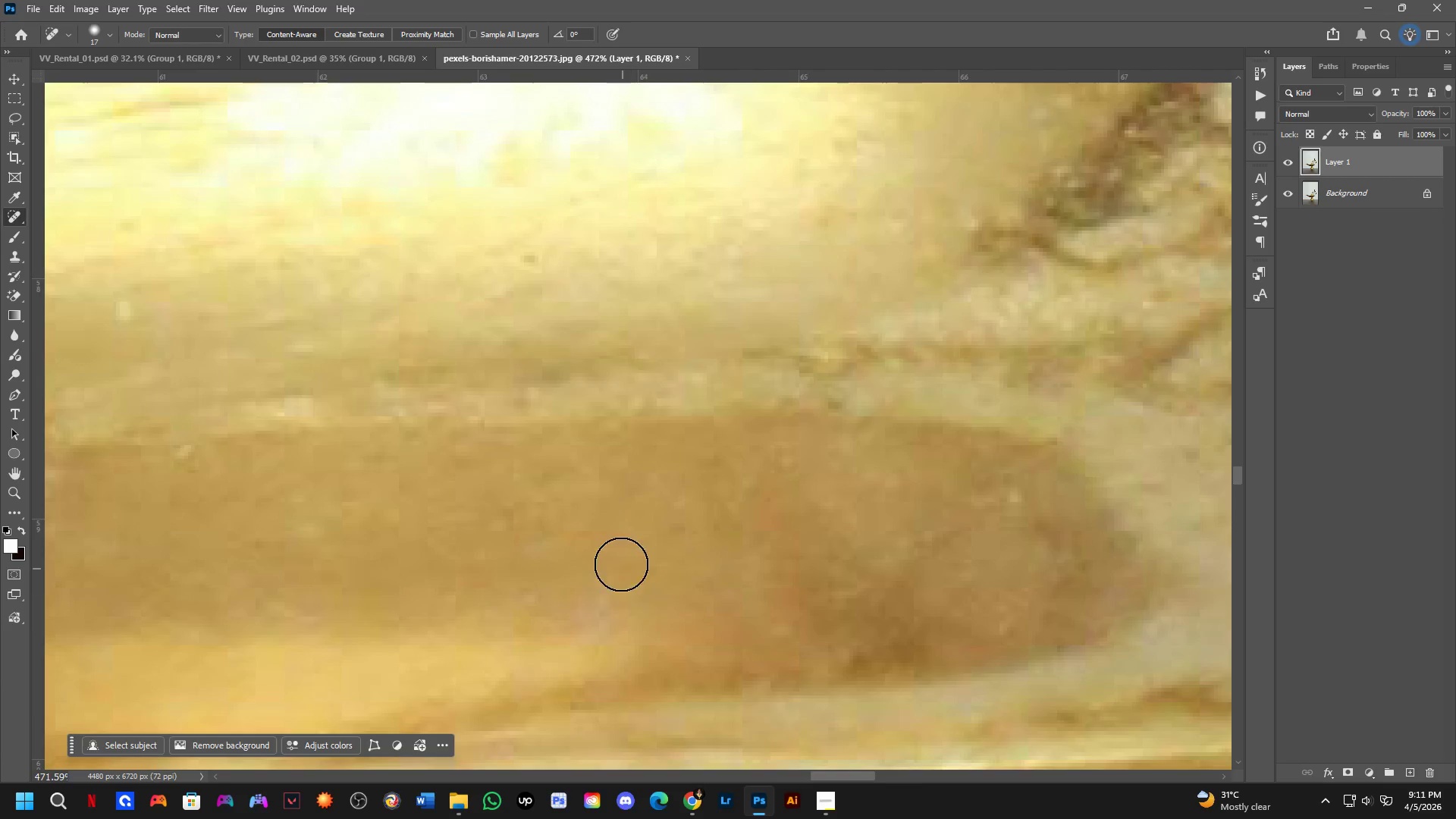 
scroll: coordinate [620, 558], scroll_direction: down, amount: 3.0
 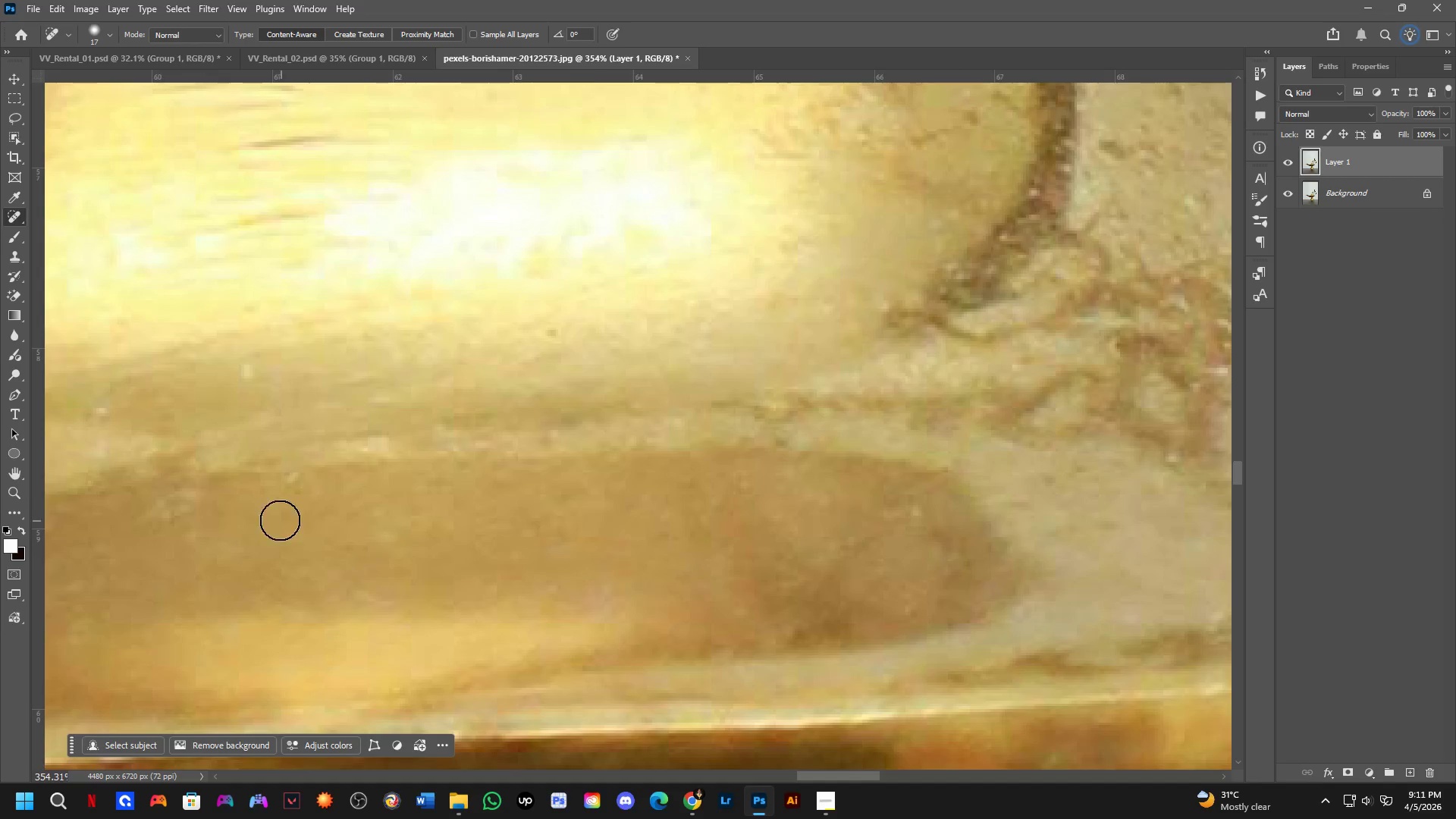 
left_click_drag(start_coordinate=[294, 485], to_coordinate=[282, 477])
 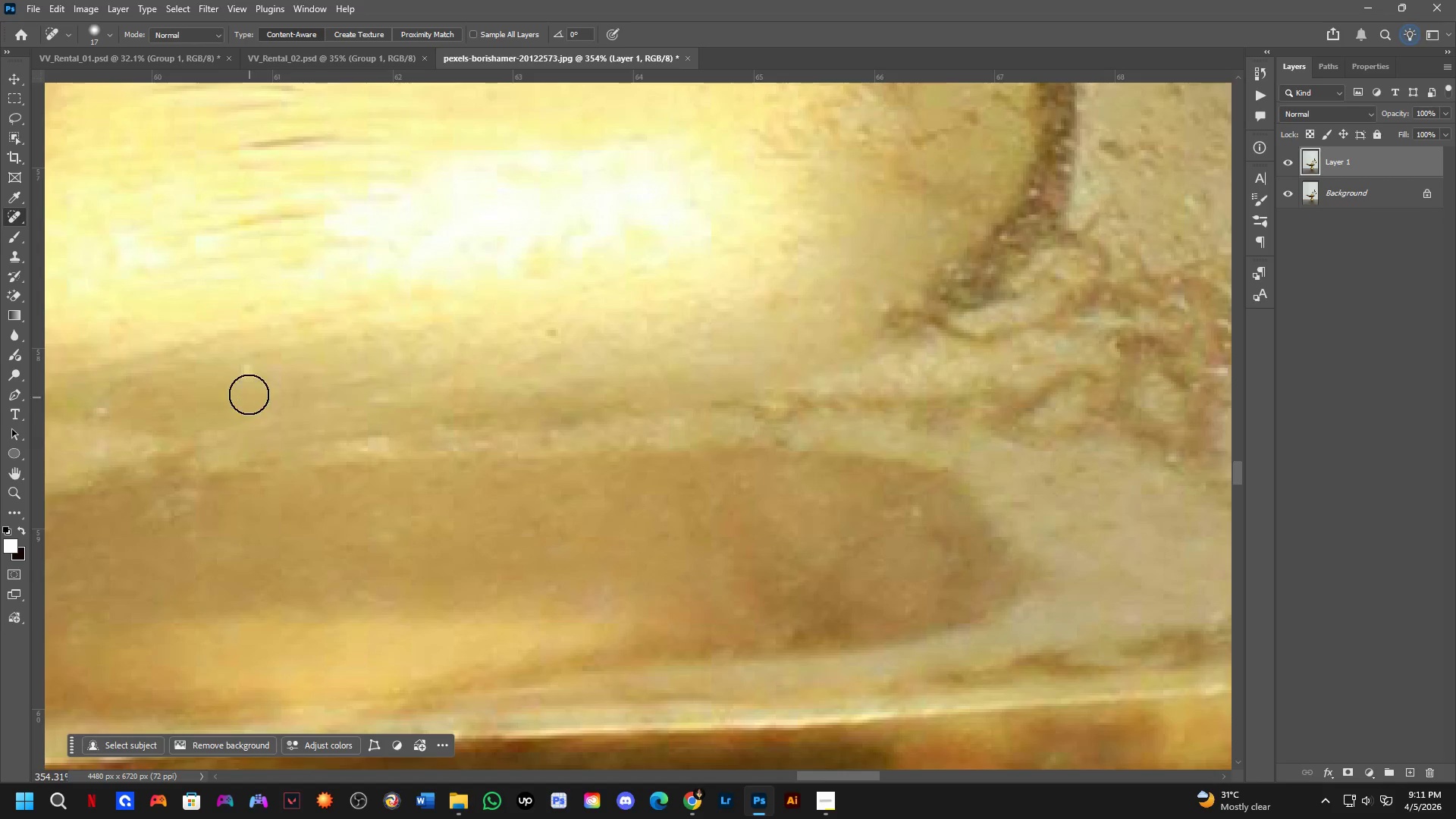 
left_click_drag(start_coordinate=[240, 381], to_coordinate=[243, 353])
 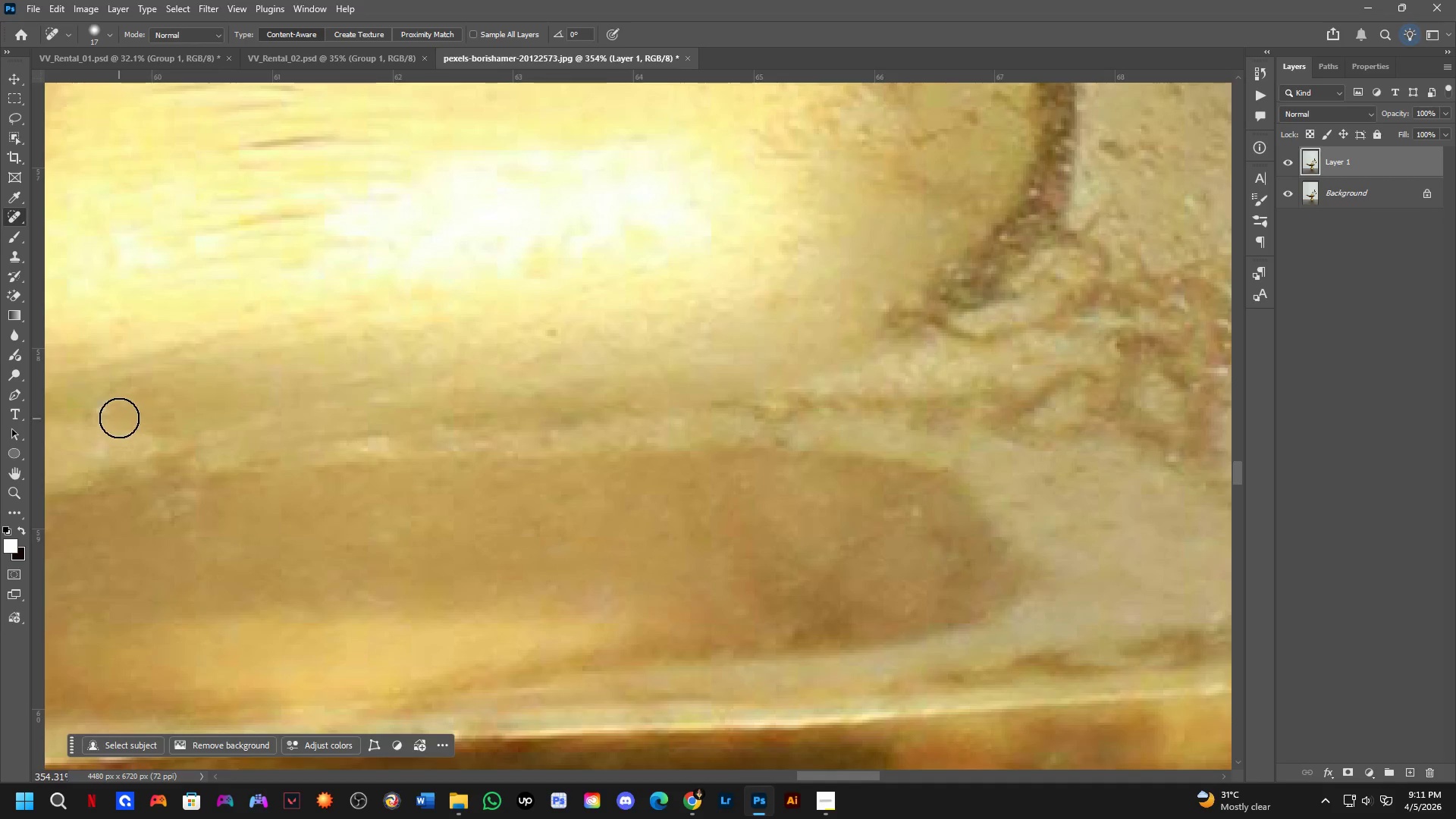 
left_click_drag(start_coordinate=[111, 403], to_coordinate=[87, 422])
 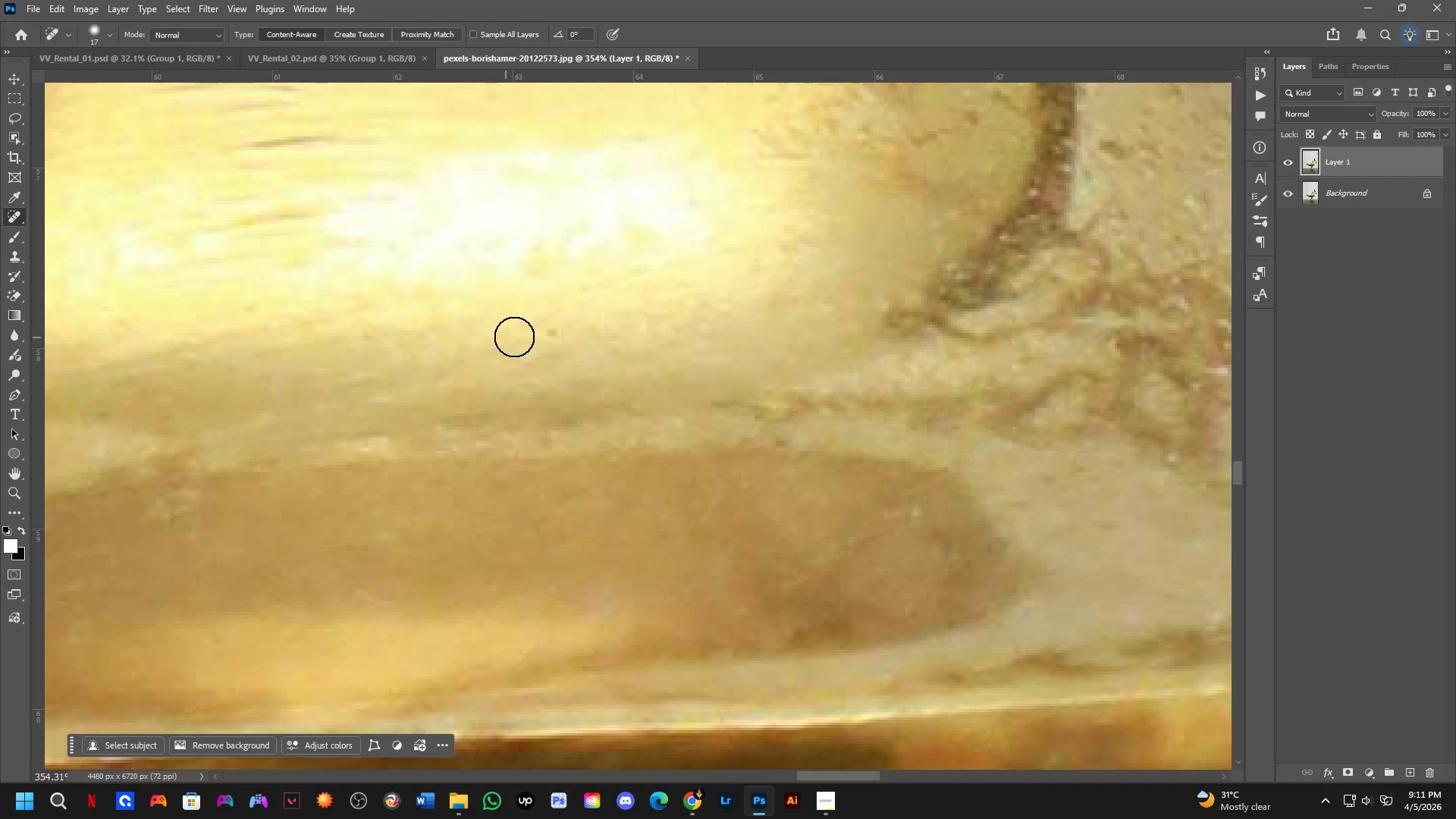 
left_click_drag(start_coordinate=[542, 333], to_coordinate=[588, 328])
 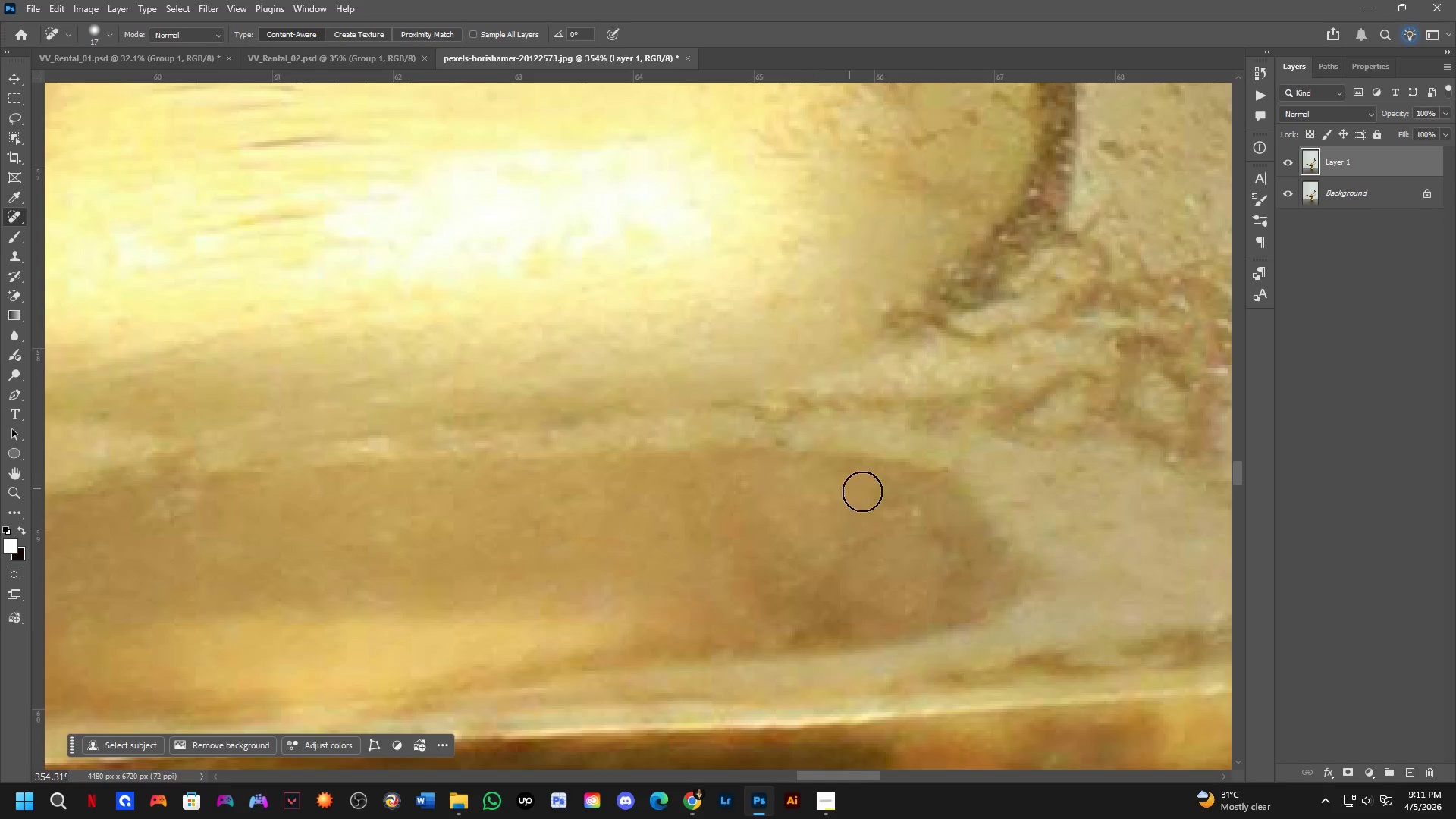 
left_click_drag(start_coordinate=[919, 505], to_coordinate=[923, 525])
 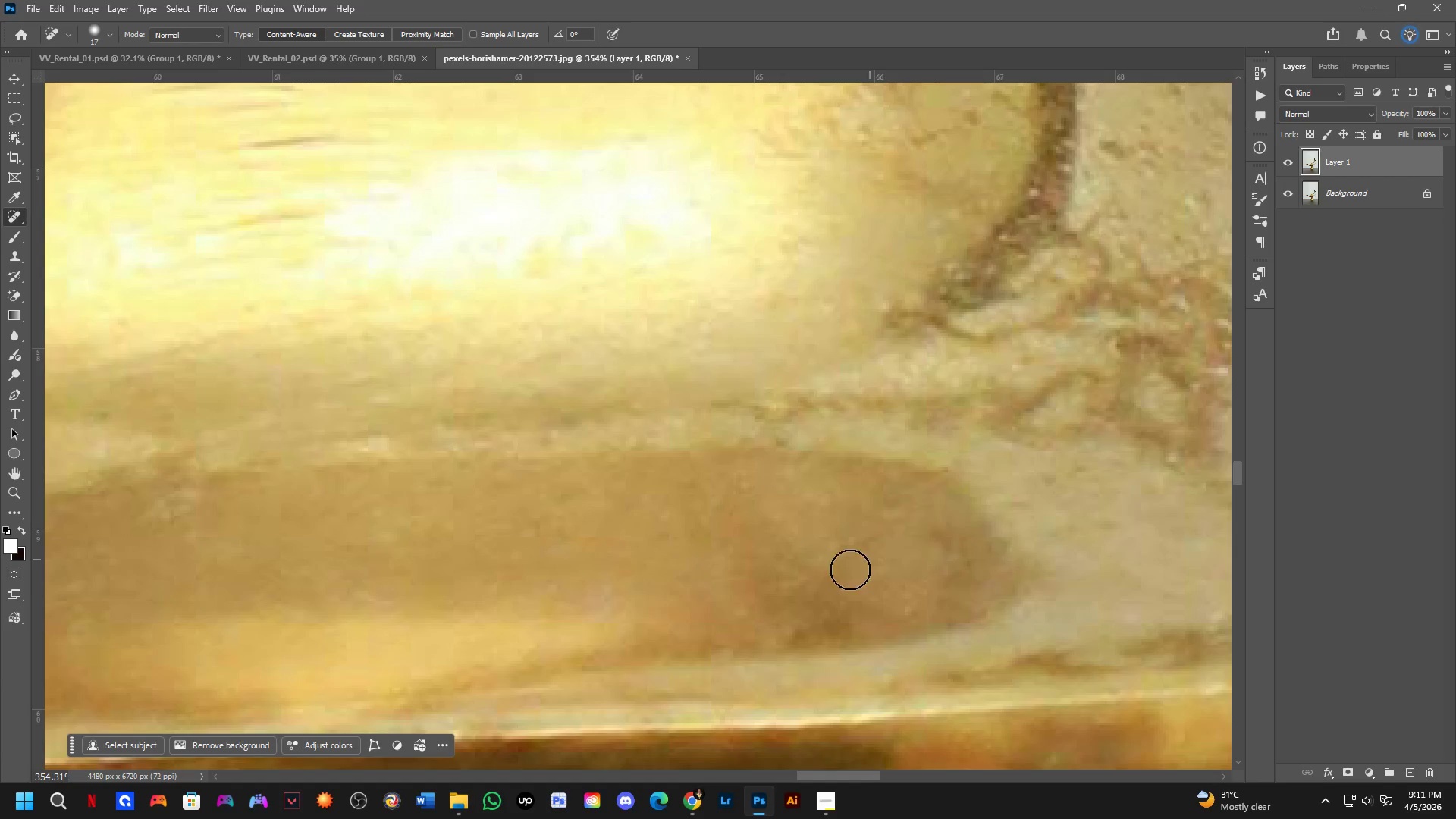 
hold_key(key=Space, duration=0.5)
 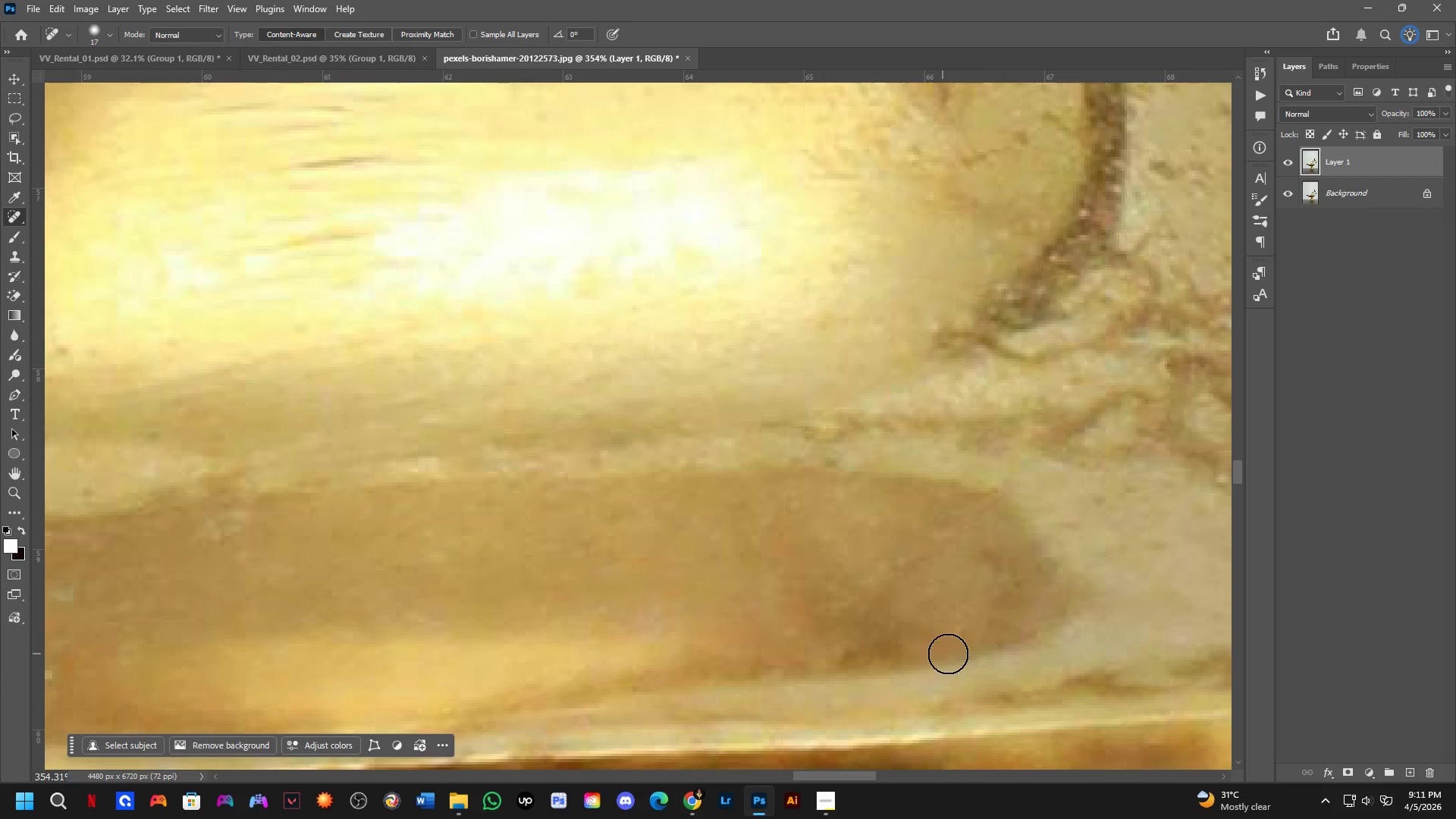 
left_click_drag(start_coordinate=[639, 586], to_coordinate=[689, 607])
 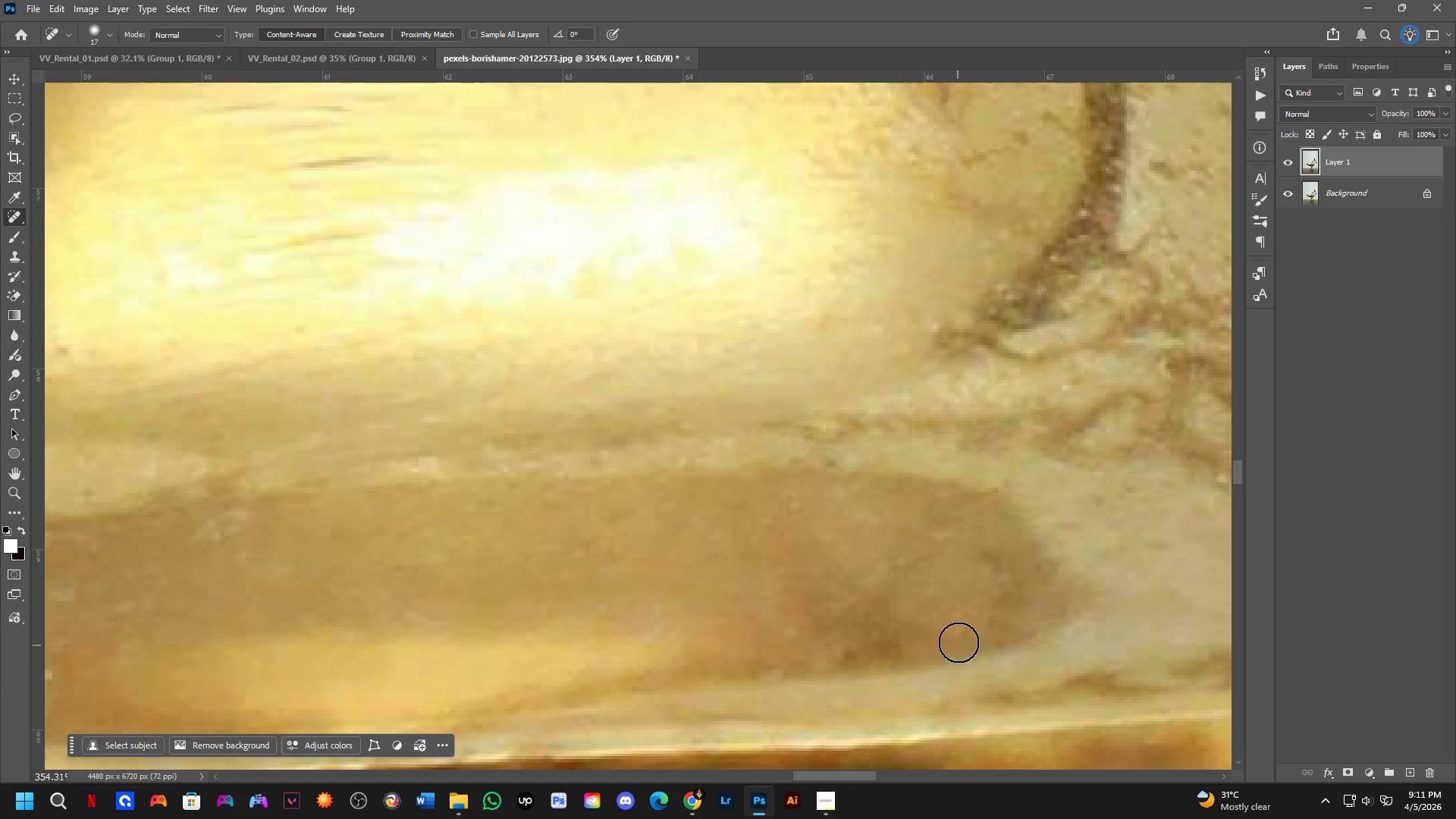 
left_click_drag(start_coordinate=[962, 629], to_coordinate=[971, 617])
 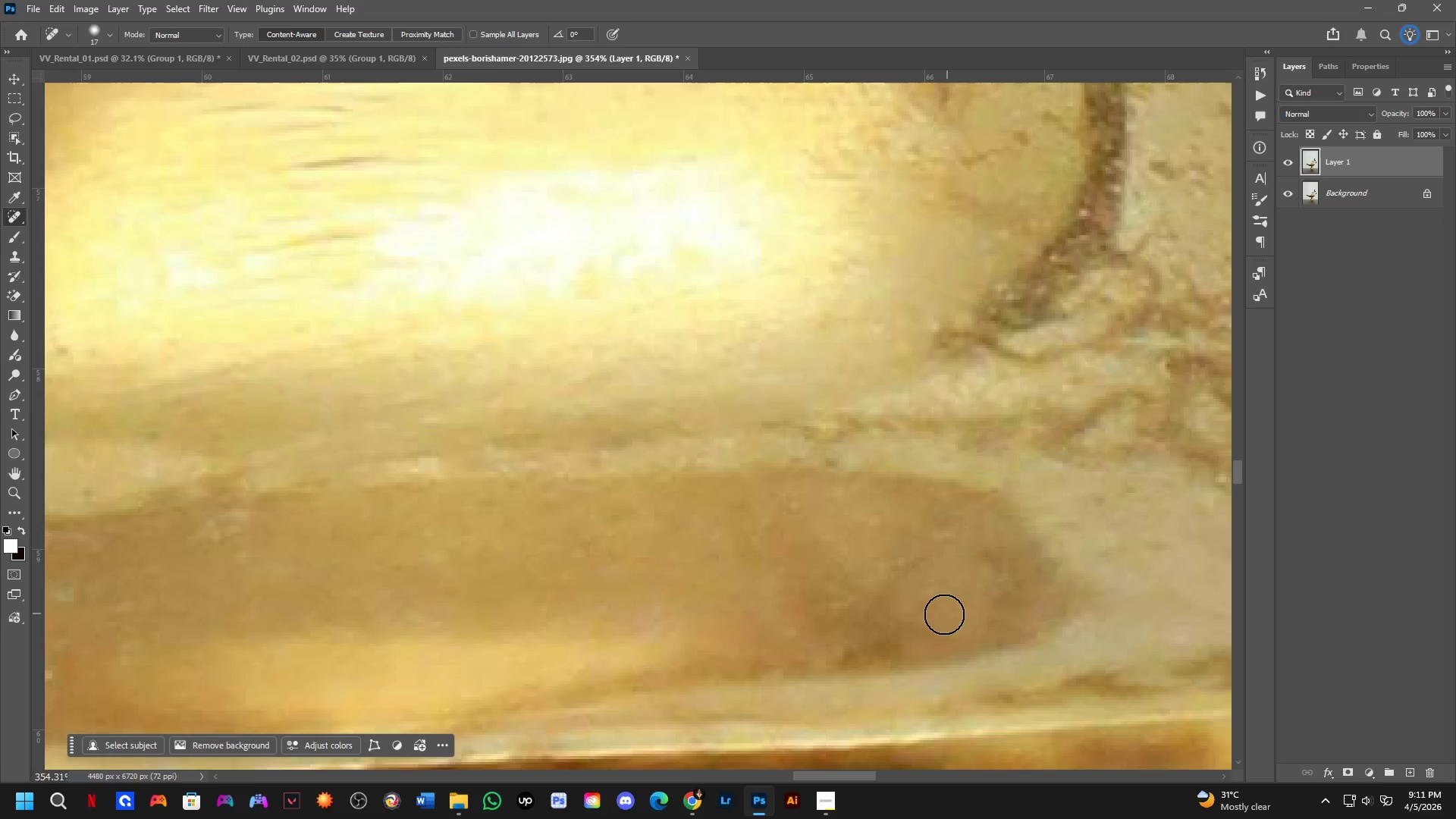 
hold_key(key=Space, duration=0.67)
 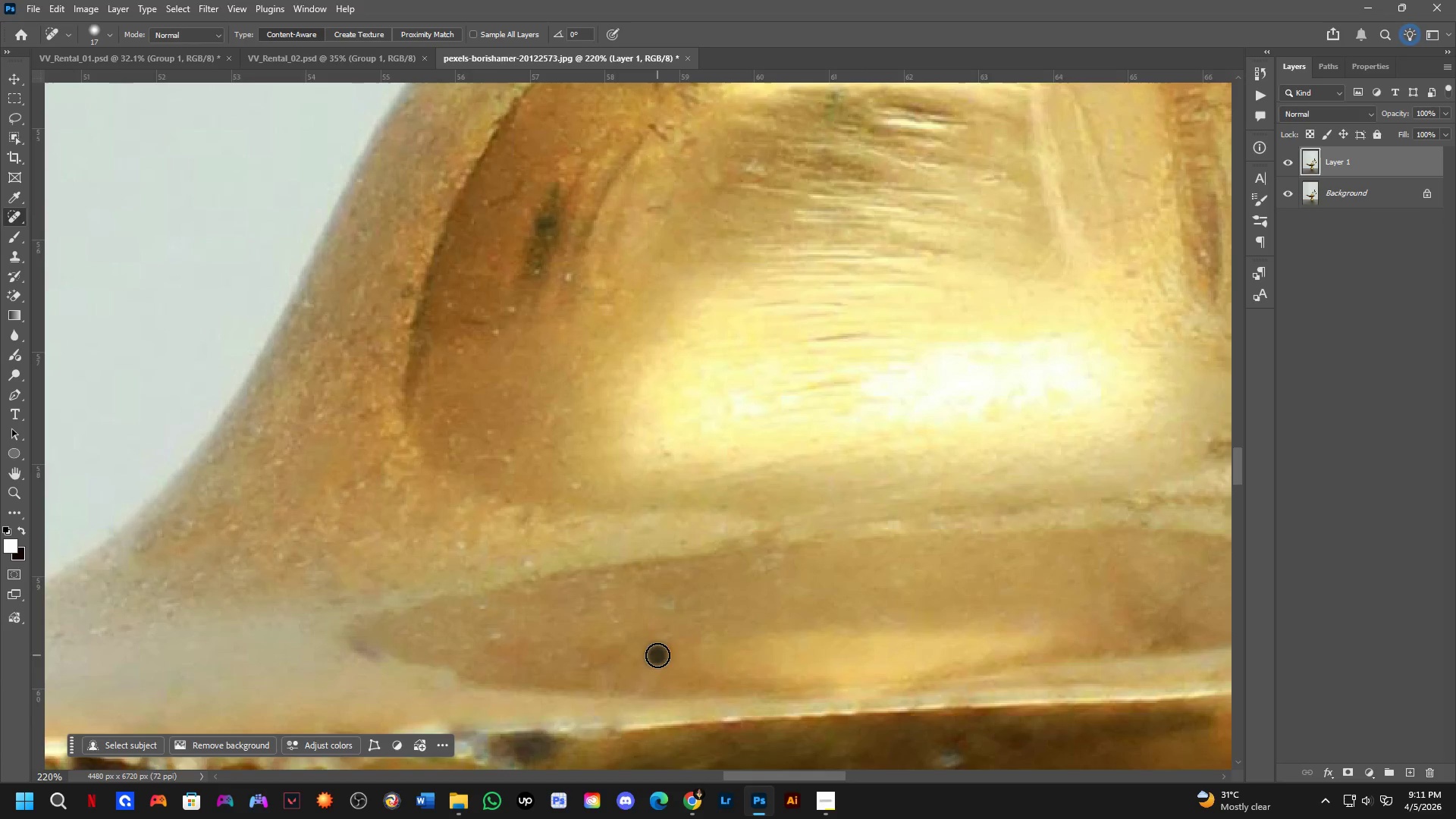 
left_click_drag(start_coordinate=[598, 575], to_coordinate=[876, 580])
 